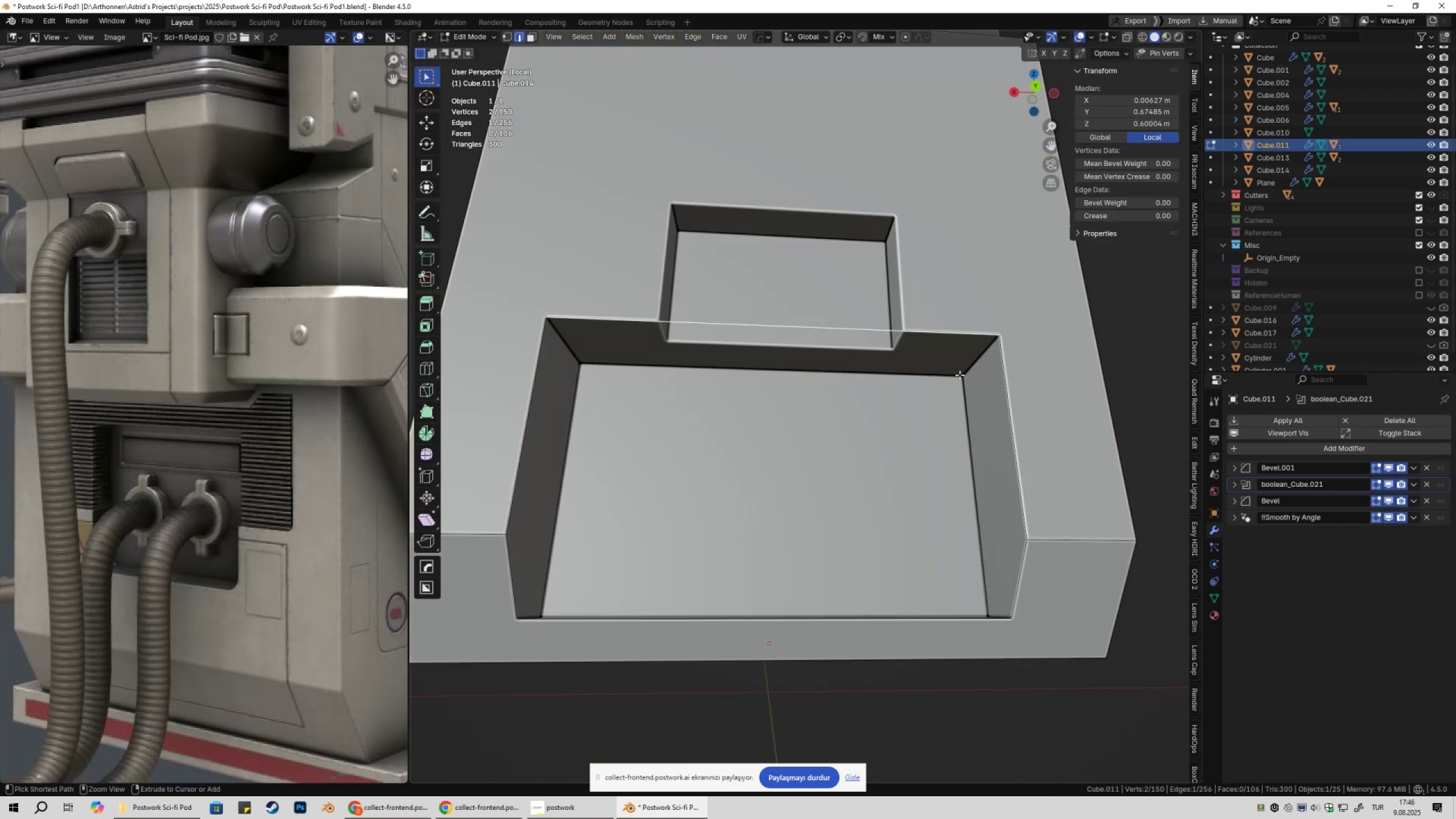 
key(Control+Z)
 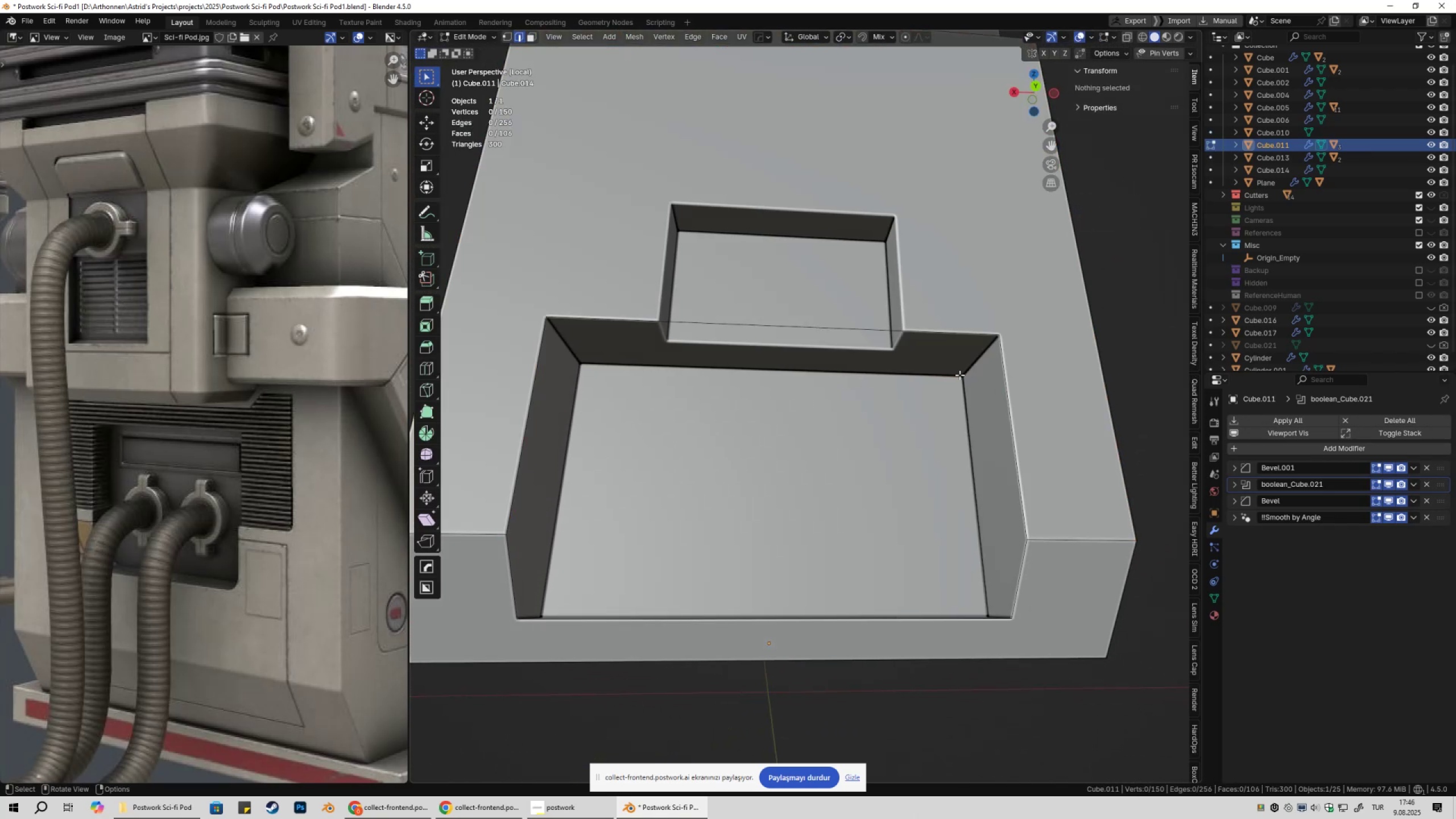 
key(Tab)
 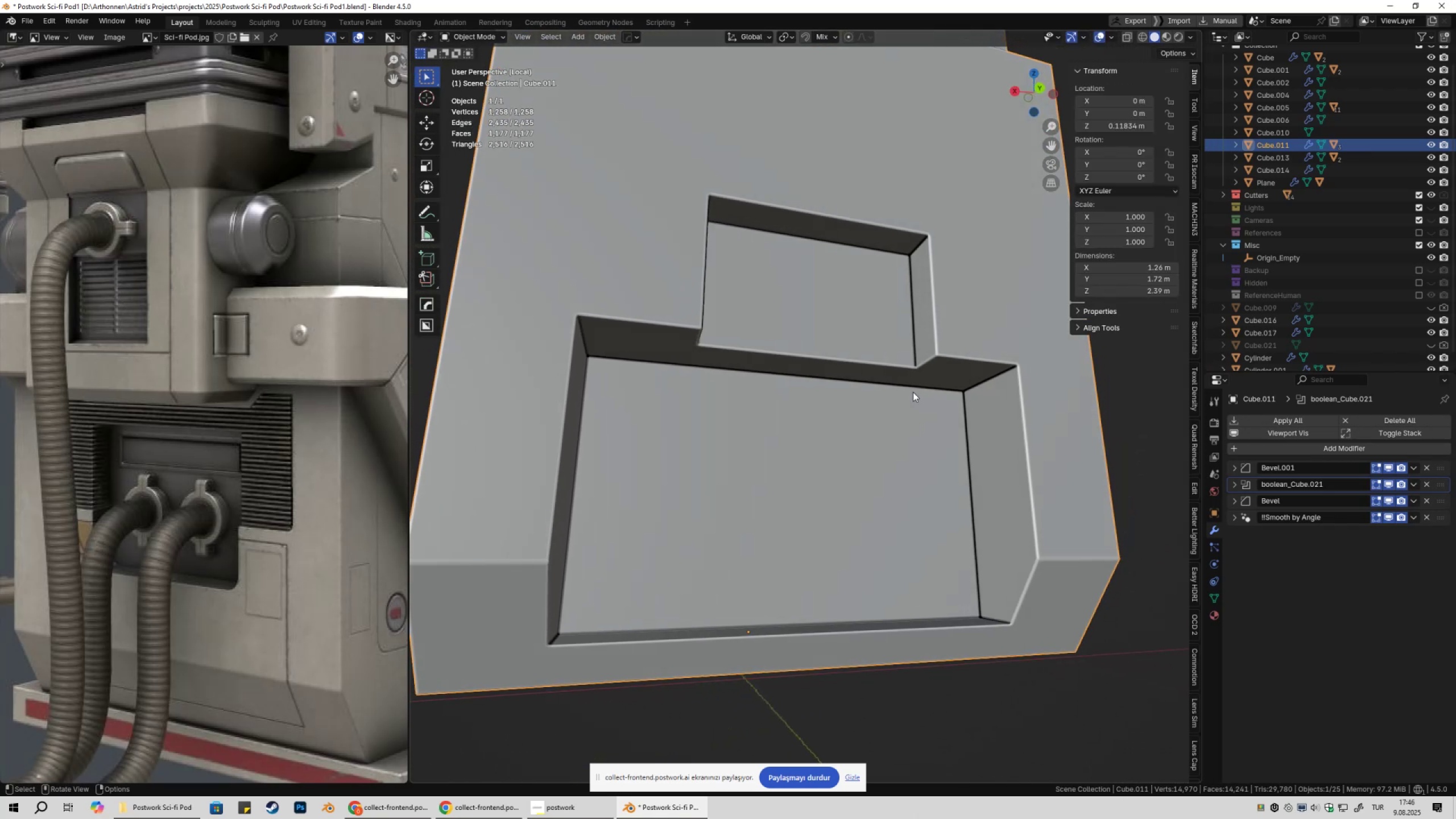 
key(NumpadDivide)
 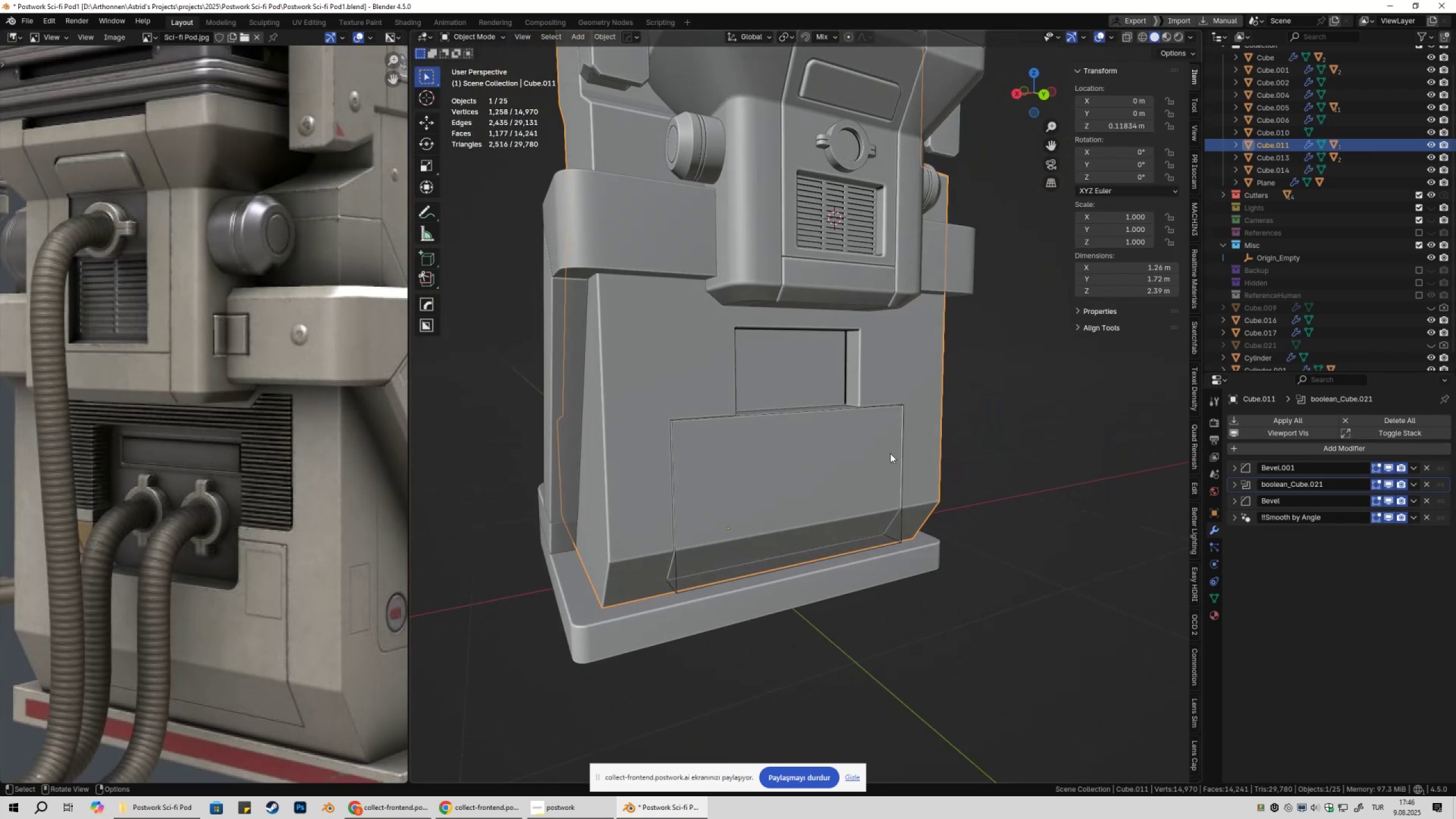 
key(Tab)
 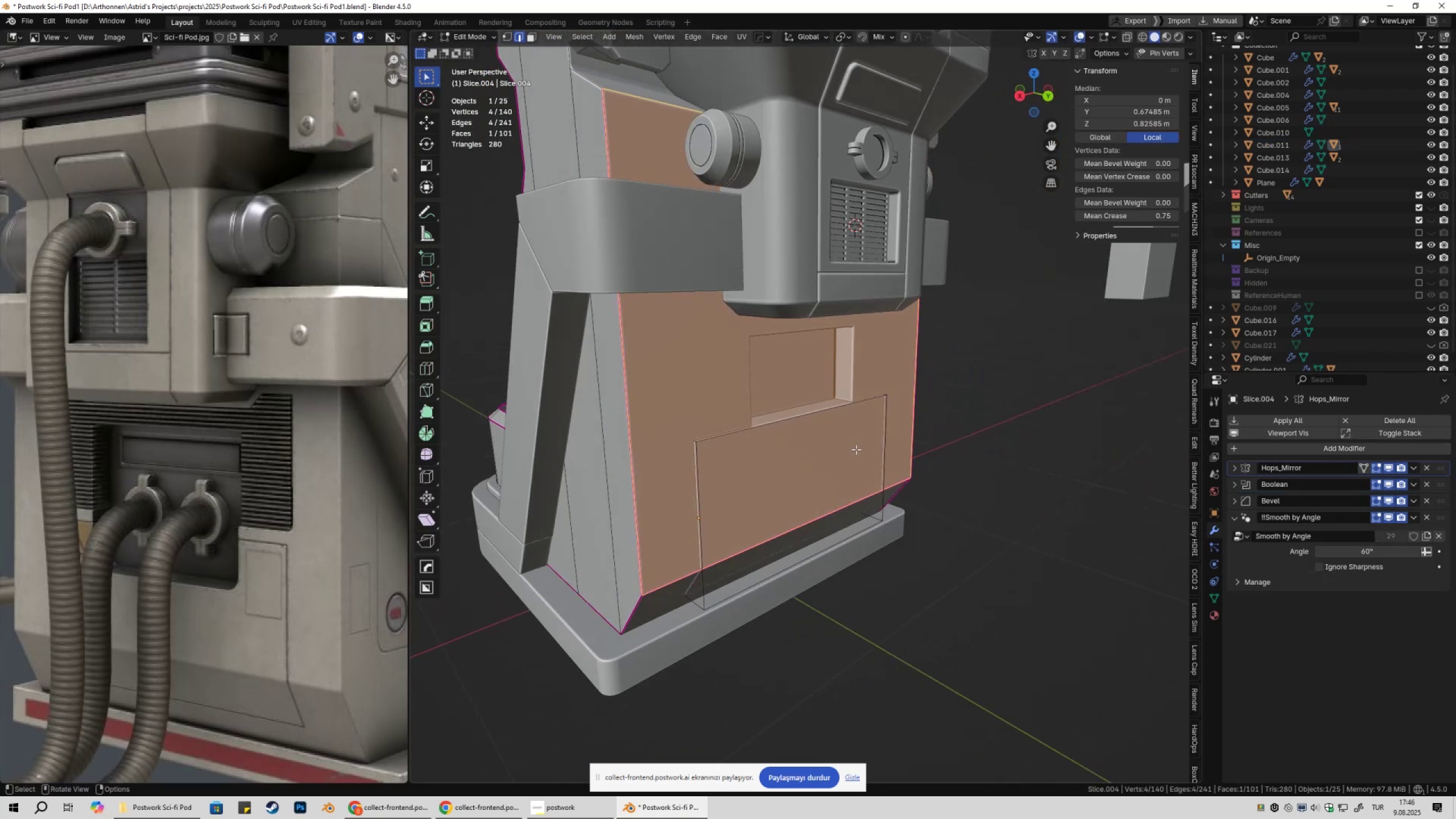 
key(Tab)
 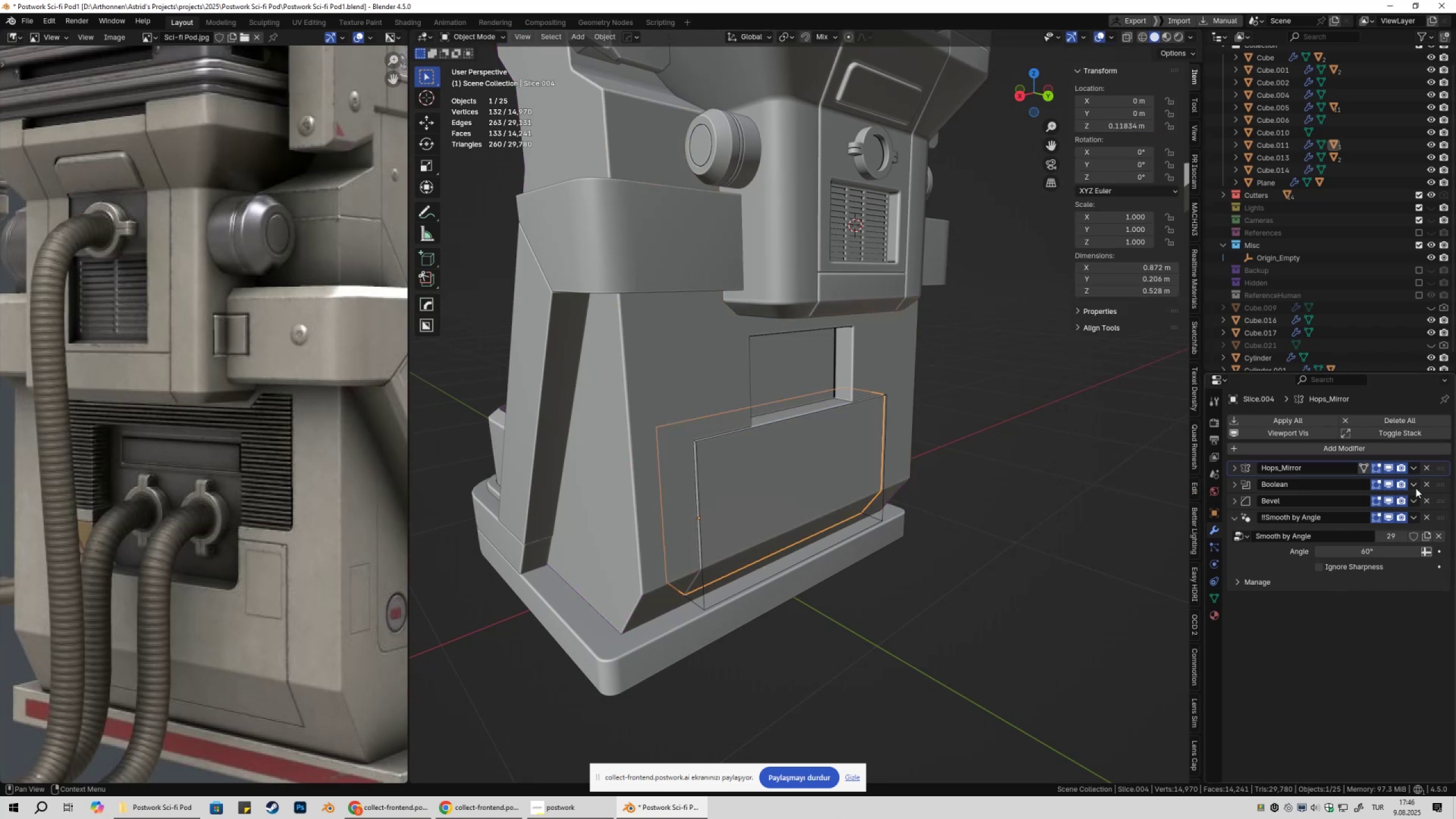 
key(Control+A)
 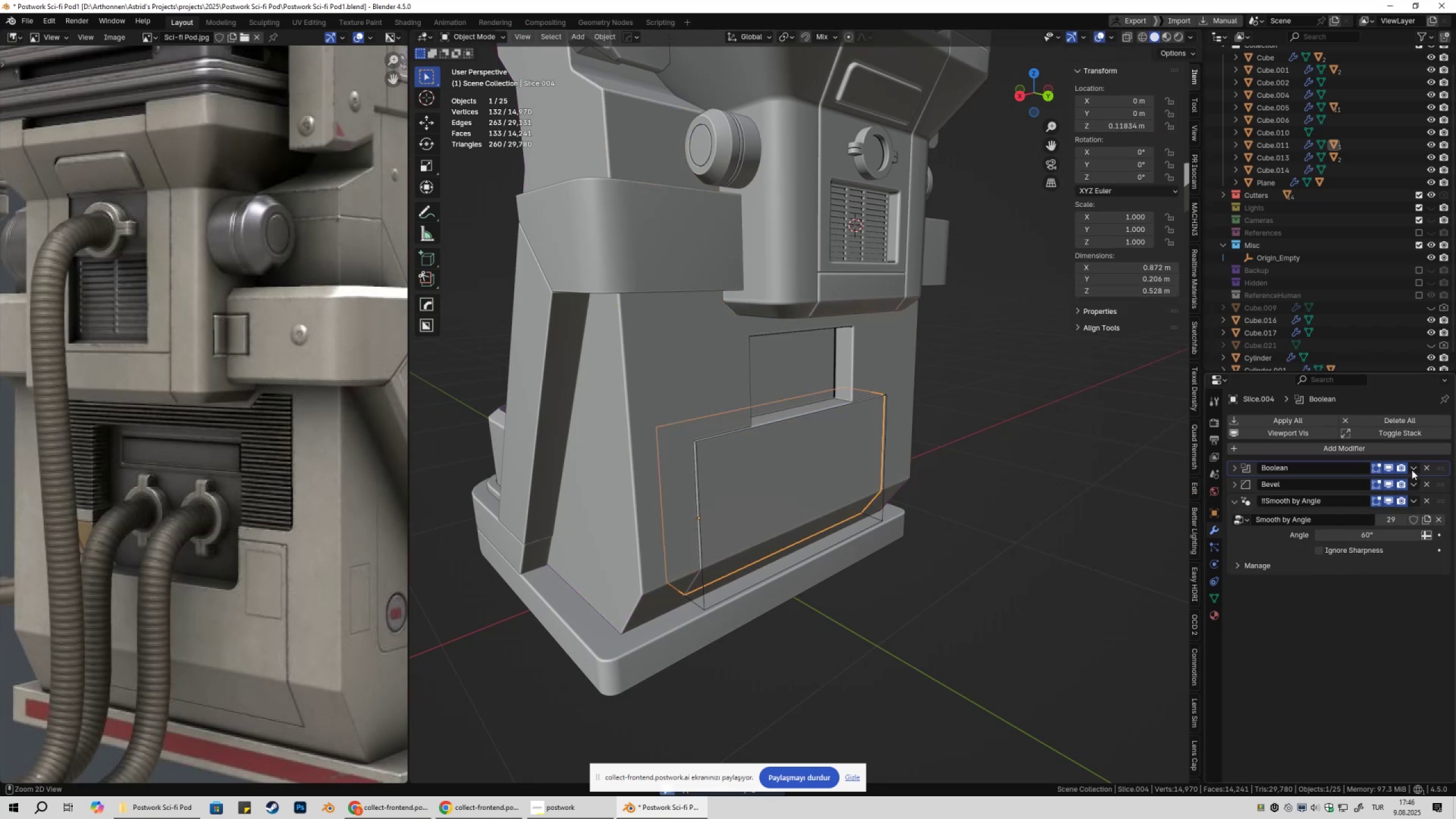 
key(Control+A)
 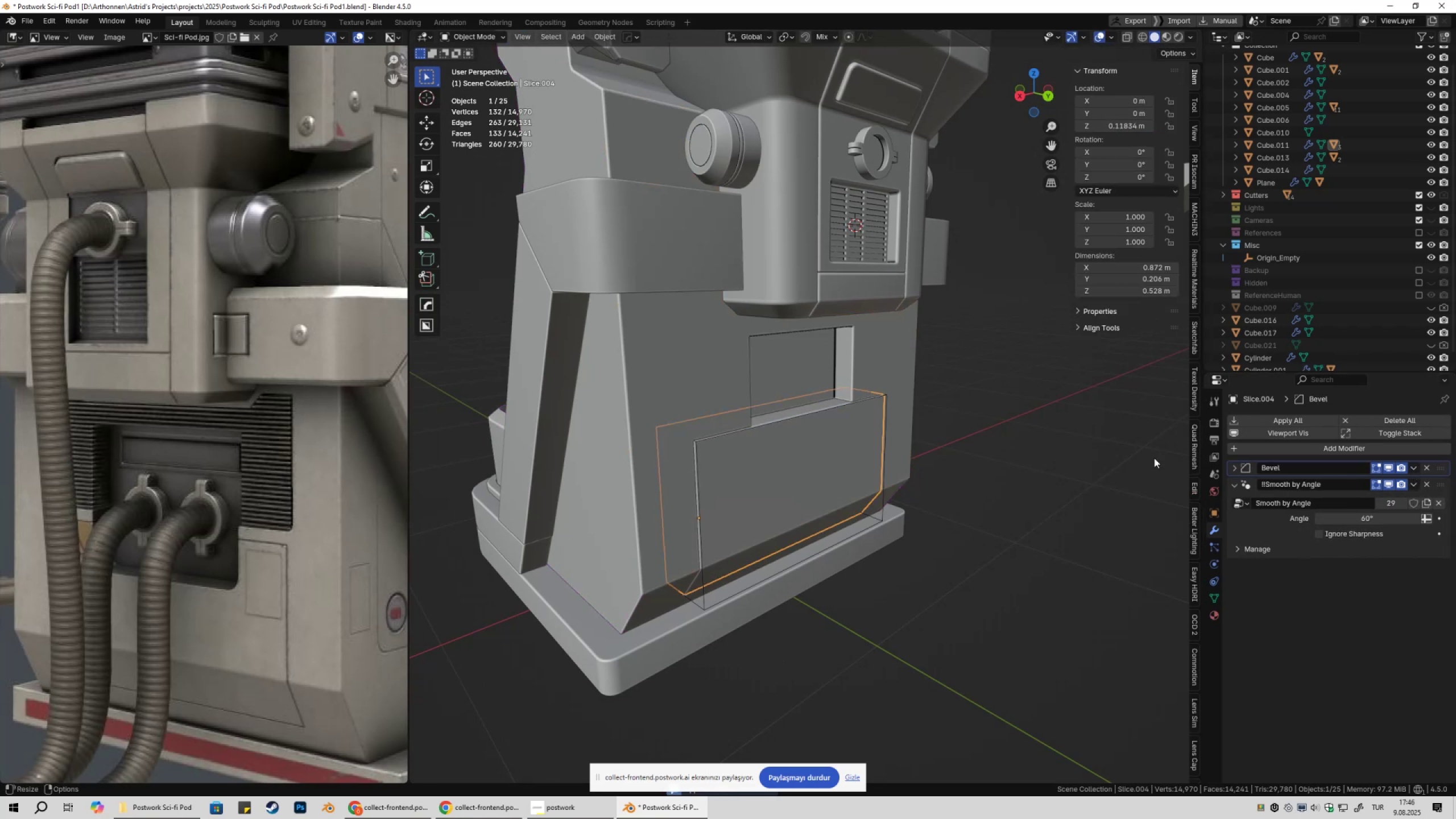 
key(Tab)
type(3gz)
 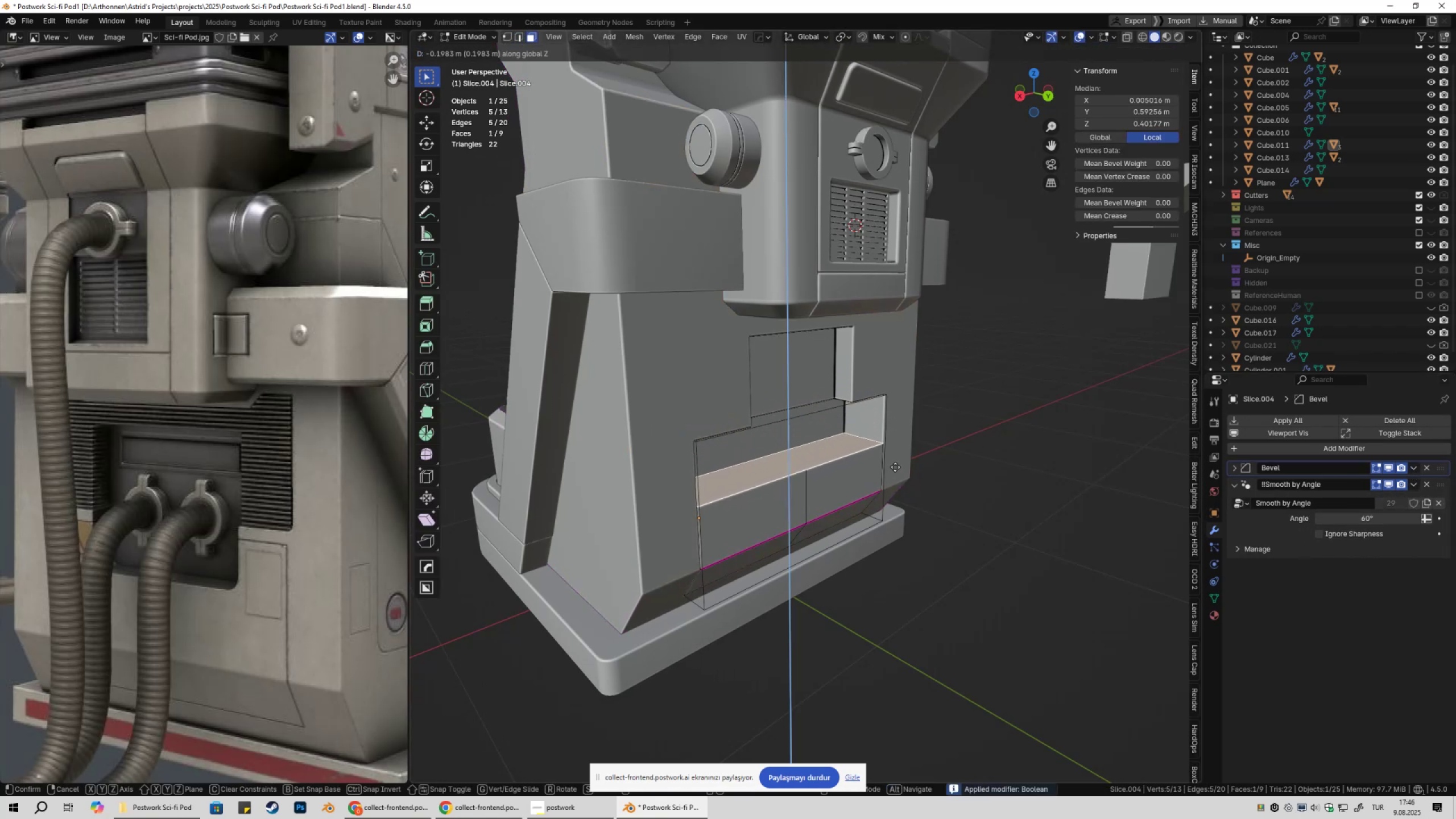 
left_click([896, 460])
 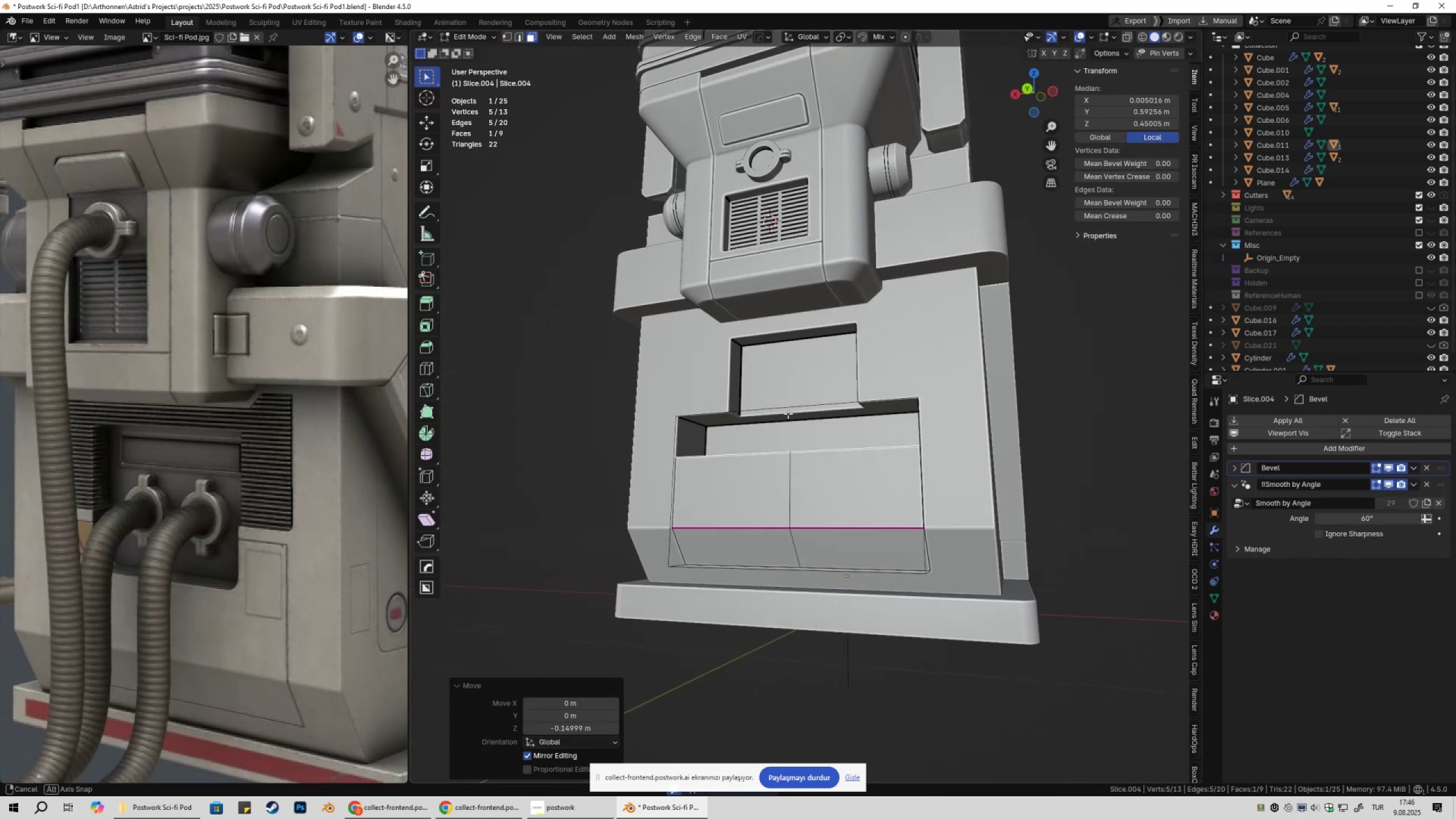 
type(gz)
 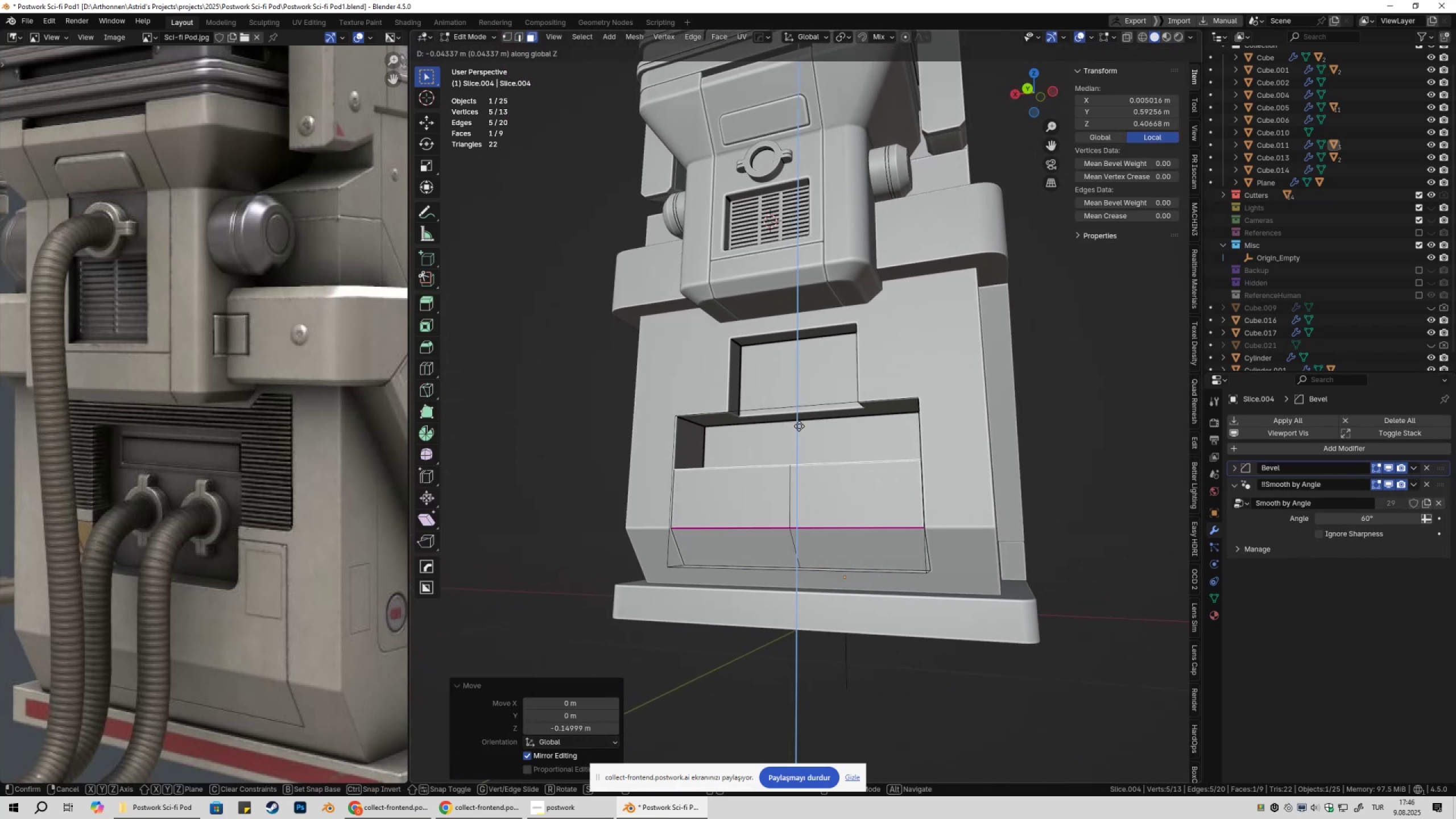 
left_click([821, 399])
 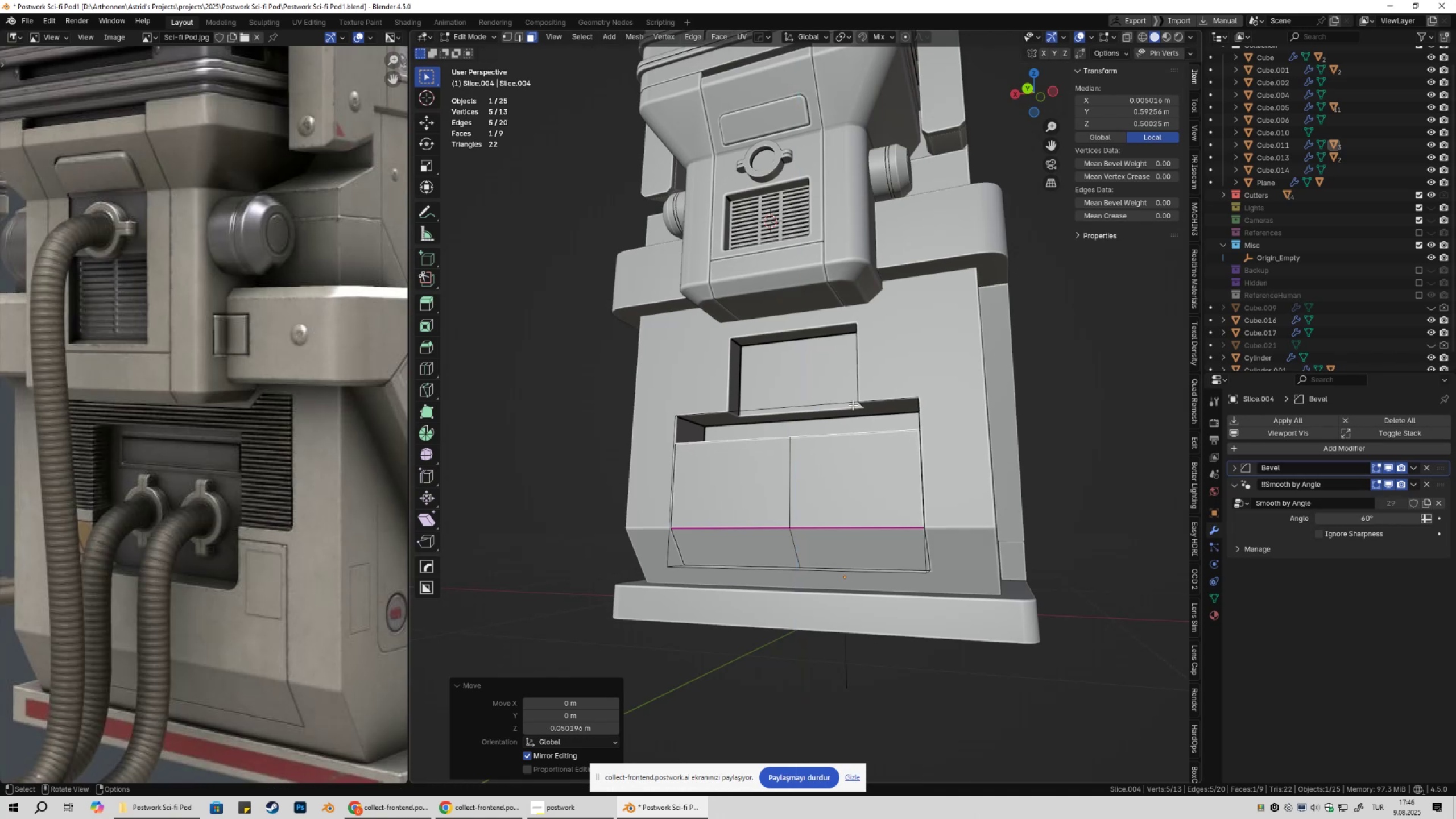 
key(Control+Z)
 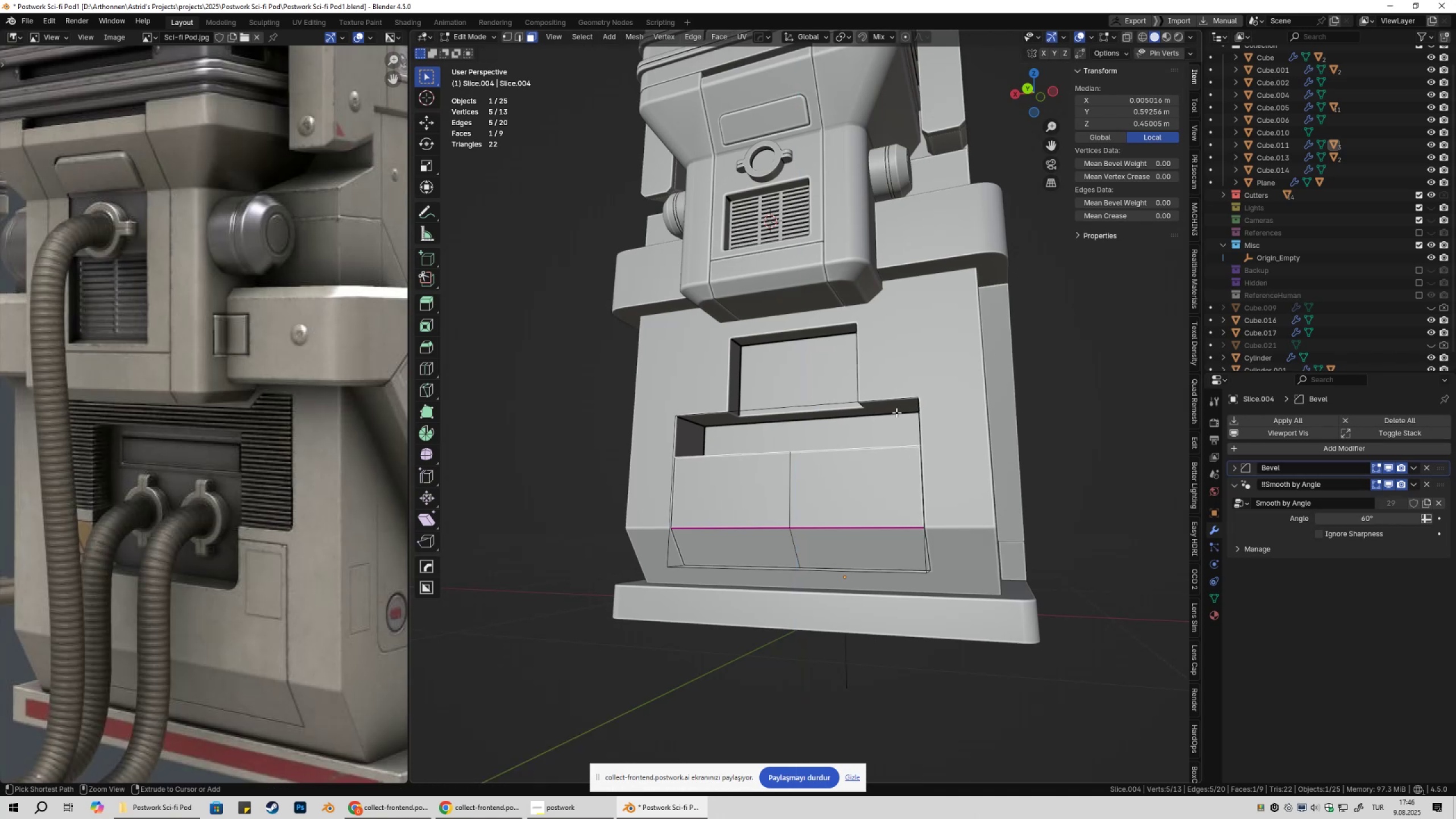 
key(Control+Z)
 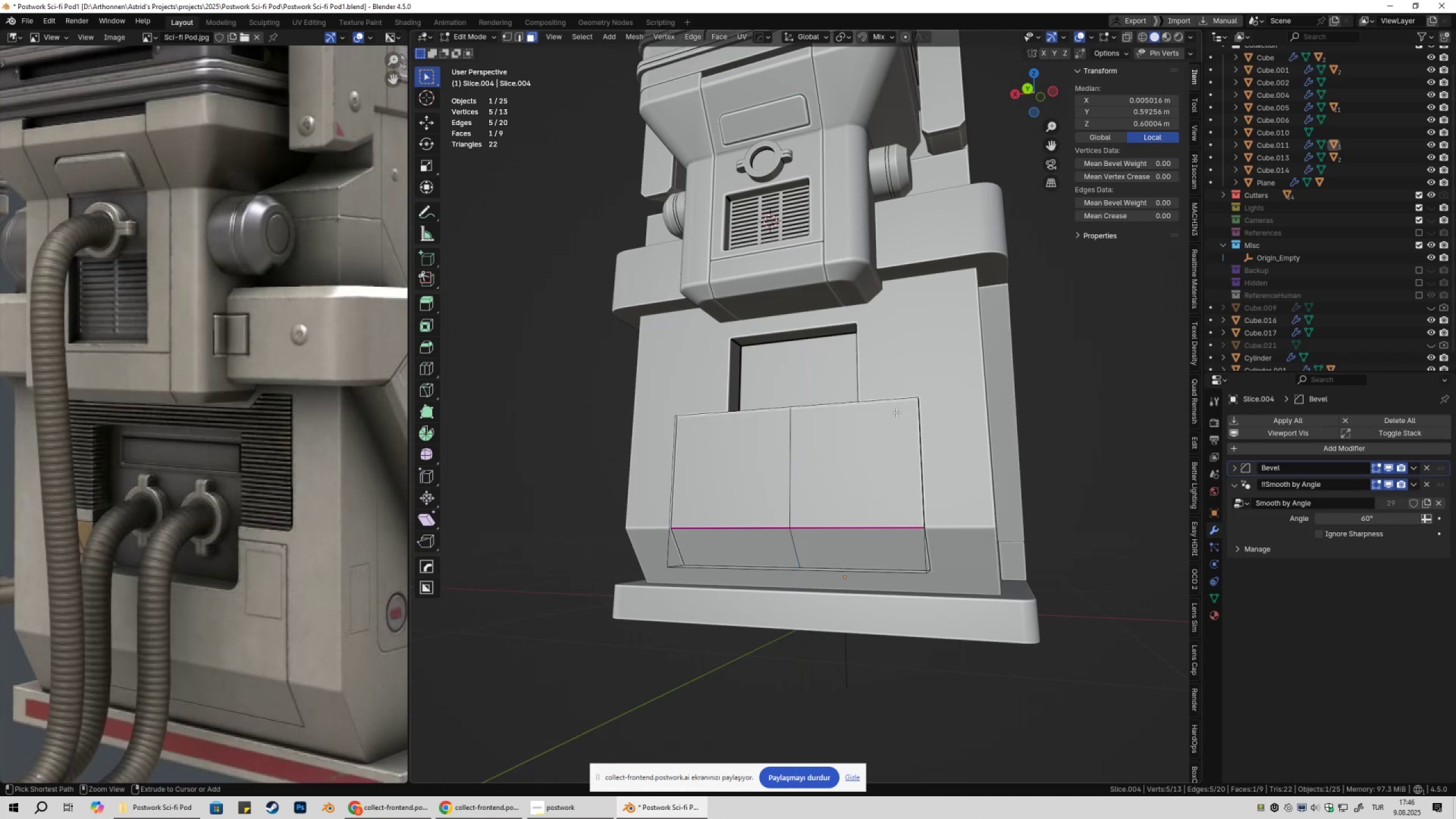 
key(Control+Z)
 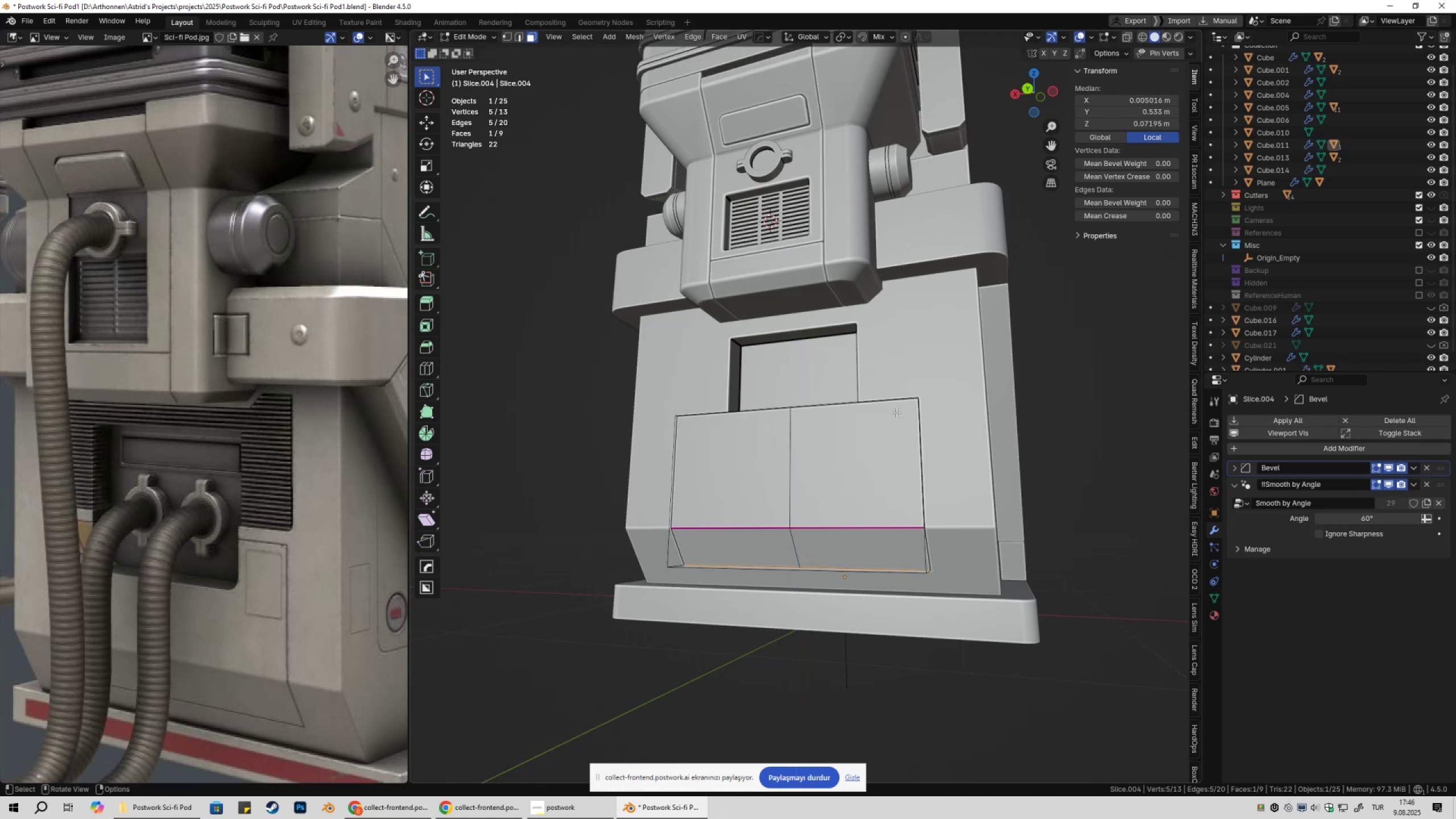 
key(Tab)
 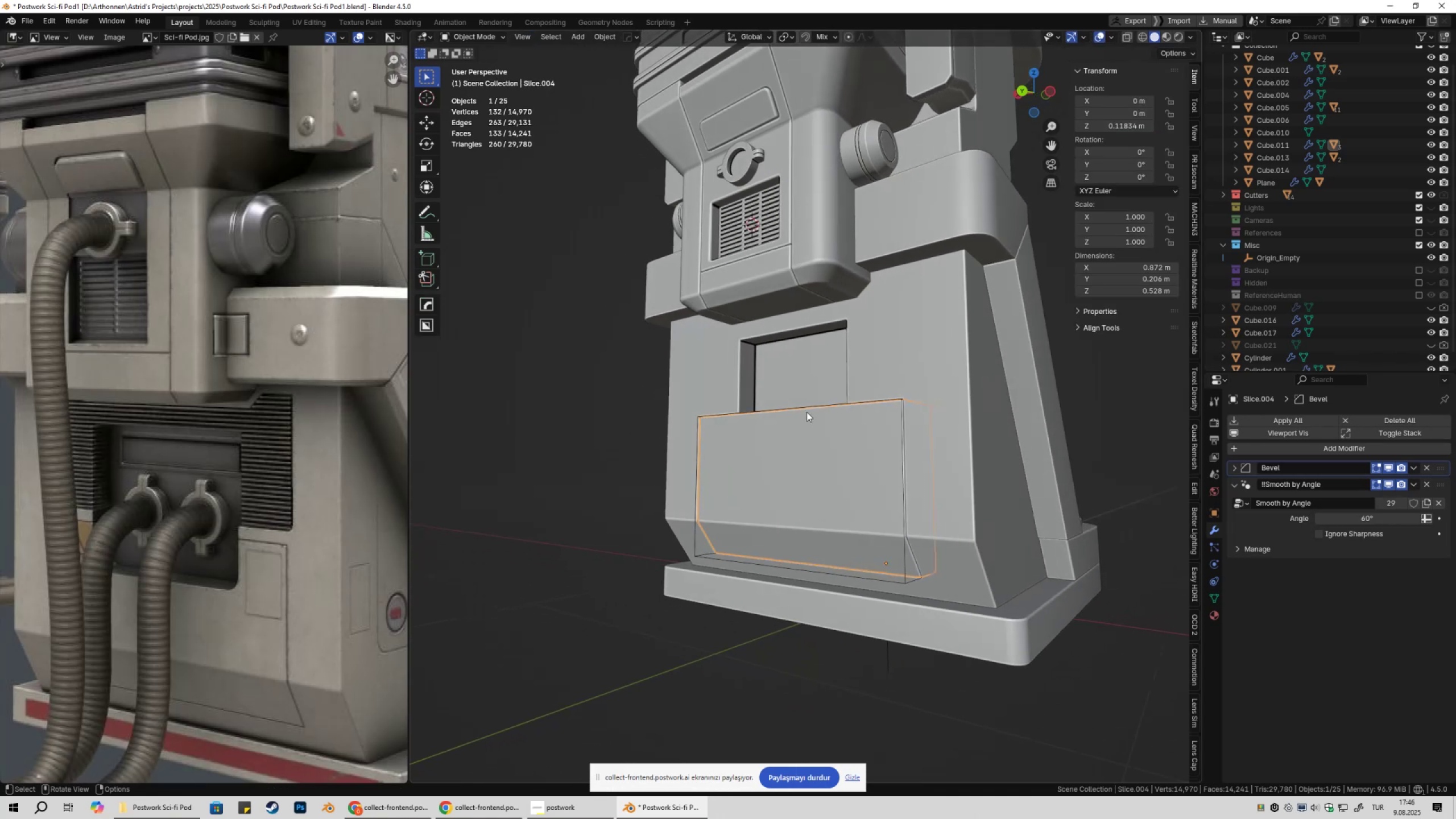 
left_click([760, 390])
 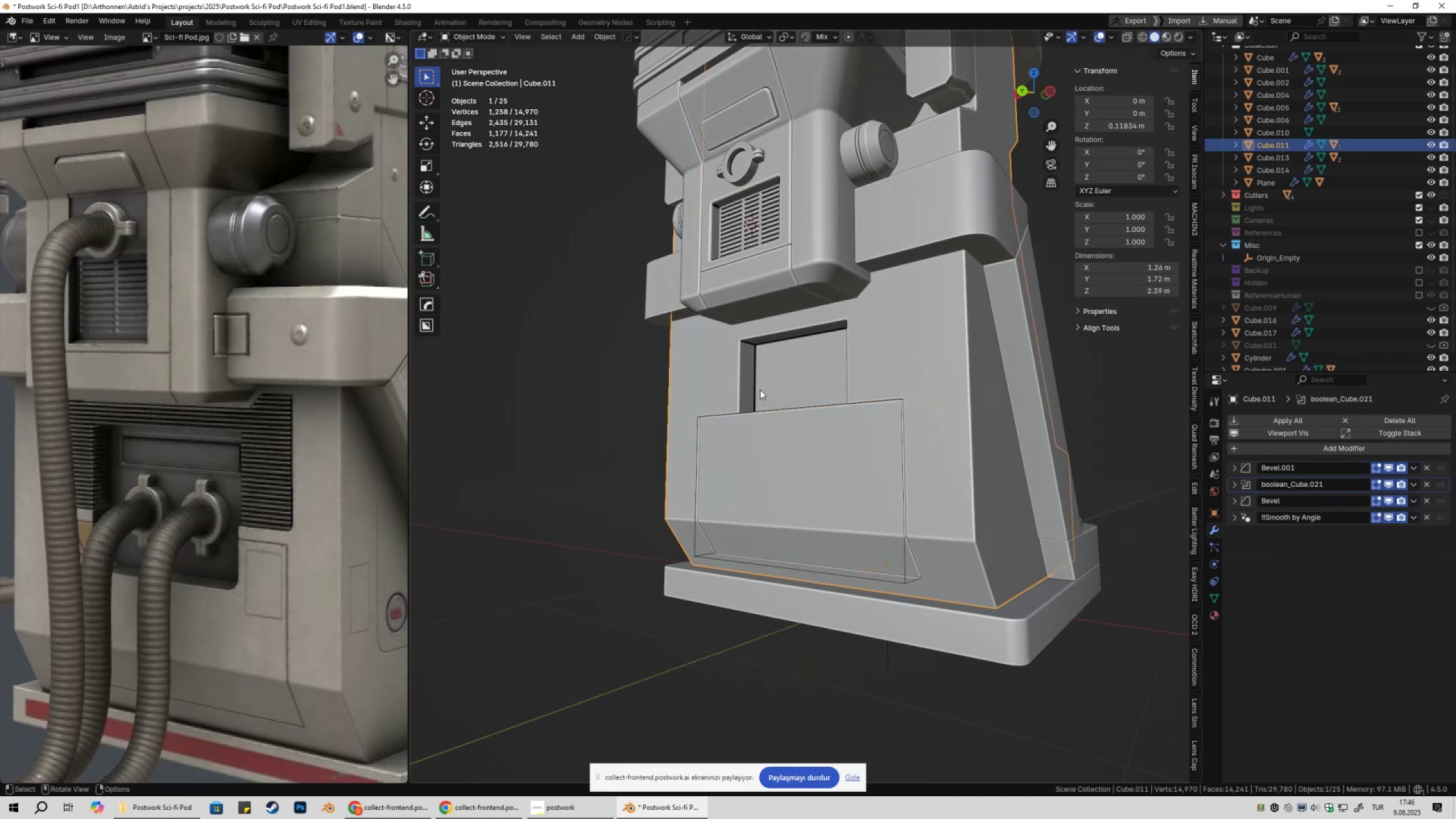 
key(Tab)
 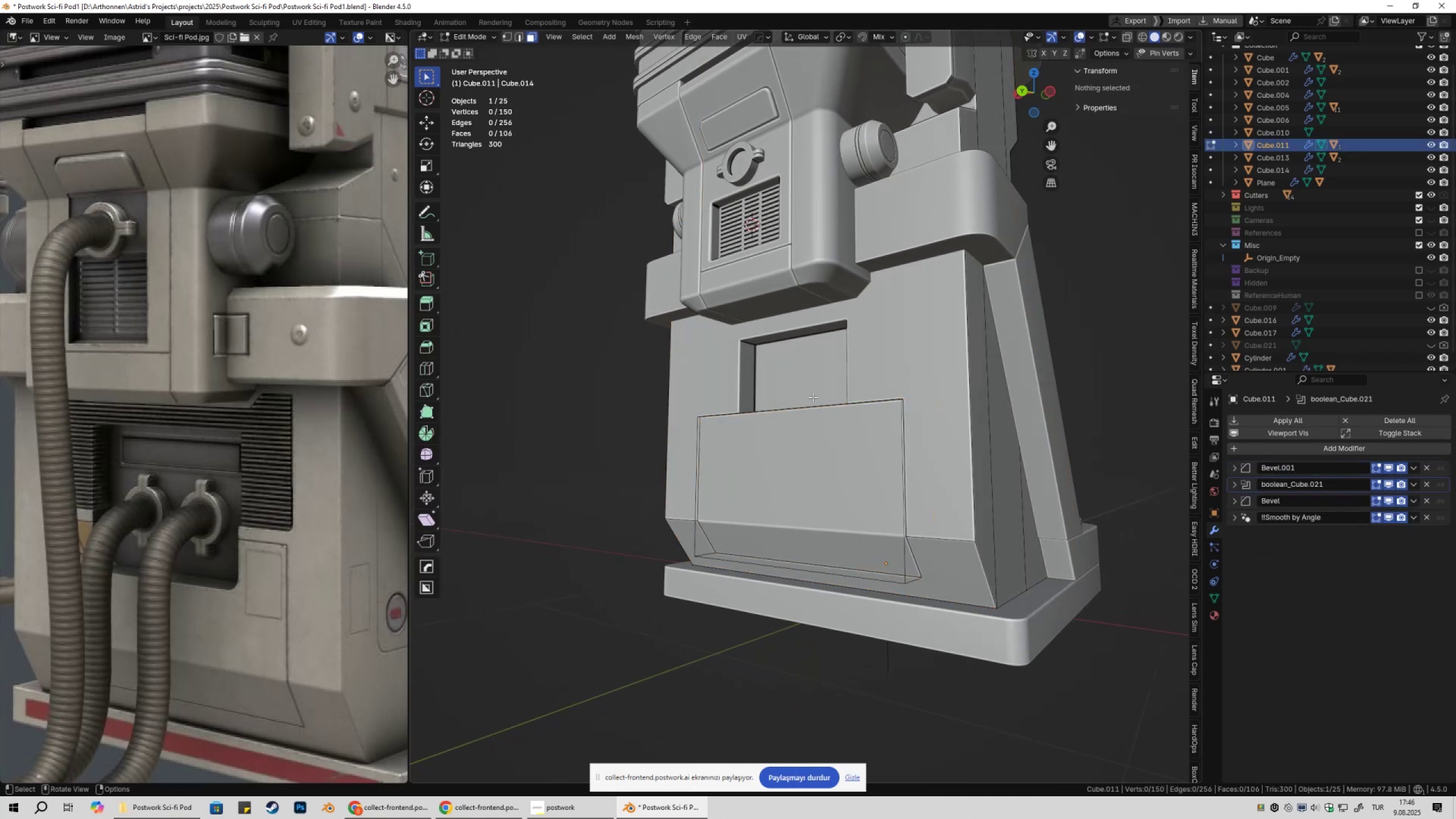 
key(Tab)
 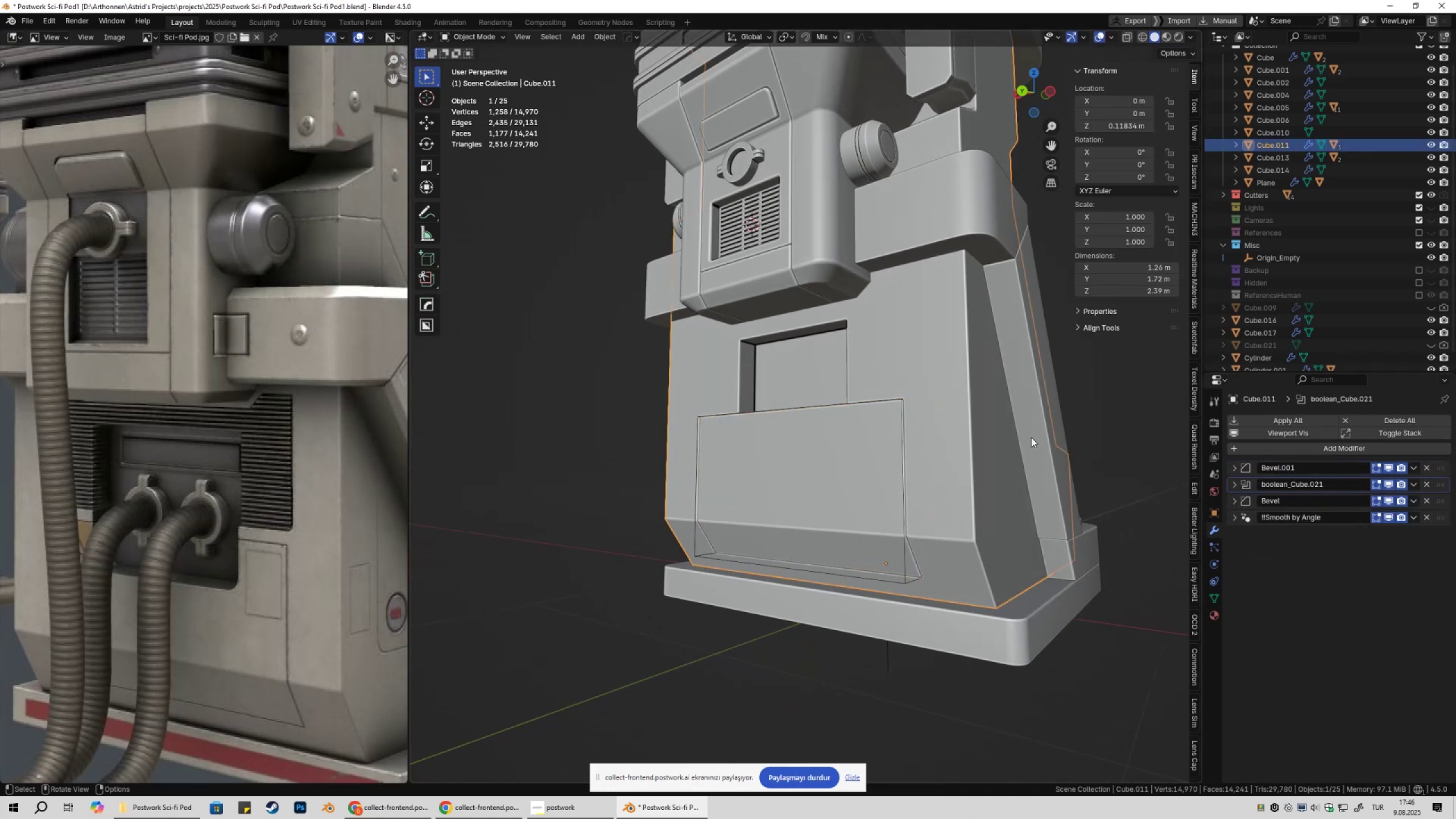 
key(Q)
 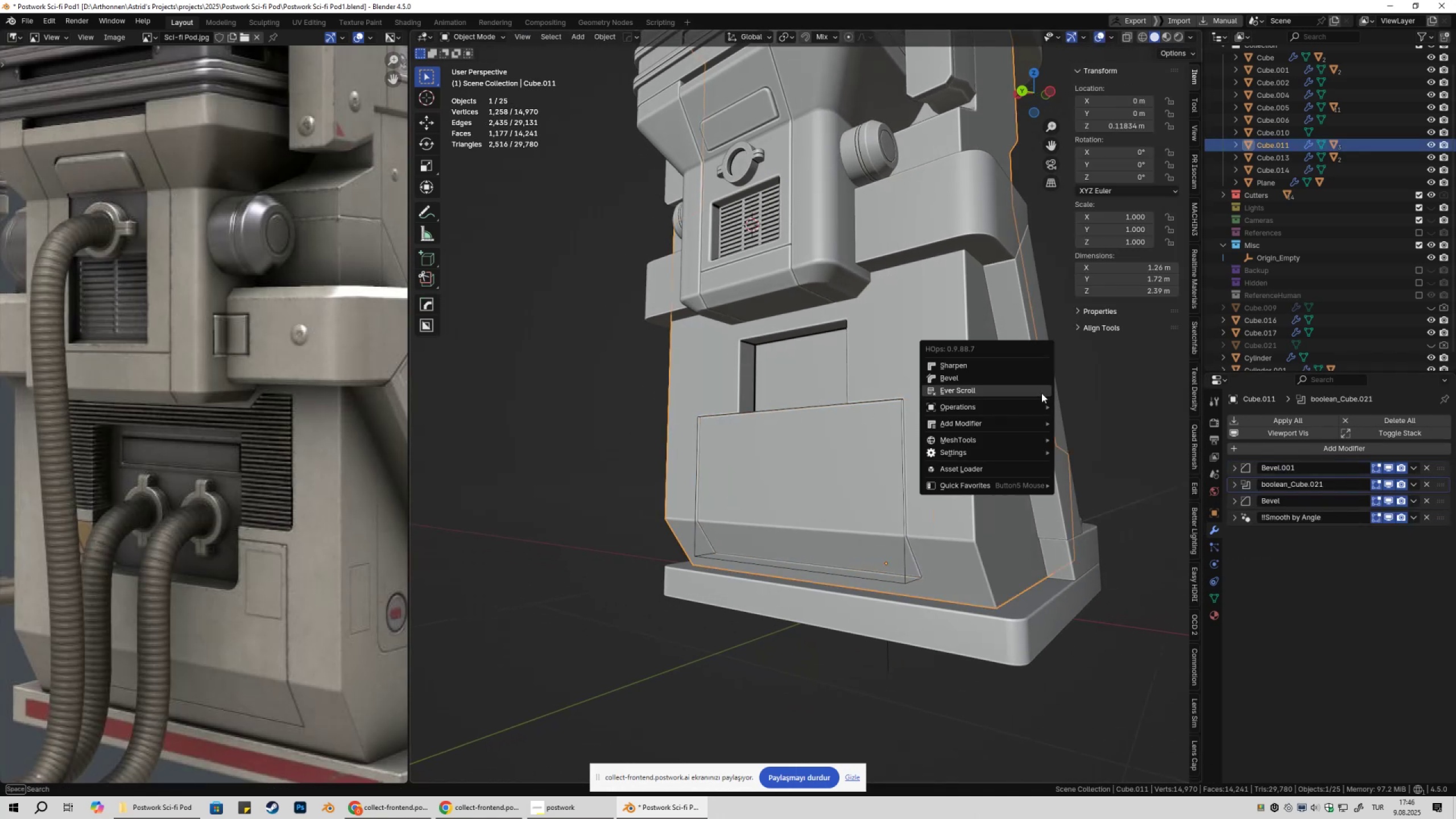 
left_click([1037, 392])
 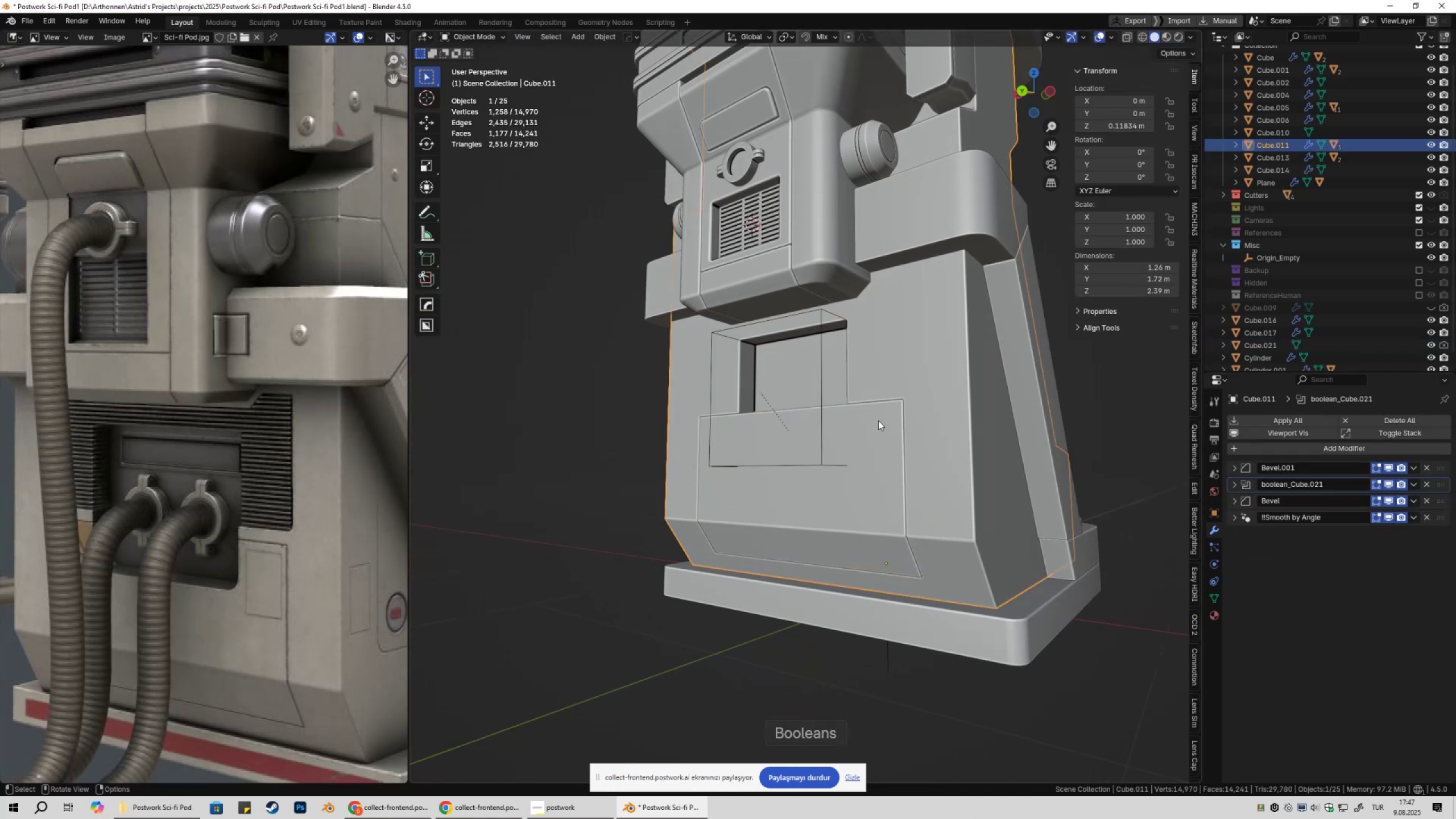 
double_click([820, 392])
 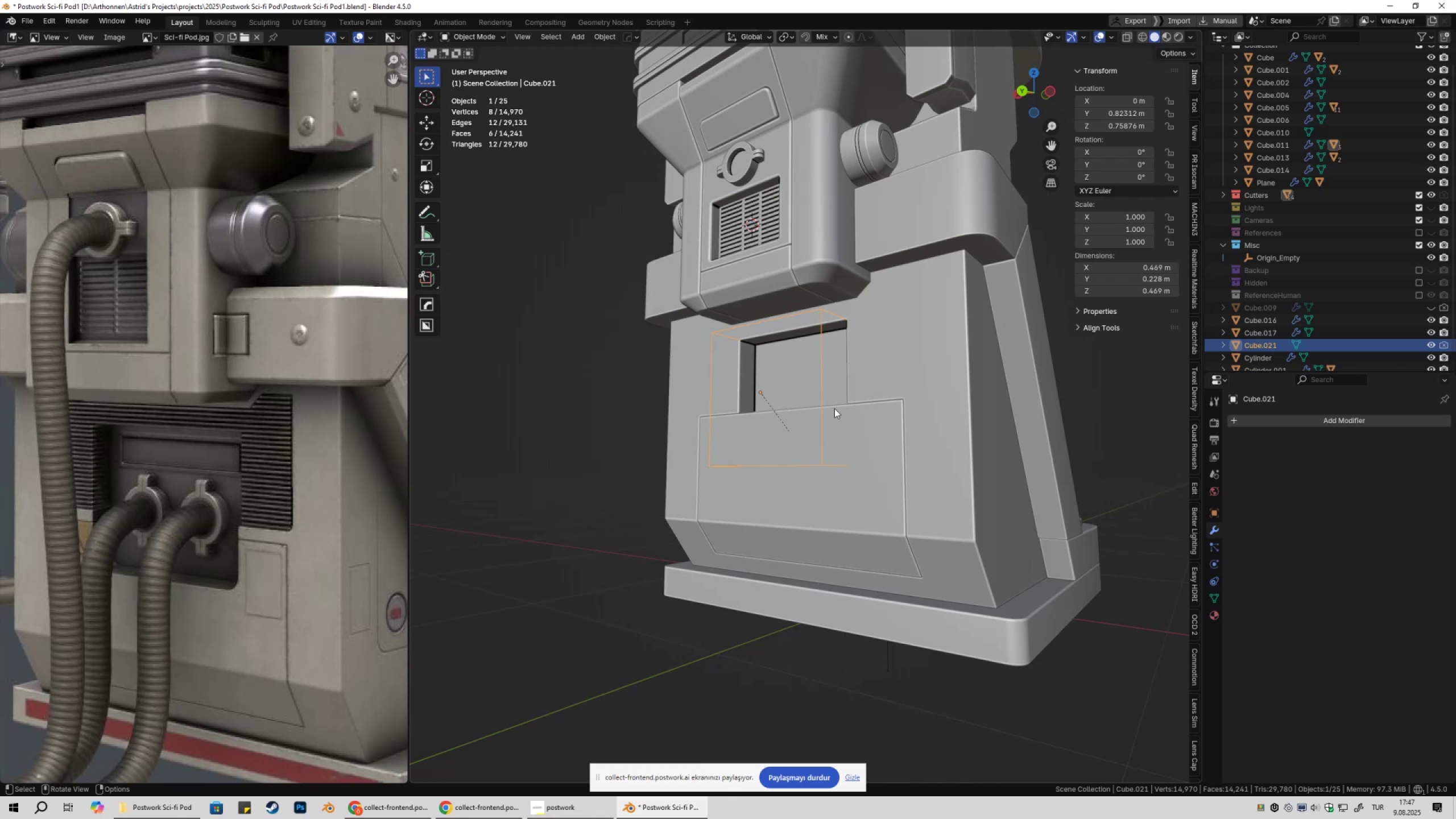 
hold_key(key=ShiftLeft, duration=0.31)
 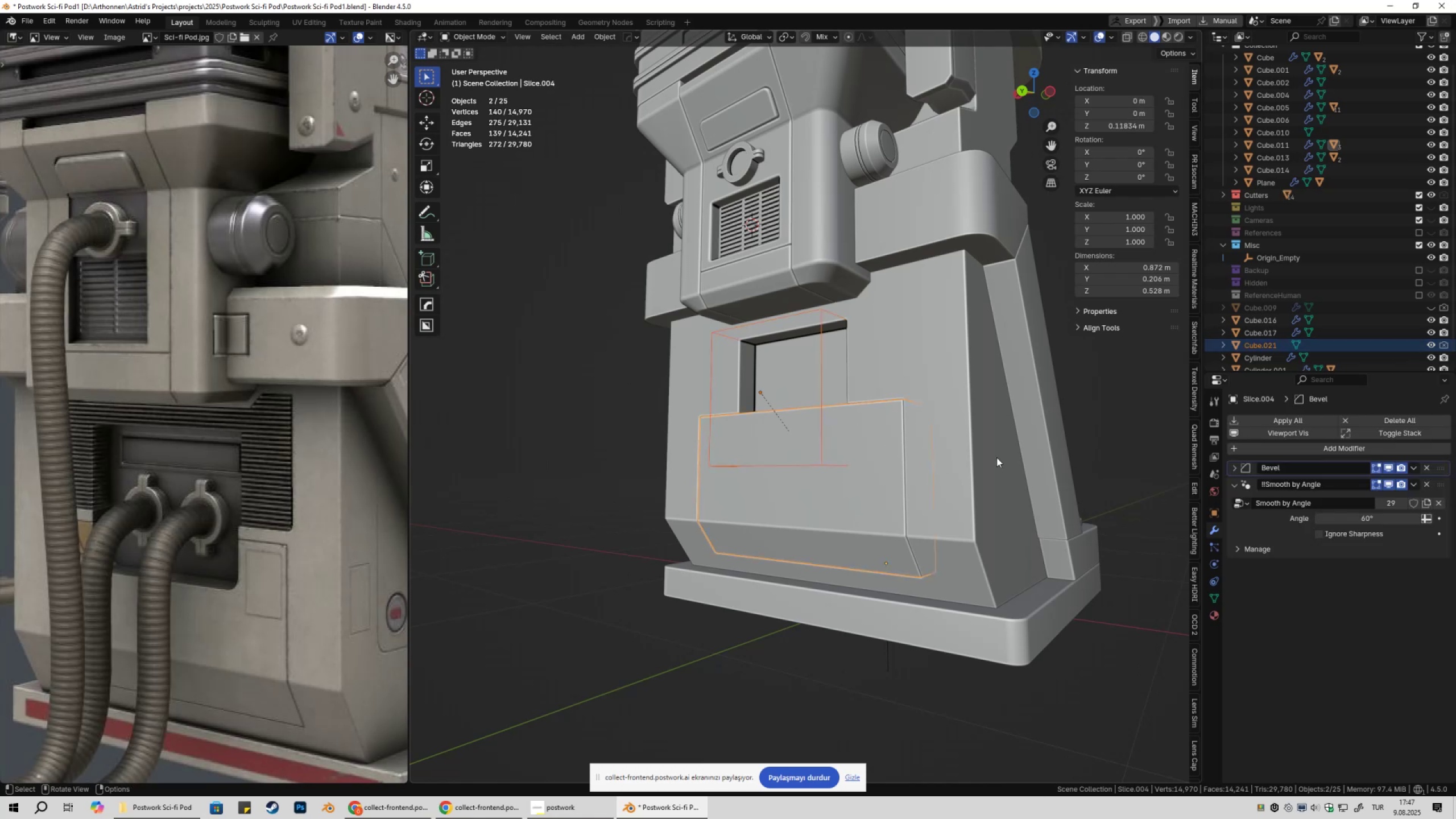 
key(Control+NumpadSubtract)
 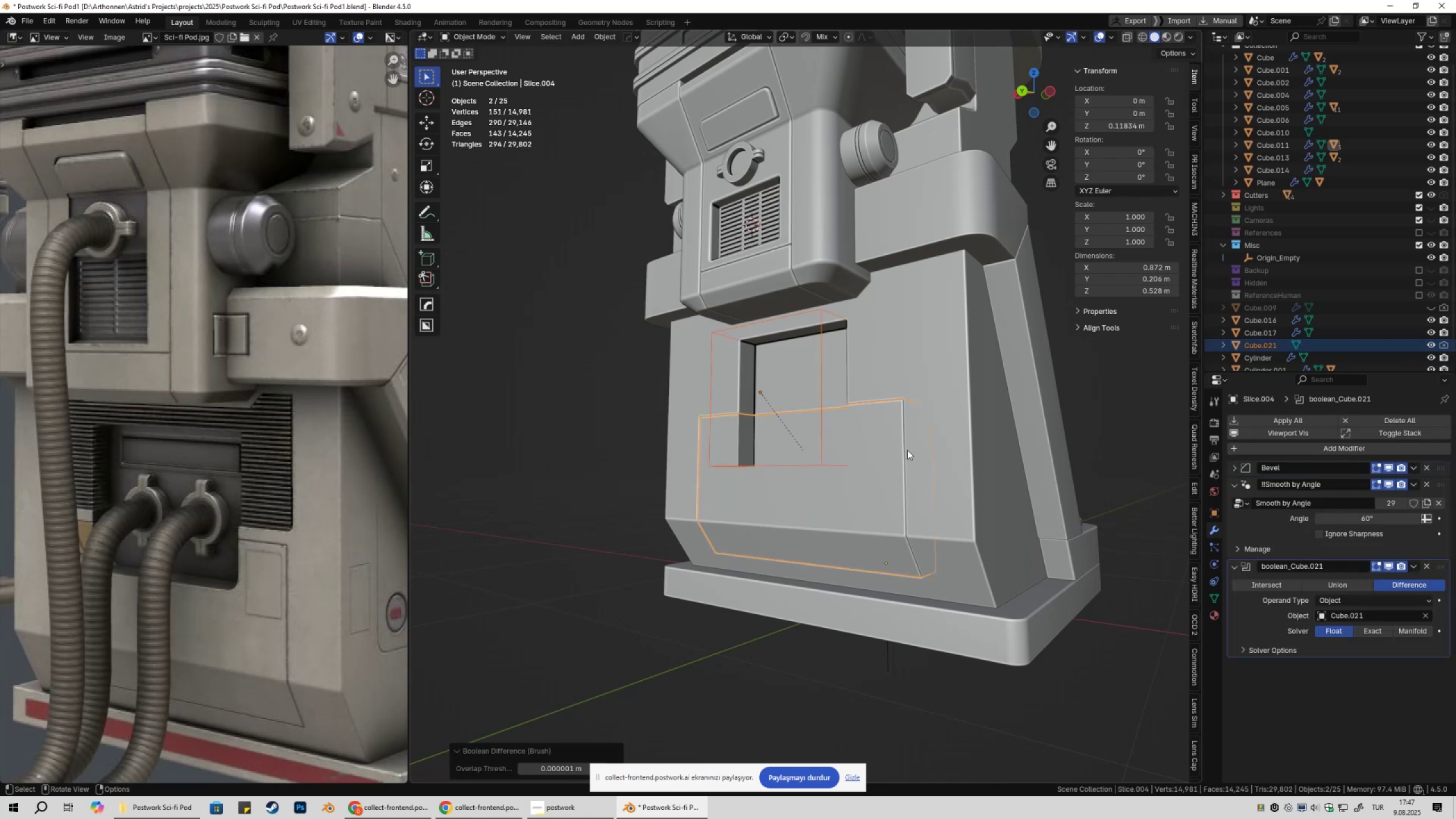 
left_click([904, 449])
 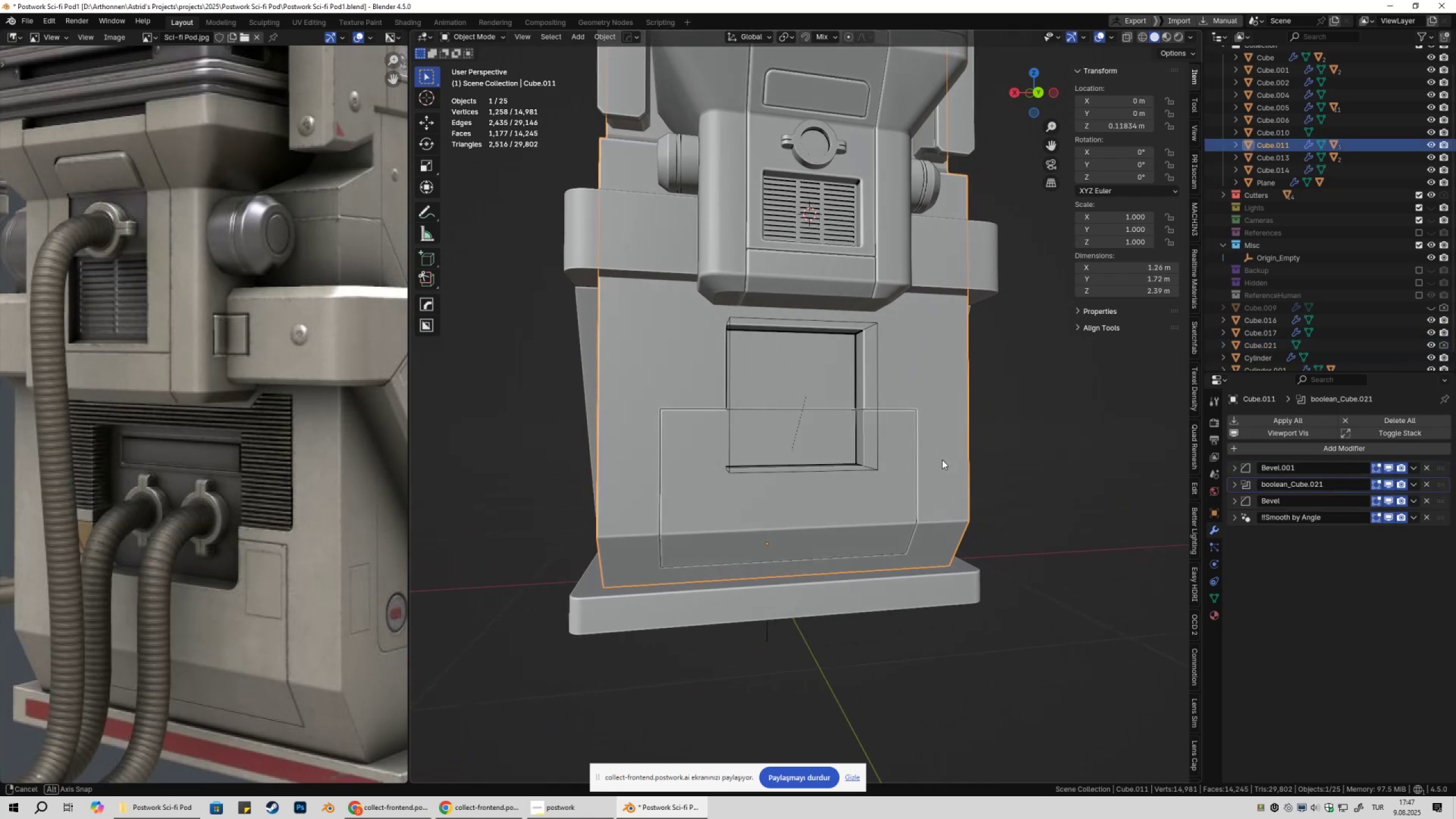 
key(Control+ControlLeft)
 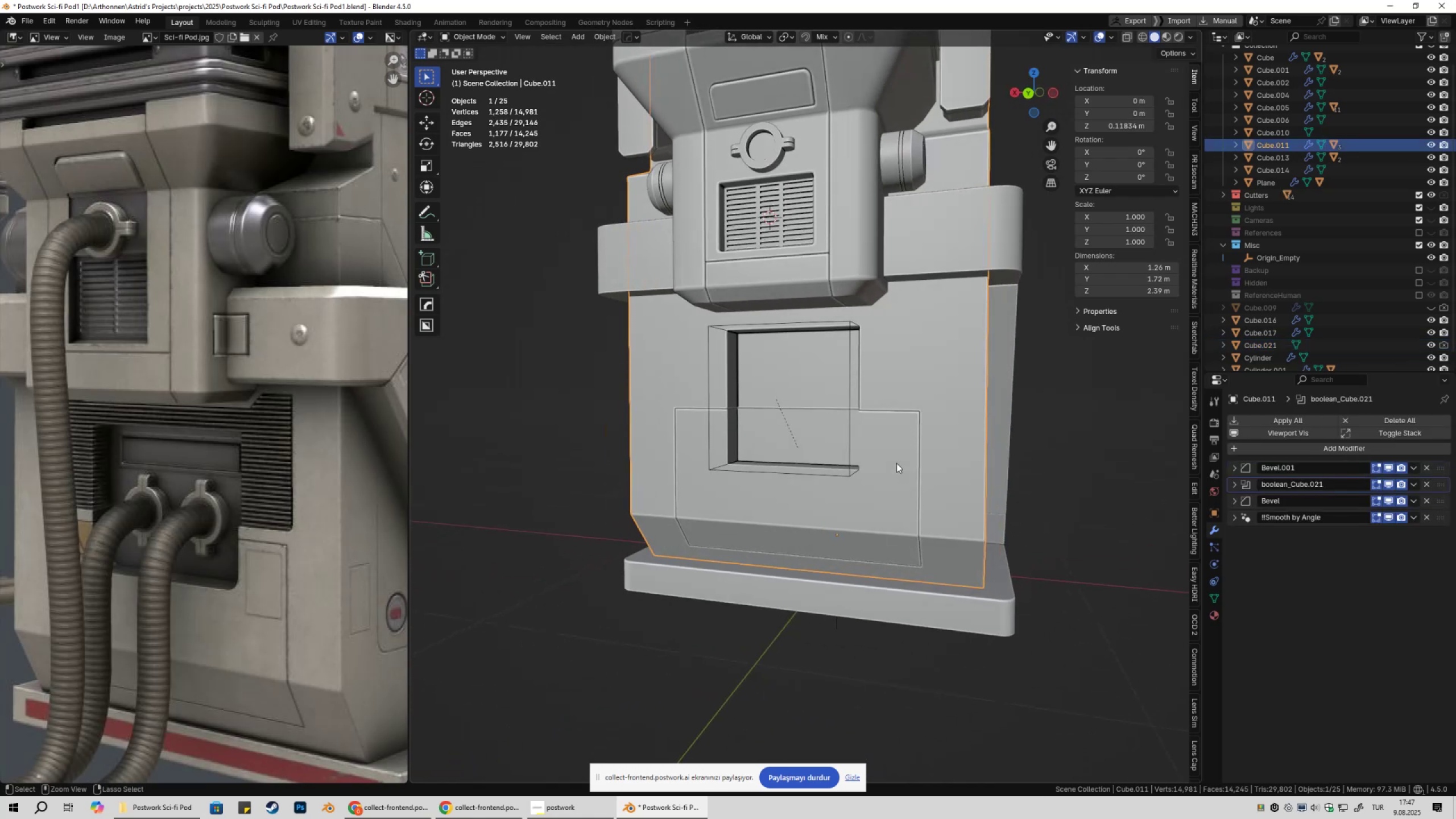 
key(Control+S)
 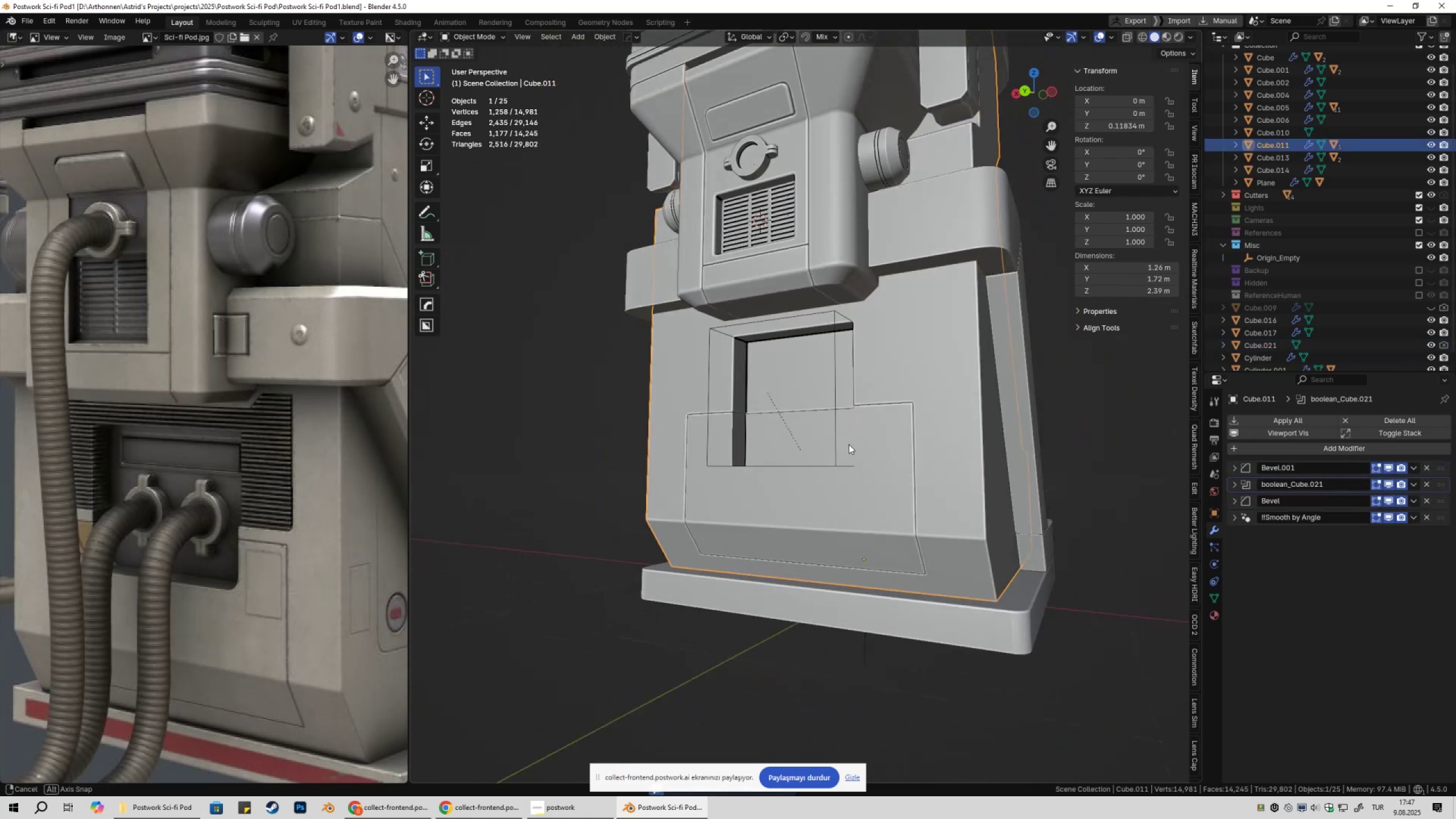 
scroll: coordinate [835, 441], scroll_direction: down, amount: 1.0
 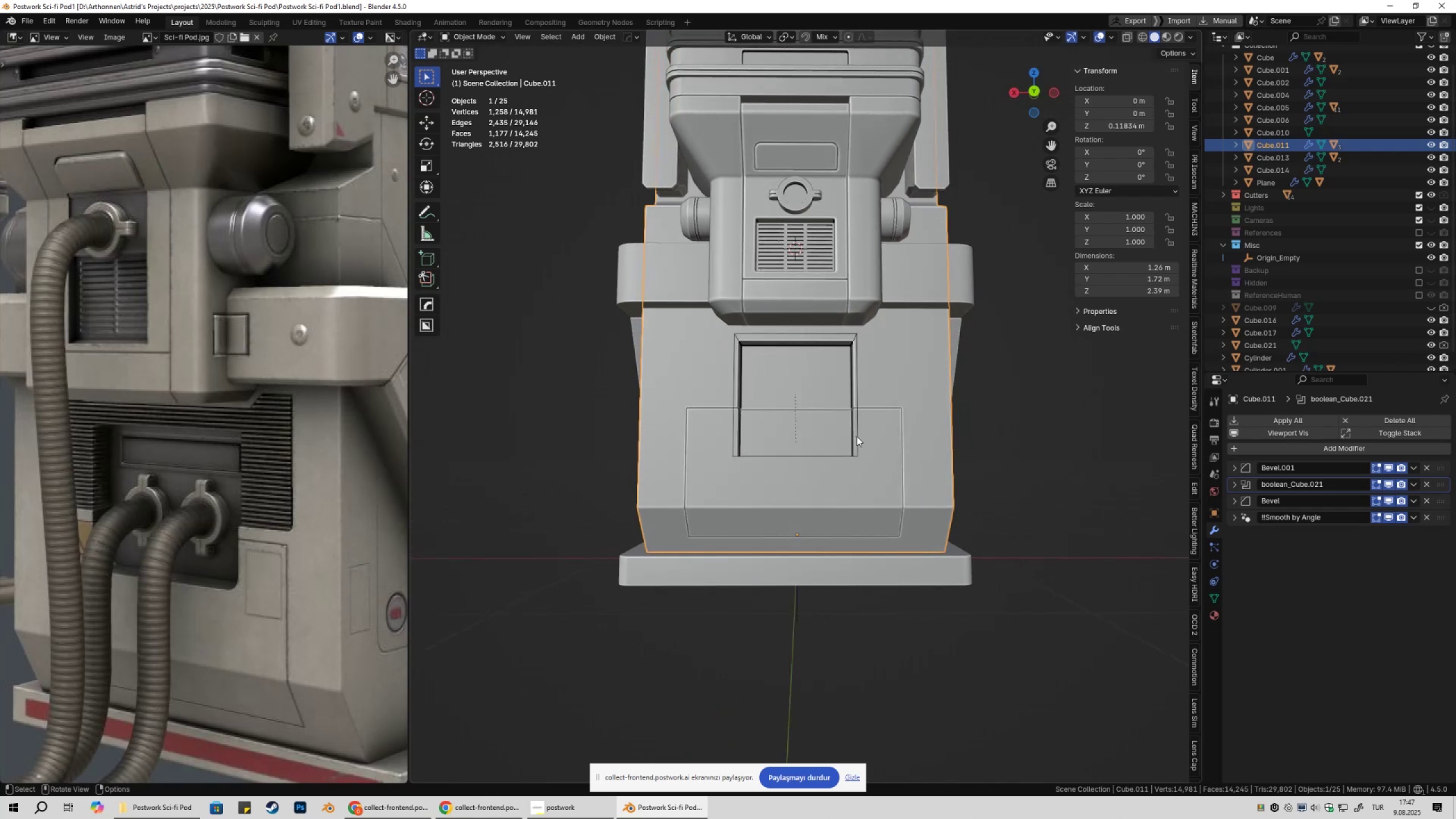 
key(Tab)
type(3gz)
 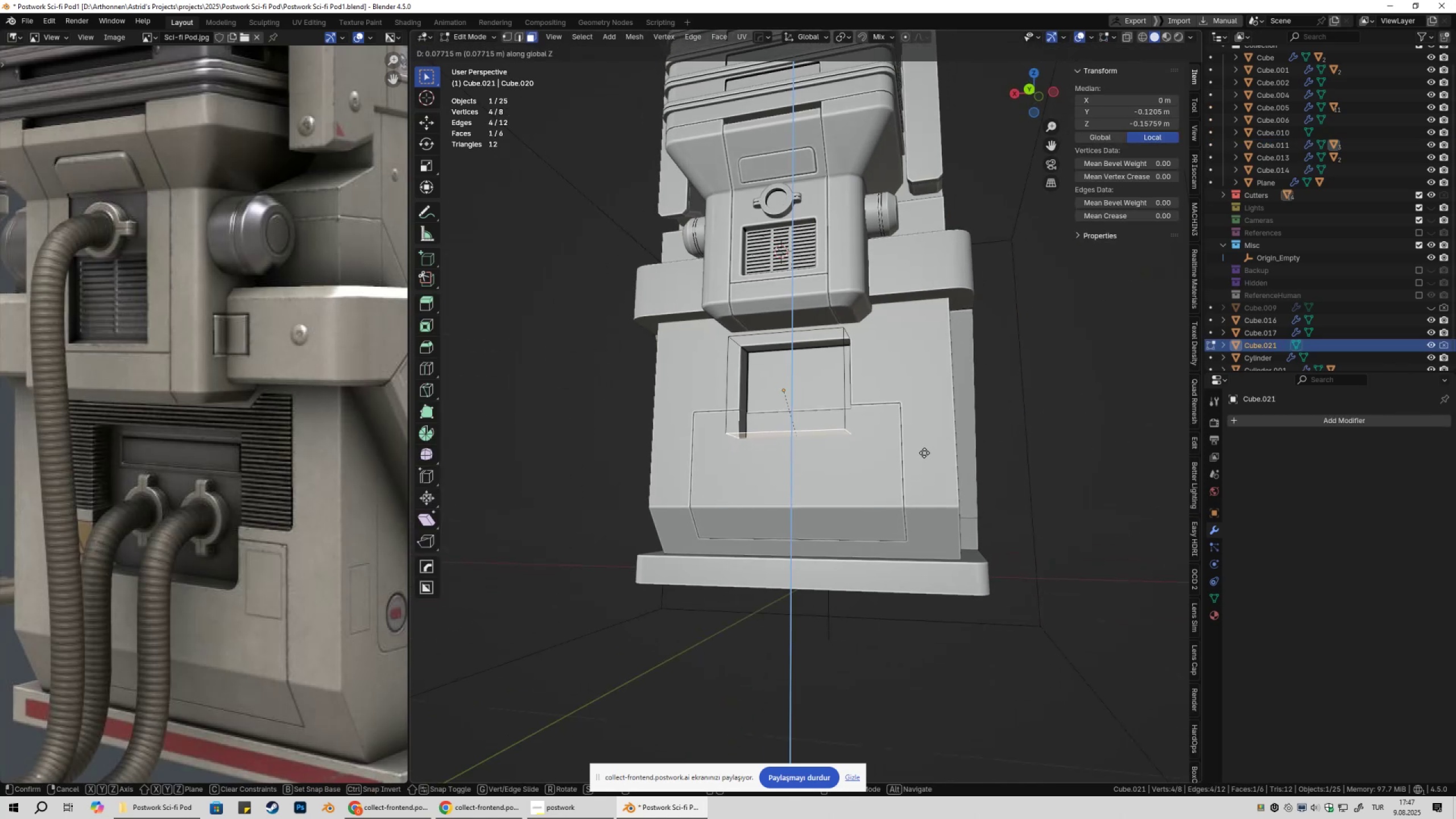 
hold_key(key=ShiftLeft, duration=1.38)
left_click([928, 453])
 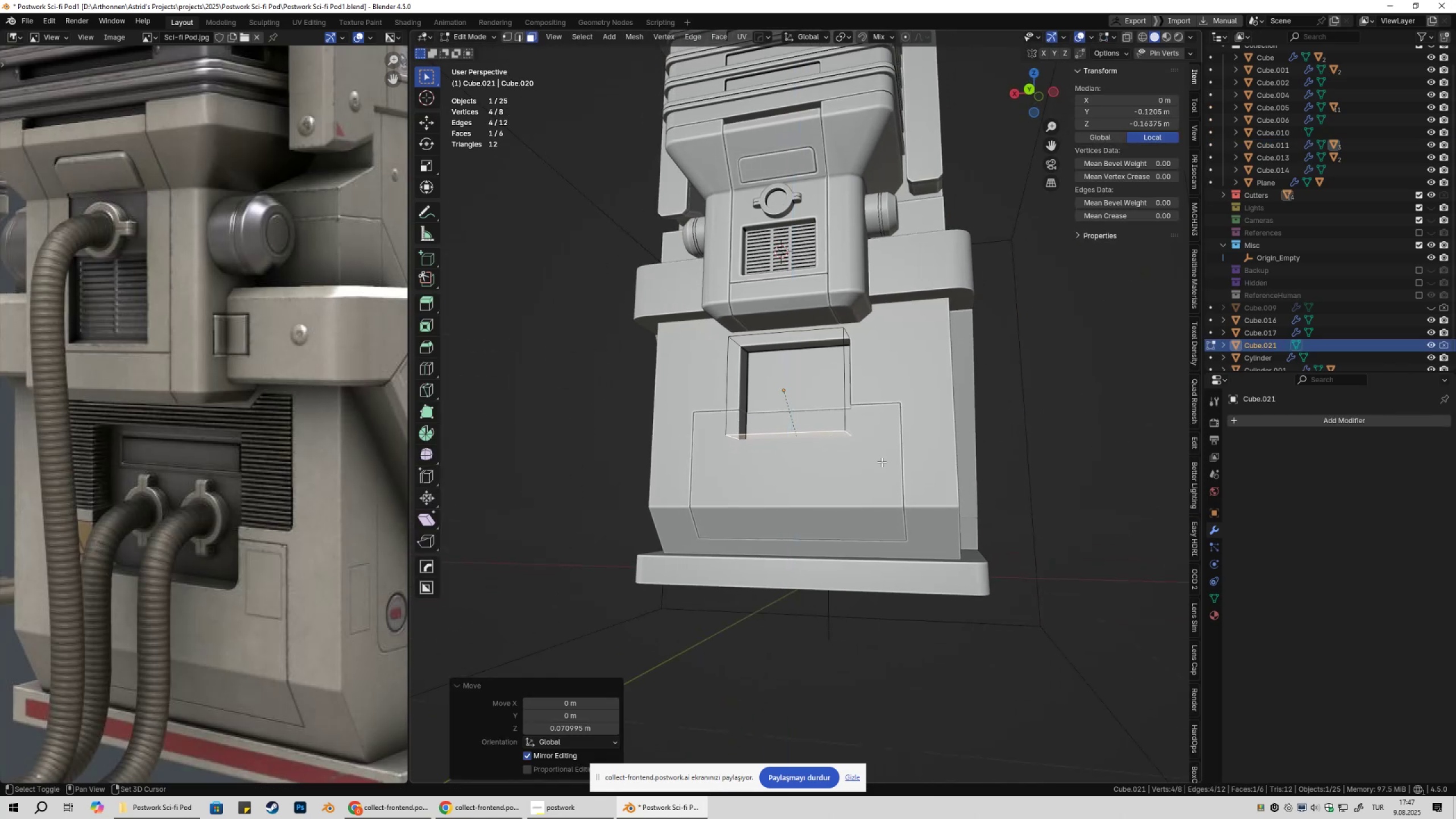 
scroll: coordinate [851, 467], scroll_direction: up, amount: 3.0
 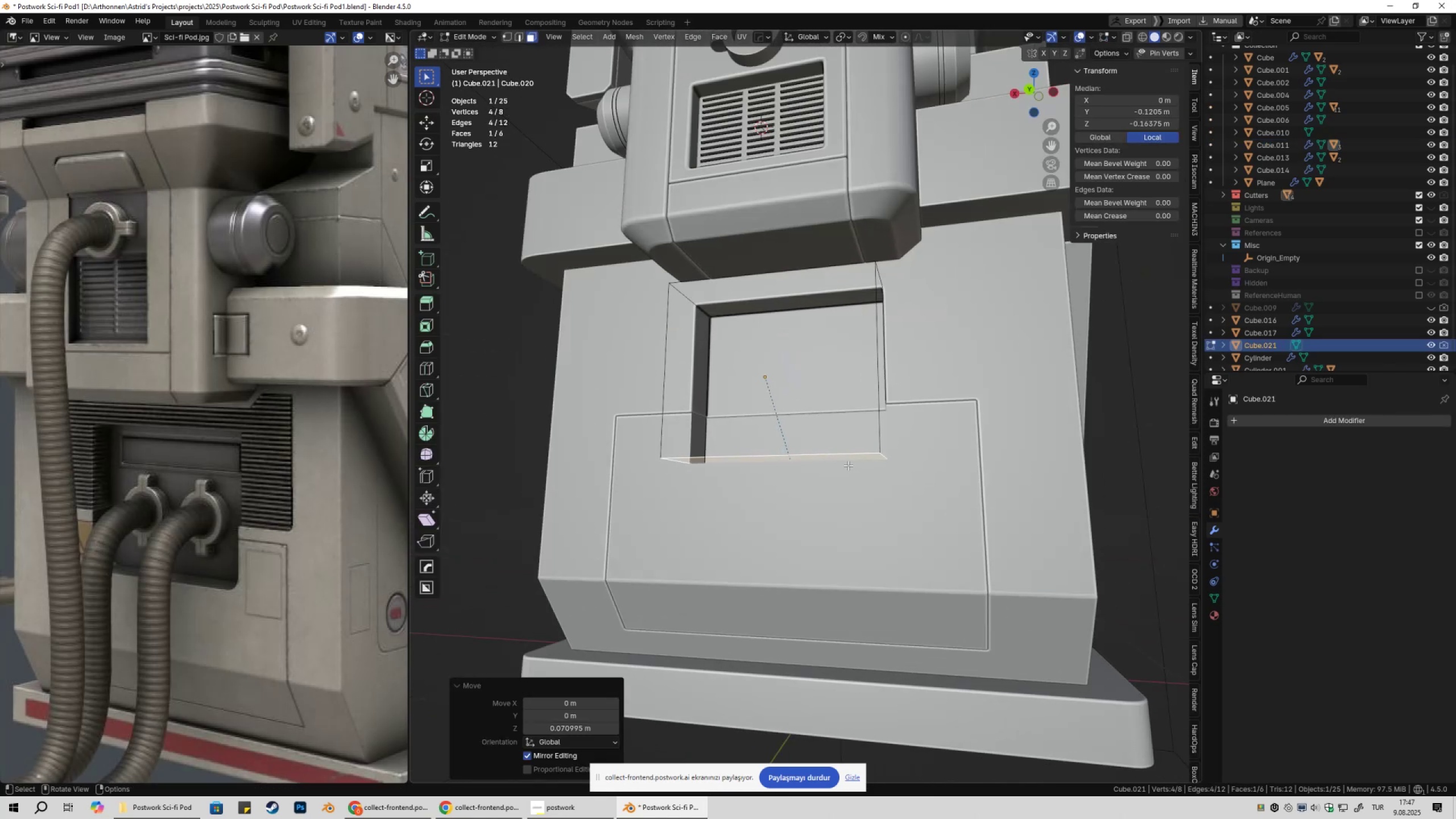 
key(Tab)
 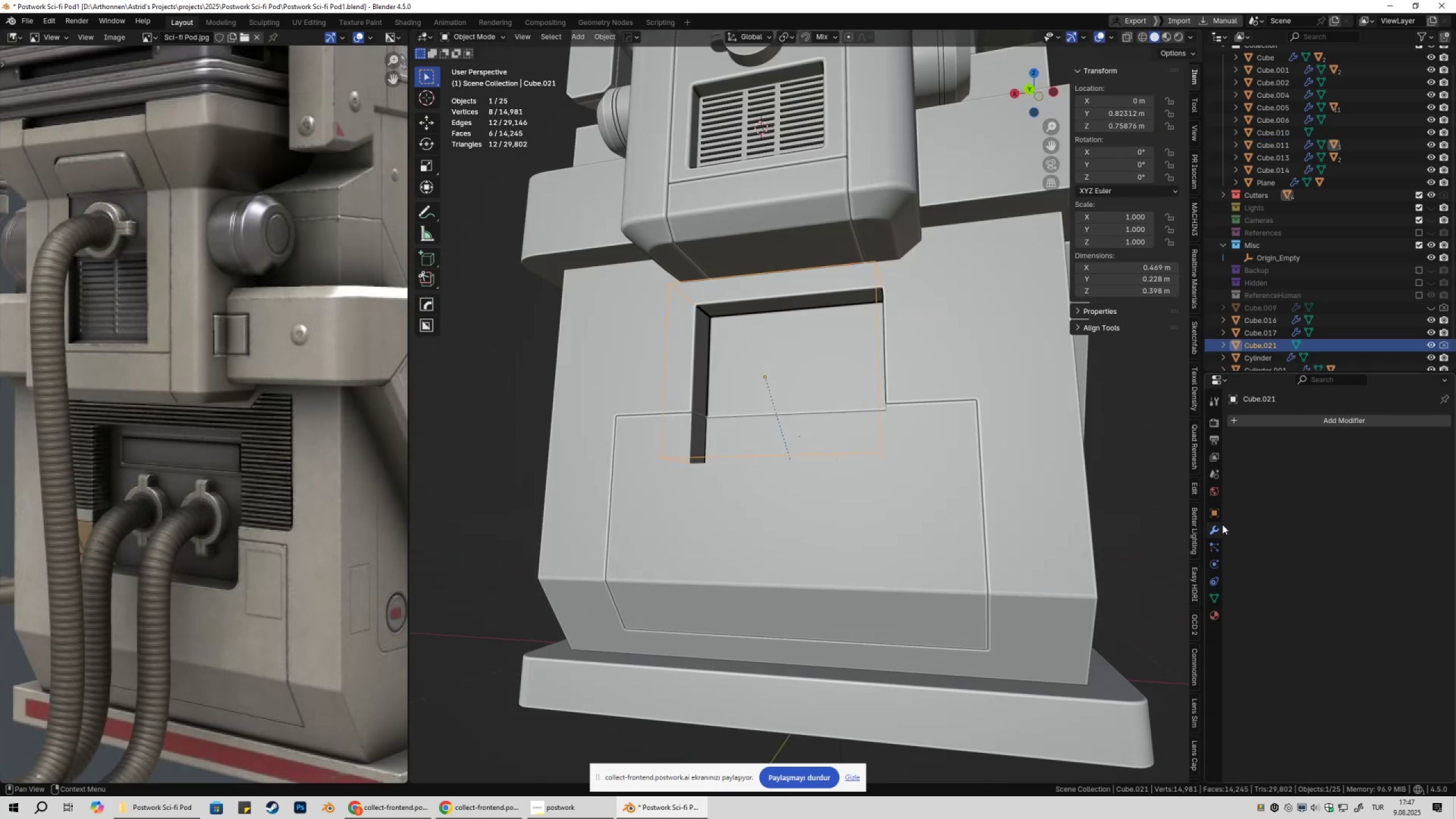 
left_click([1214, 527])
 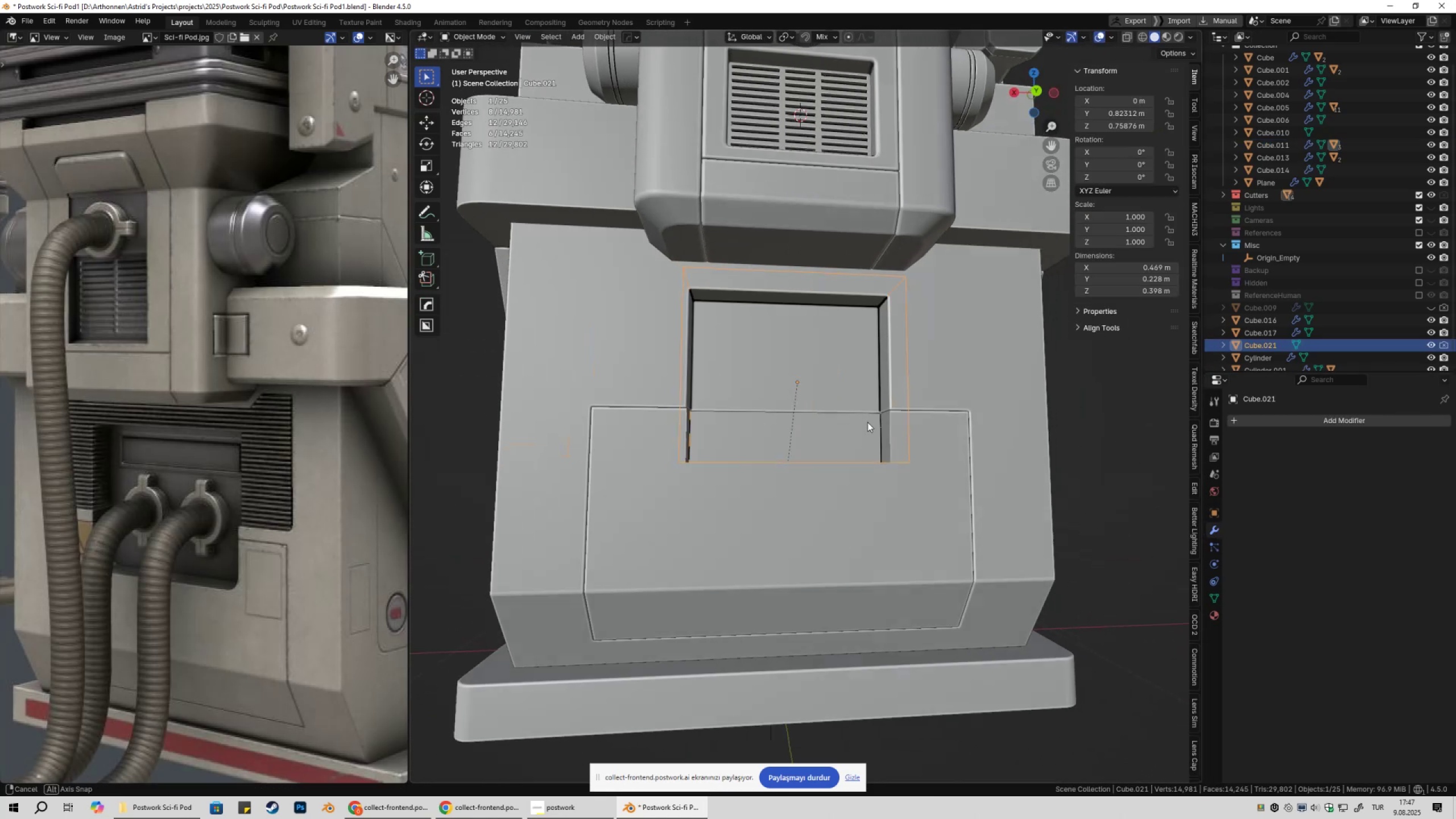 
left_click([928, 384])
 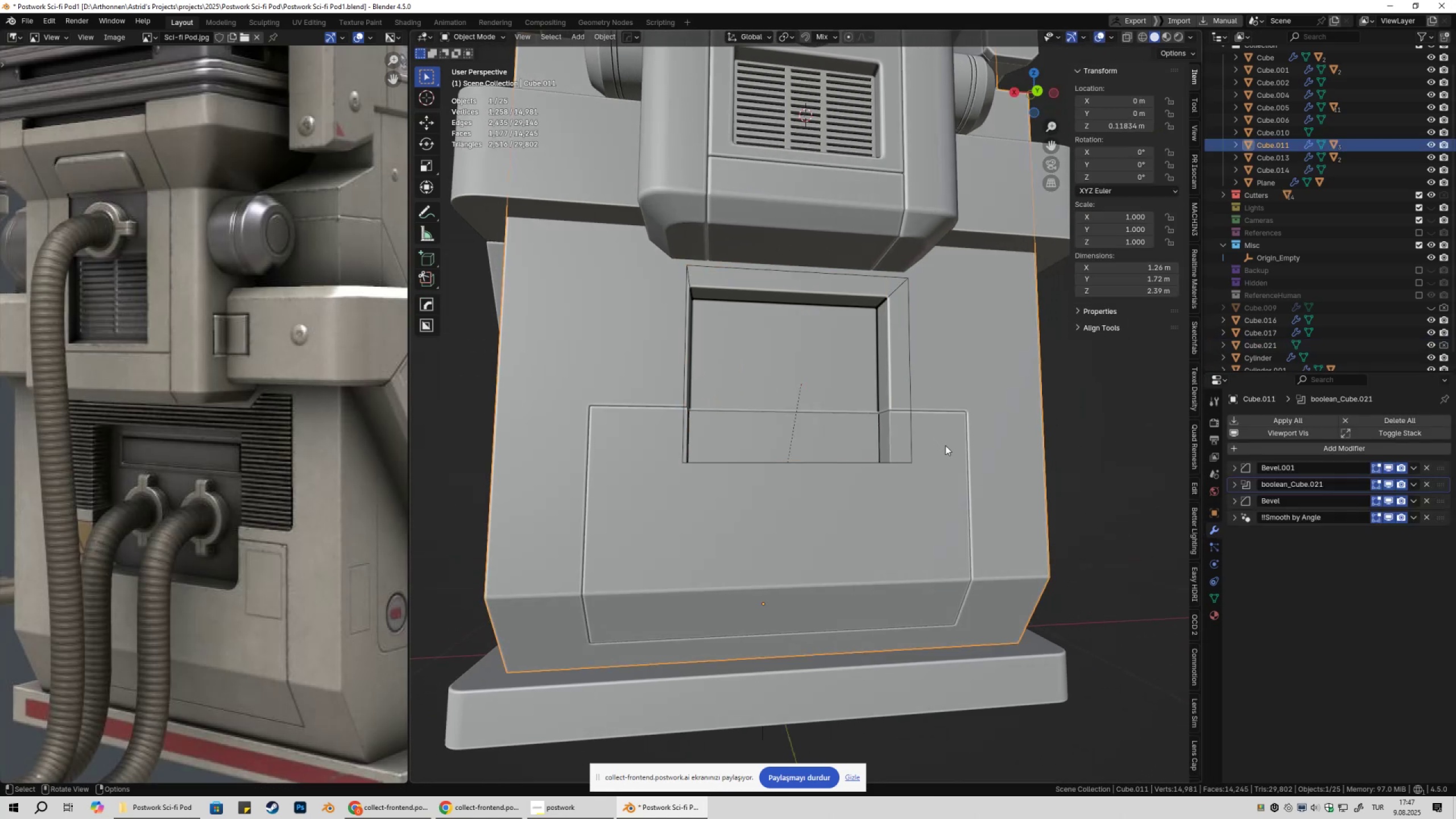 
left_click([945, 445])
 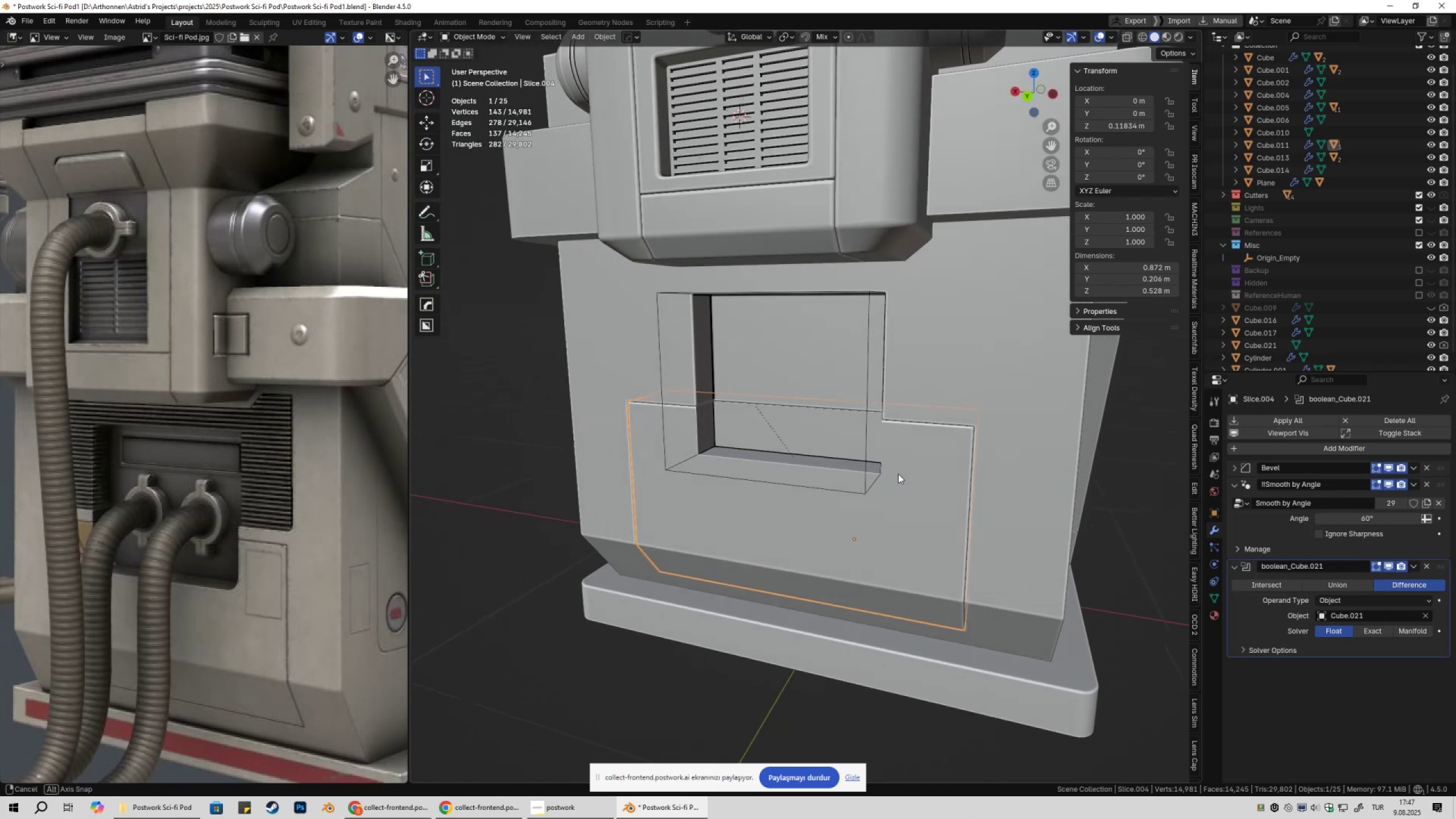 
left_click([841, 371])
 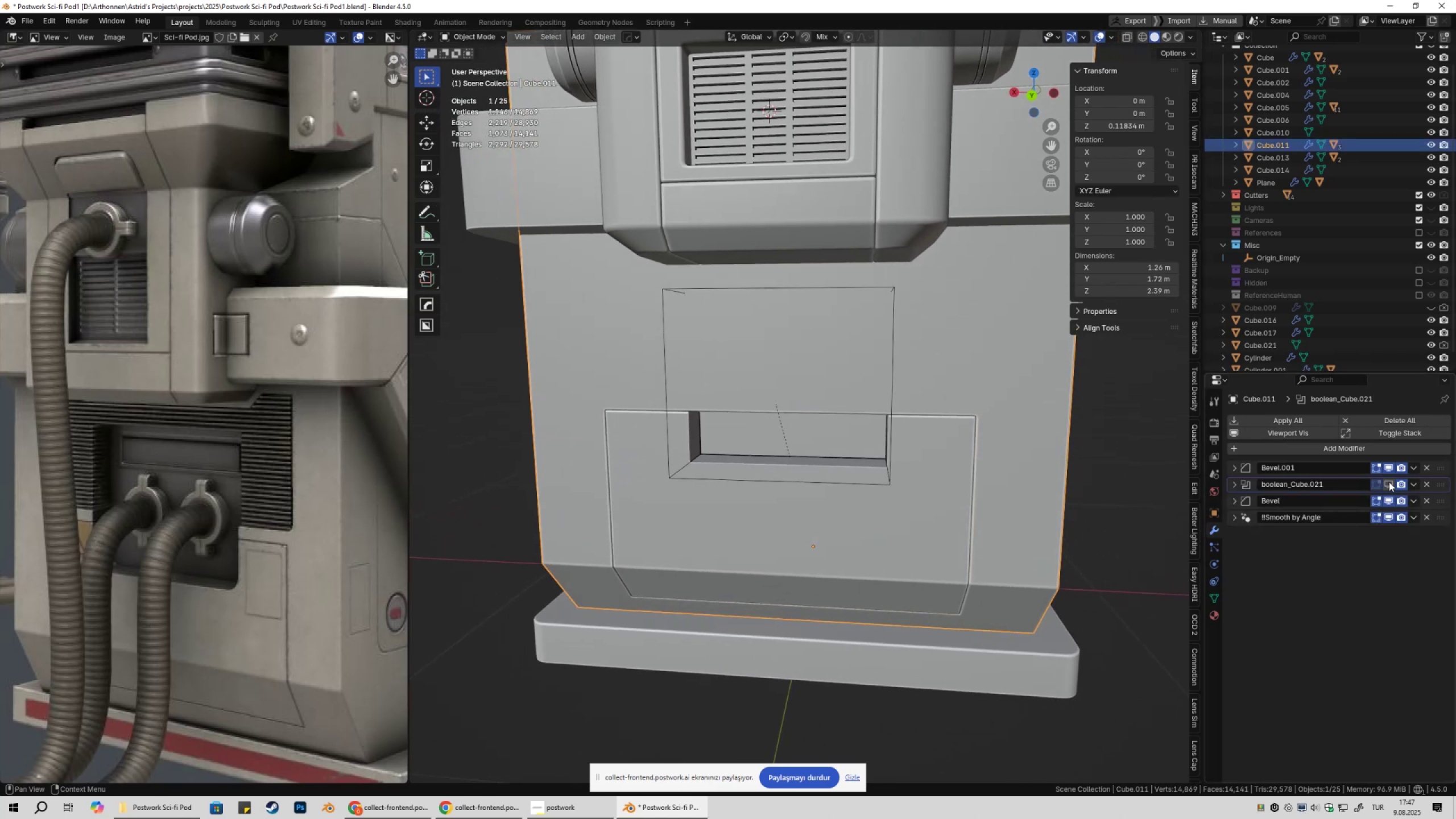 
double_click([1389, 482])
 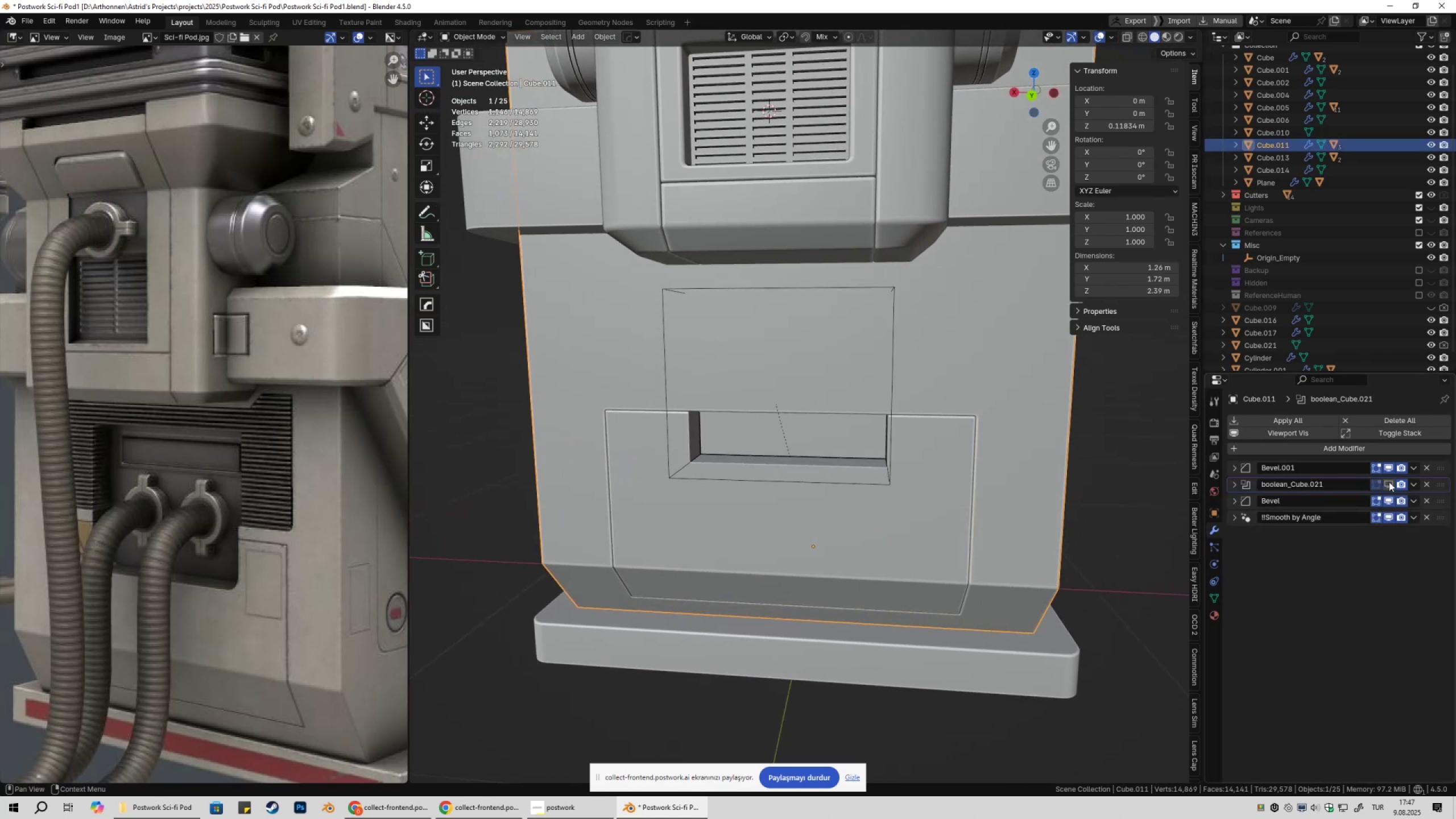 
triple_click([1389, 482])
 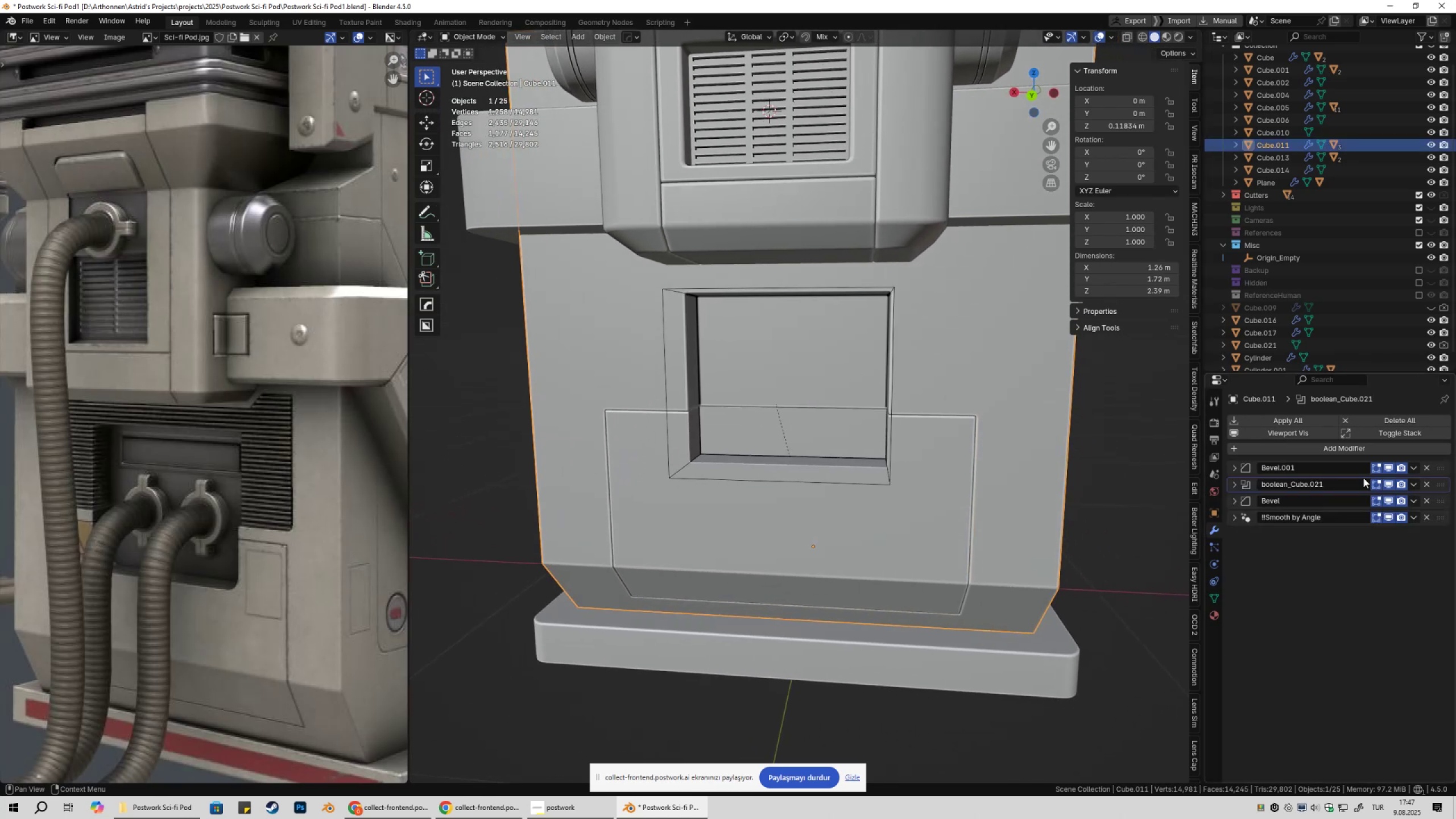 
key(Tab)
 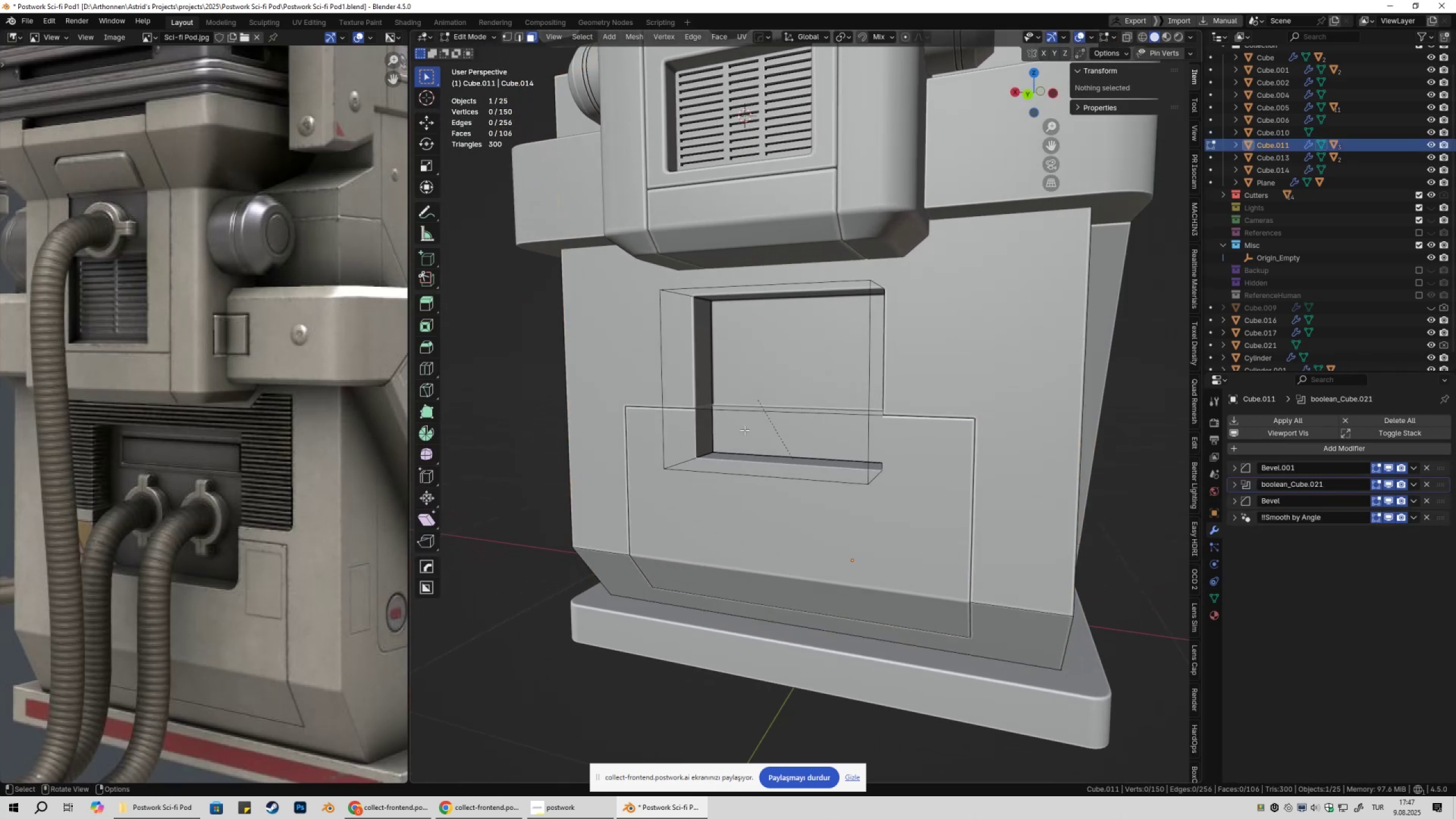 
scroll: coordinate [738, 430], scroll_direction: up, amount: 3.0
 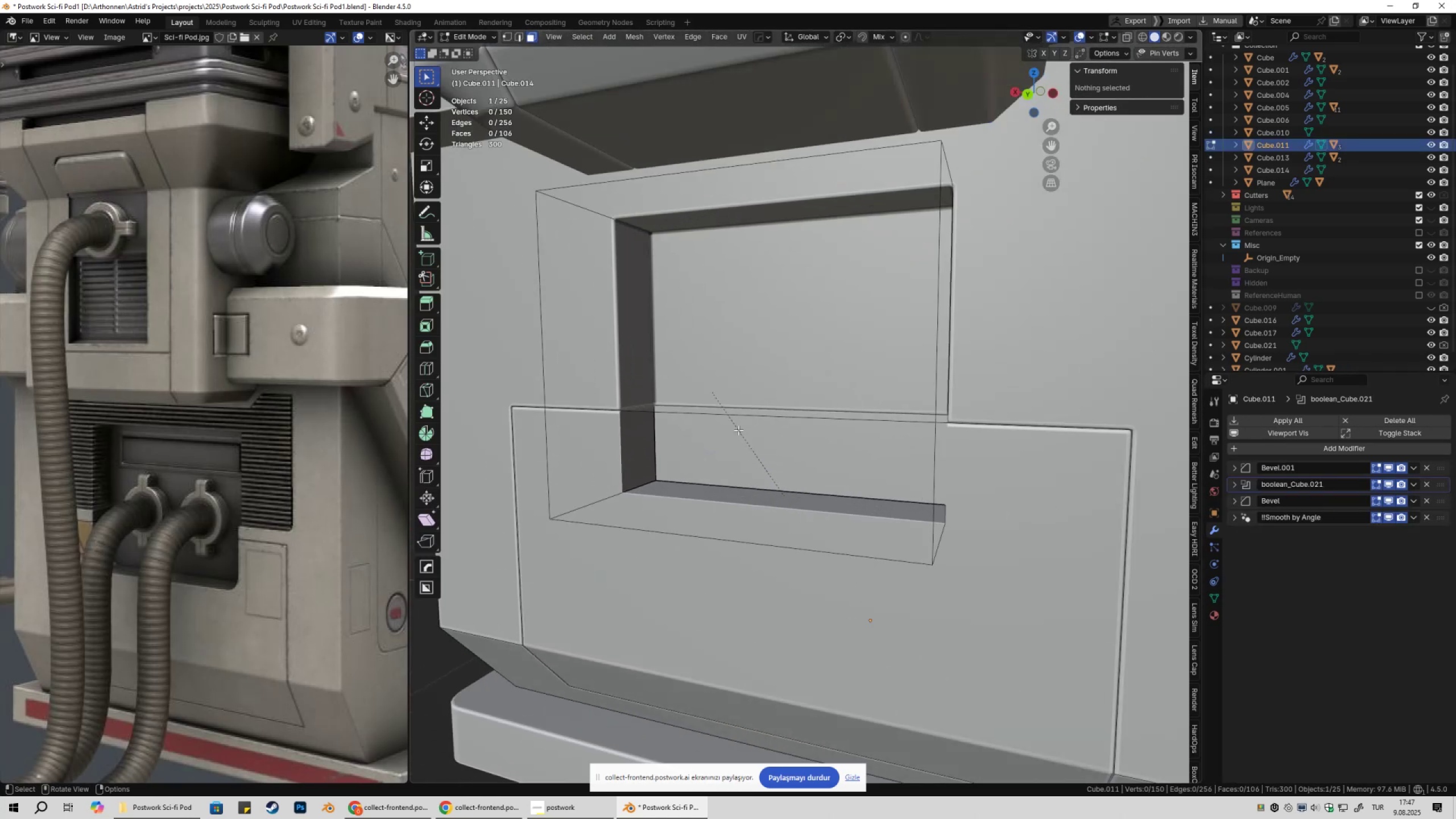 
key(Tab)
 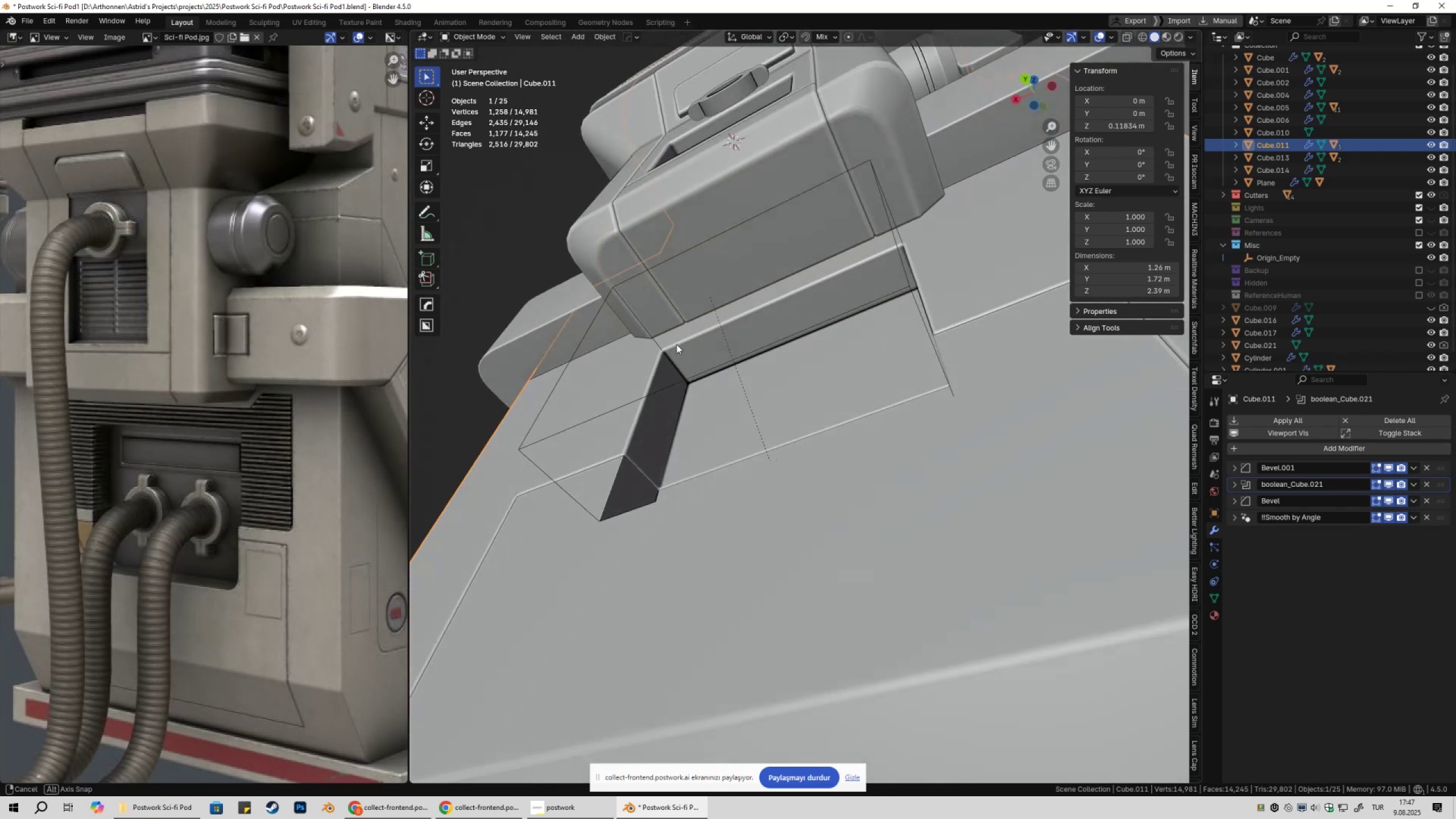 
left_click([609, 447])
 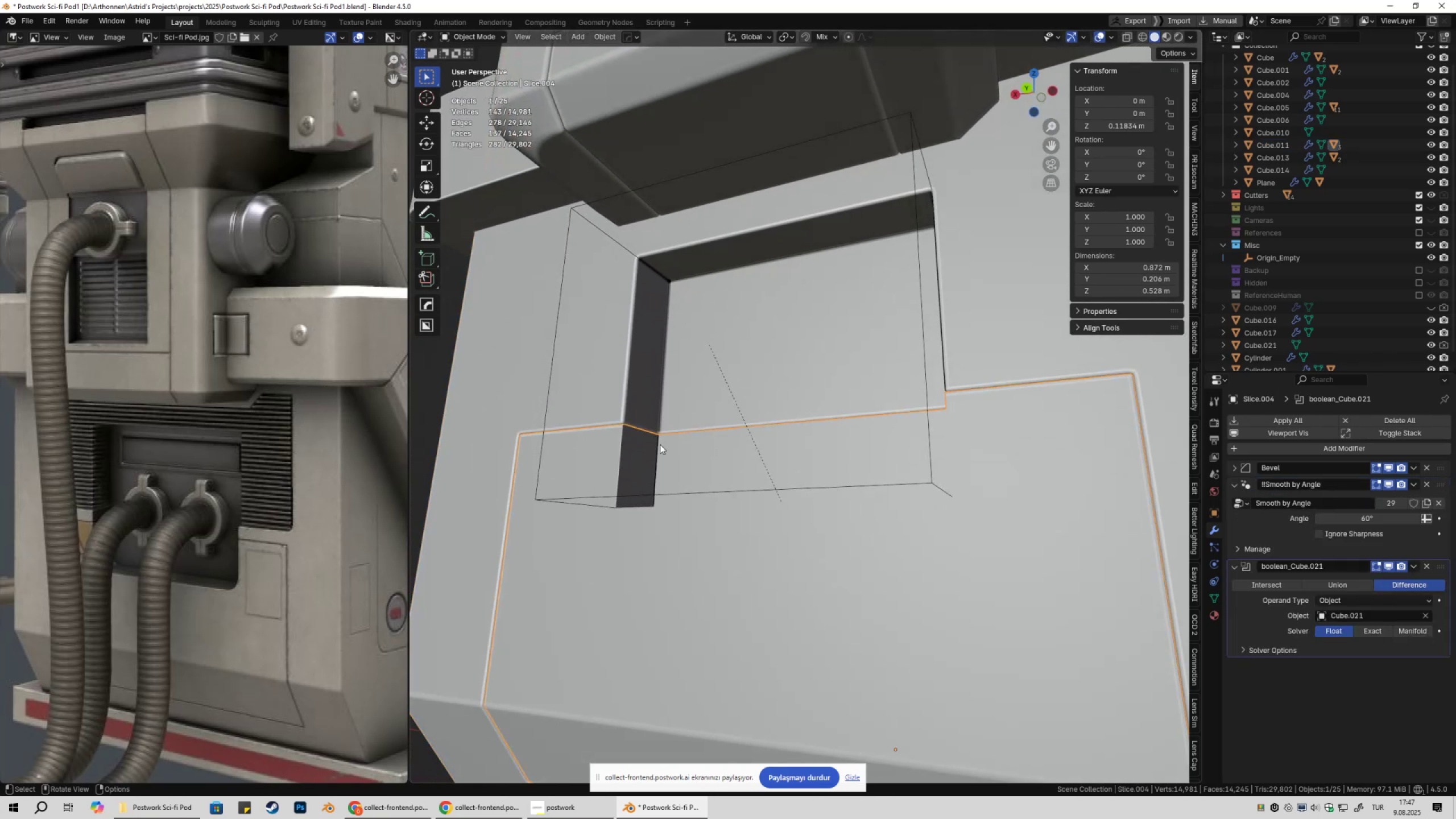 
scroll: coordinate [720, 455], scroll_direction: down, amount: 3.0
 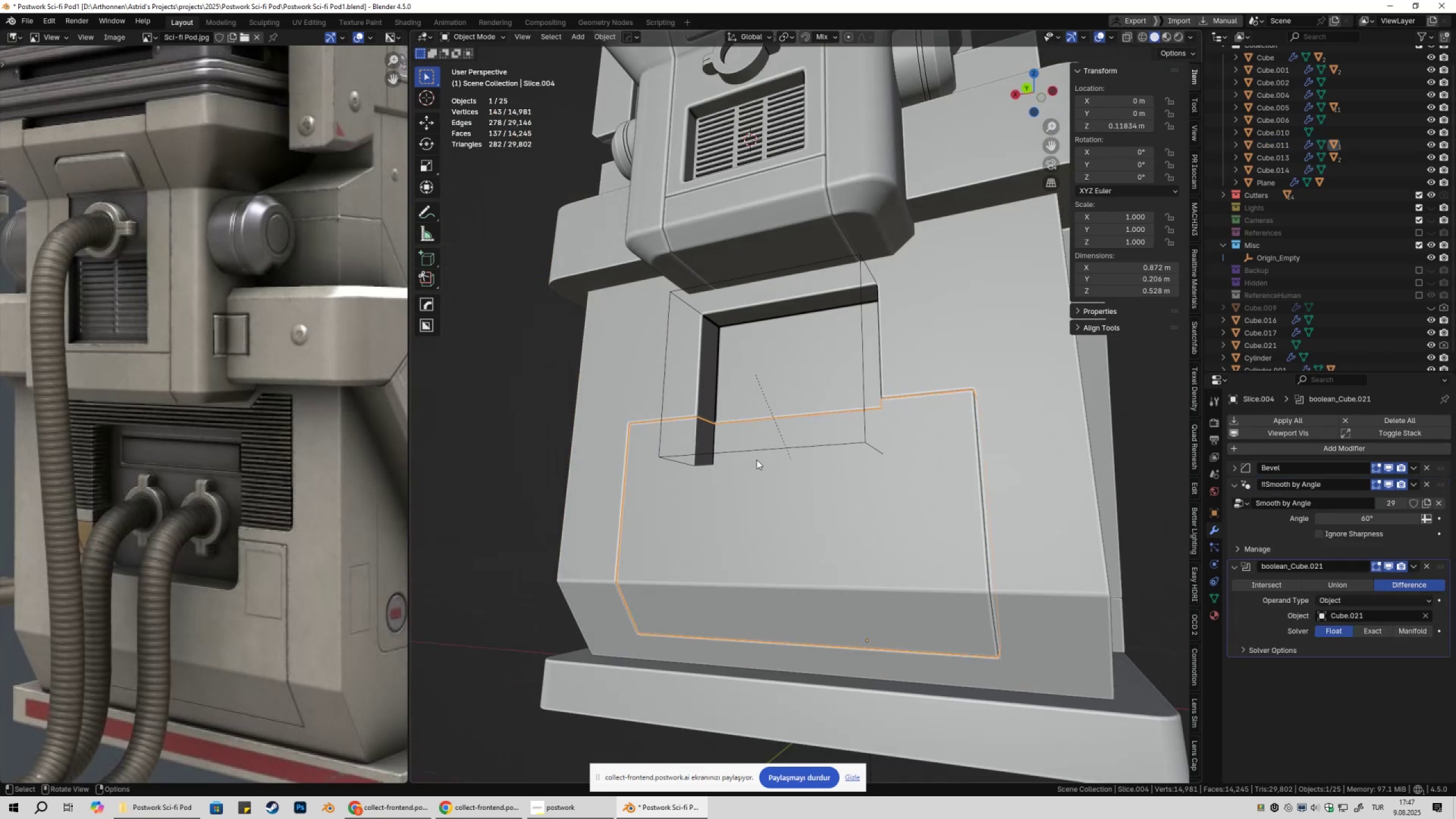 
key(G)
 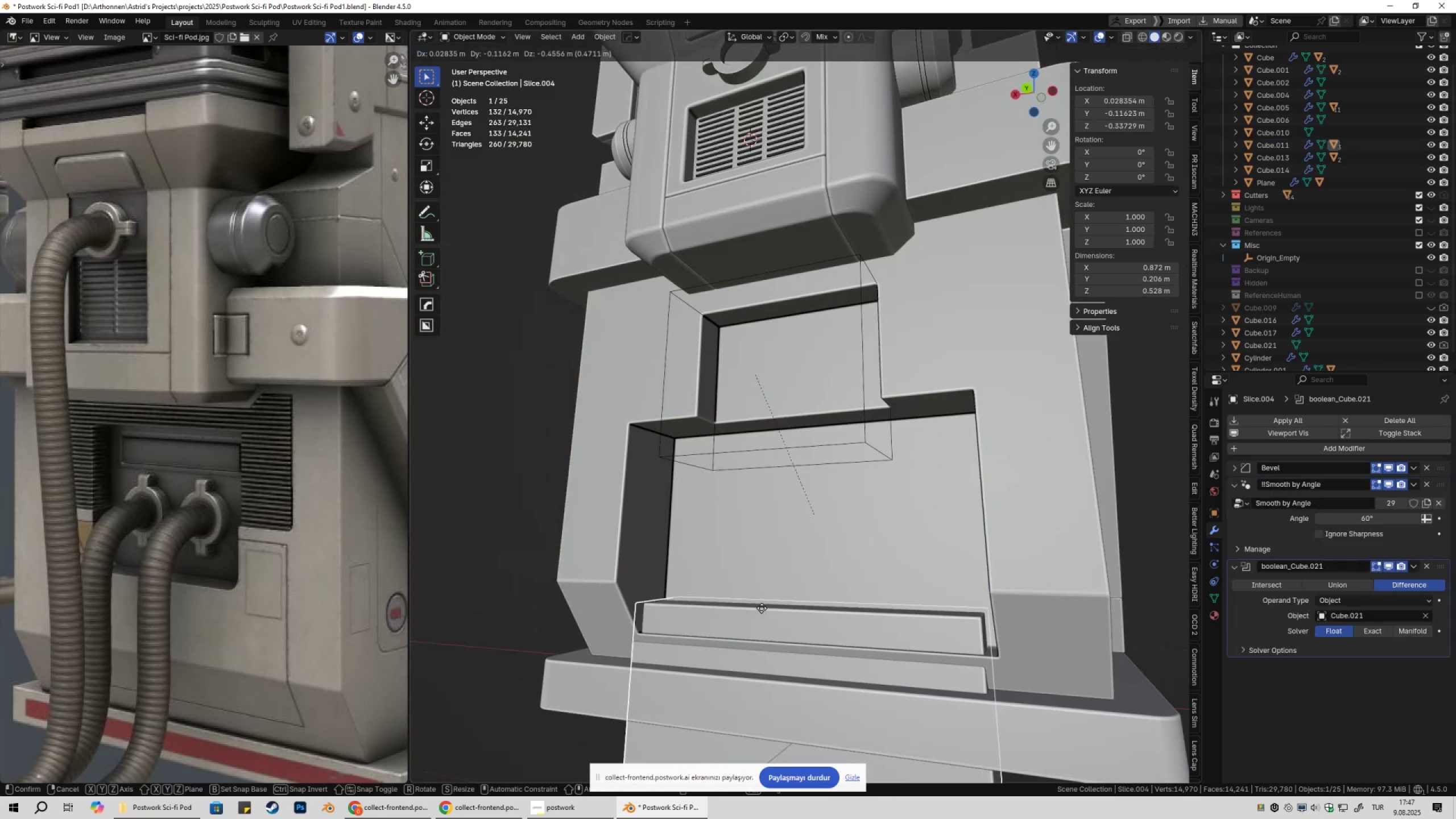 
key(Escape)
 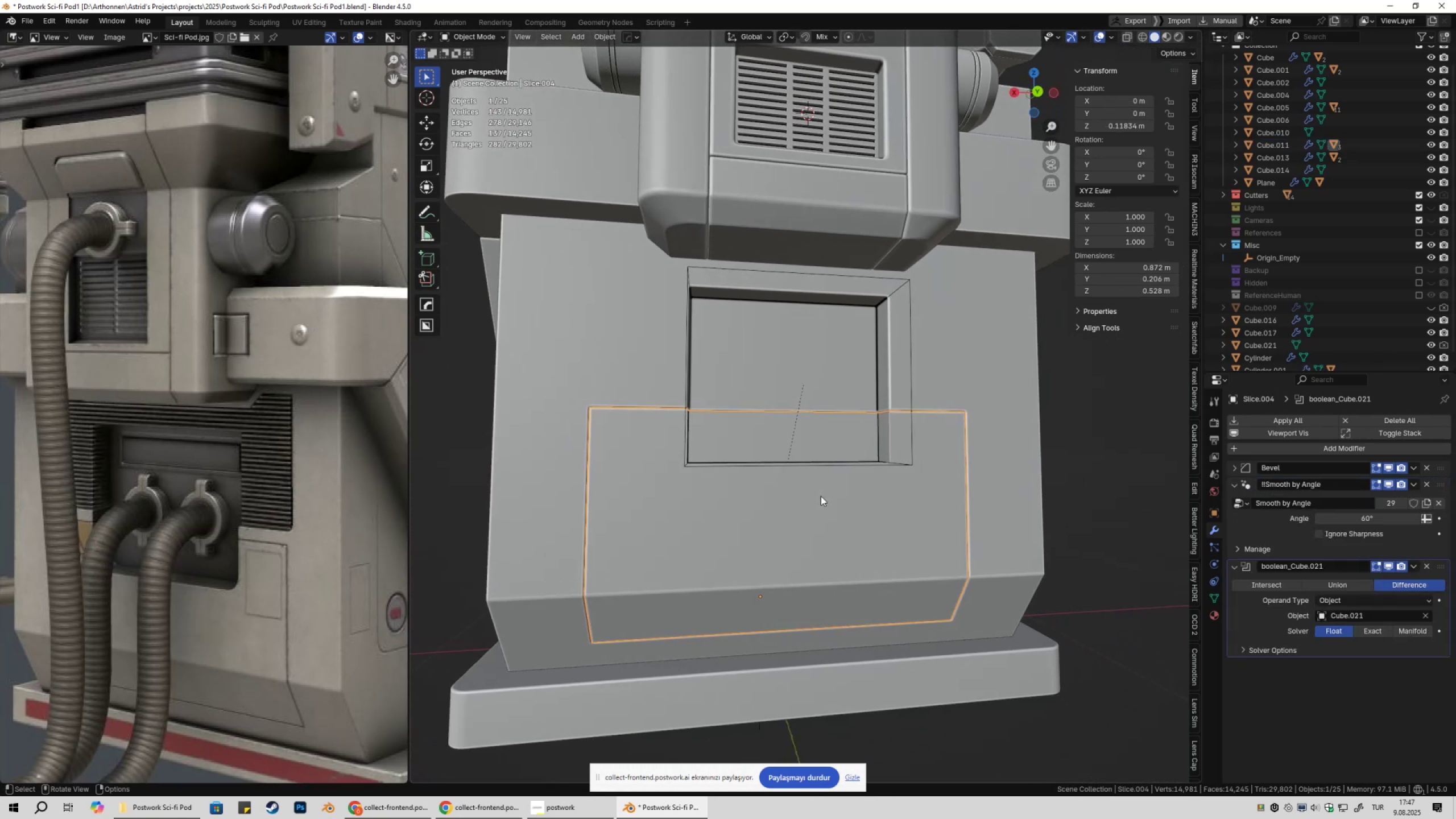 
key(Control+Z)
 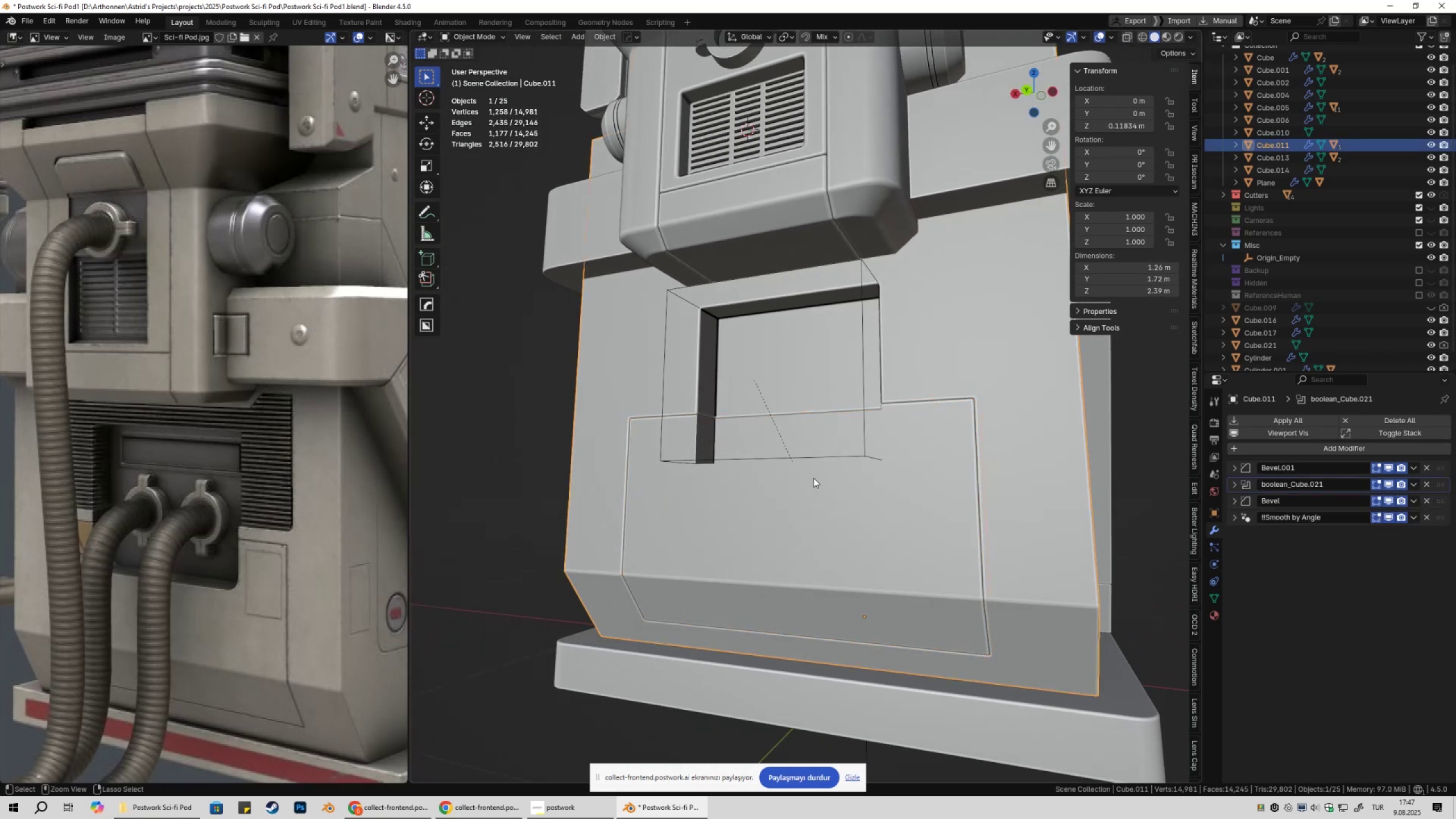 
key(Control+Z)
 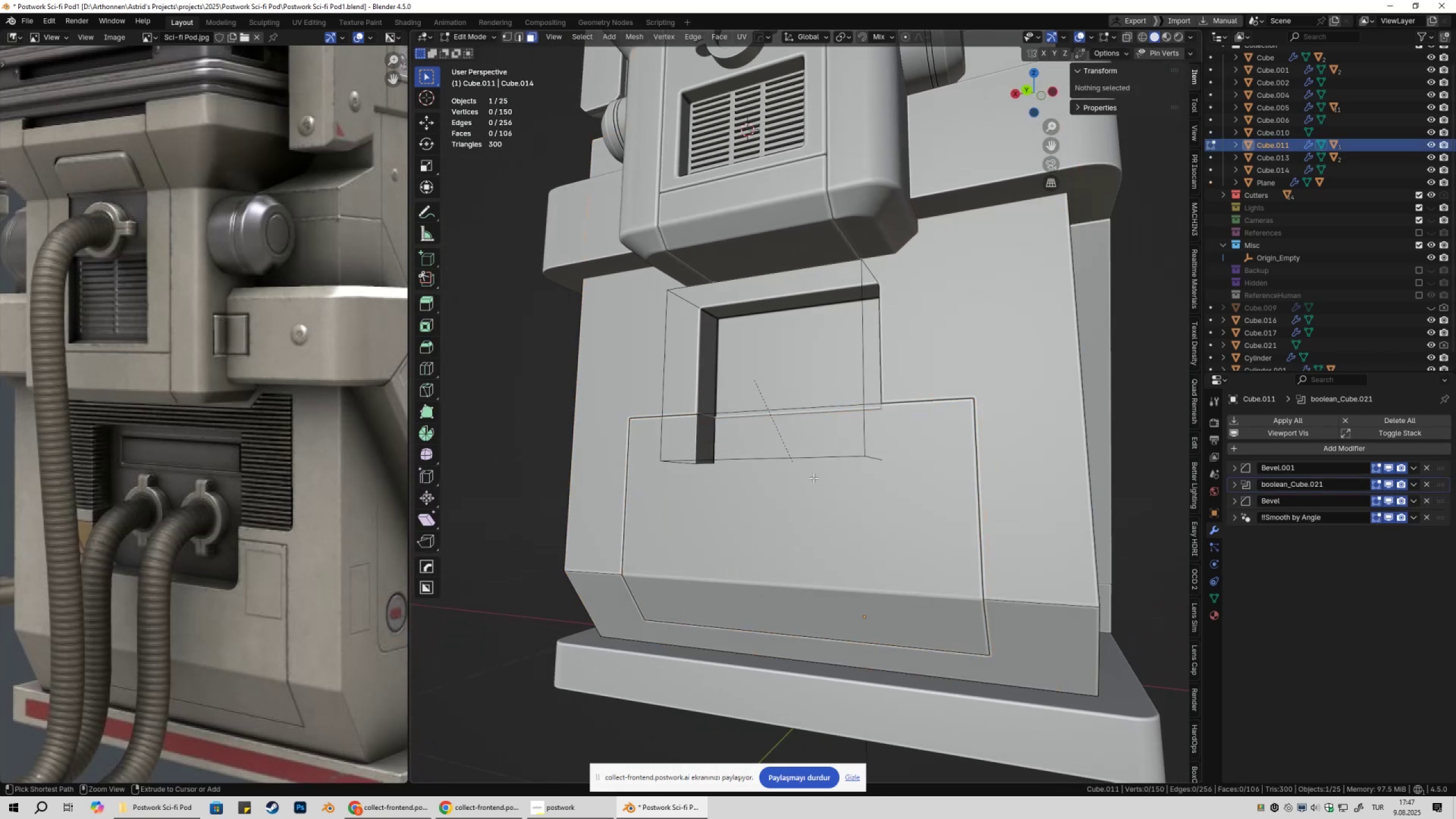 
key(Control+Z)
 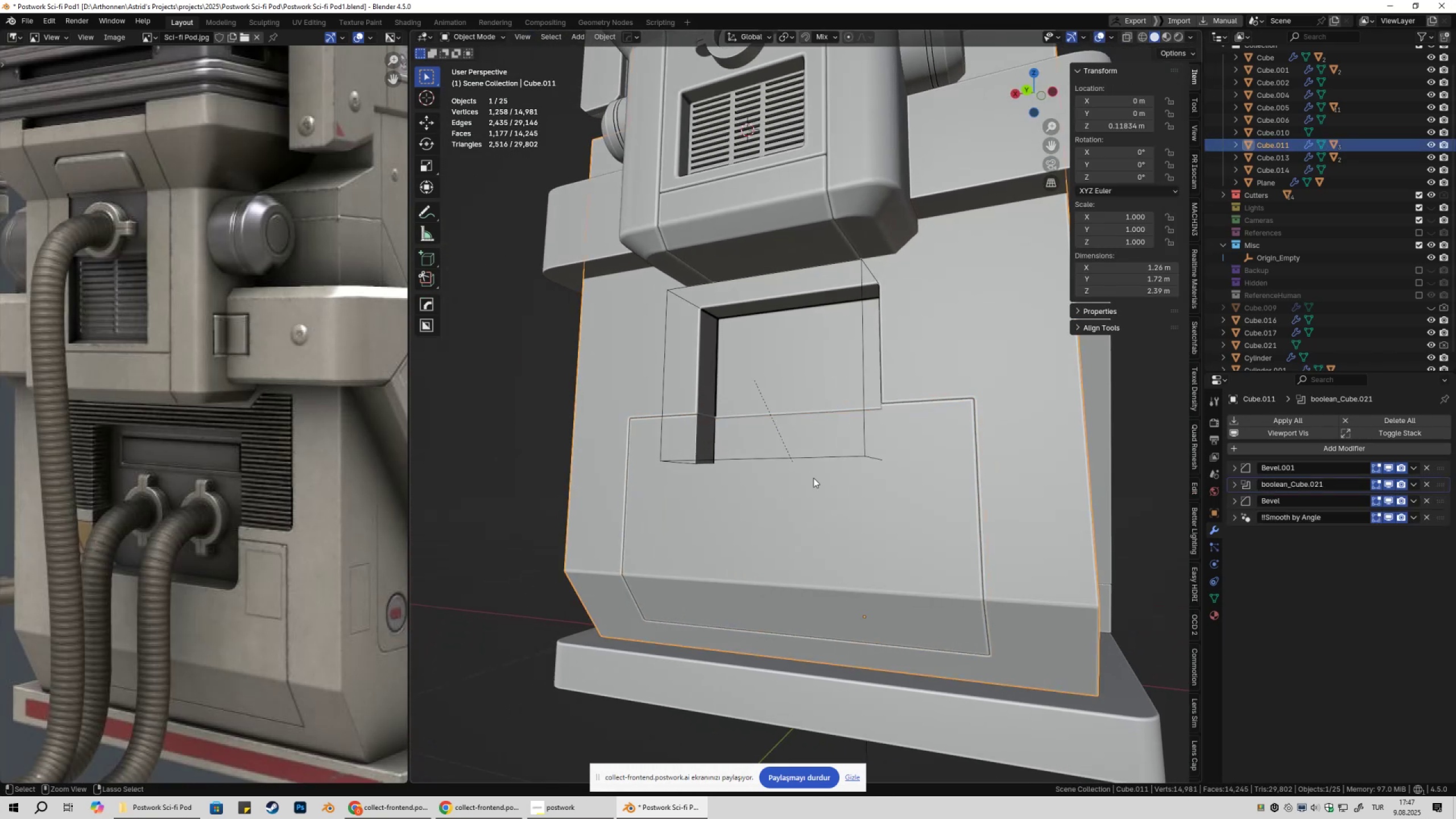 
key(Control+Z)
 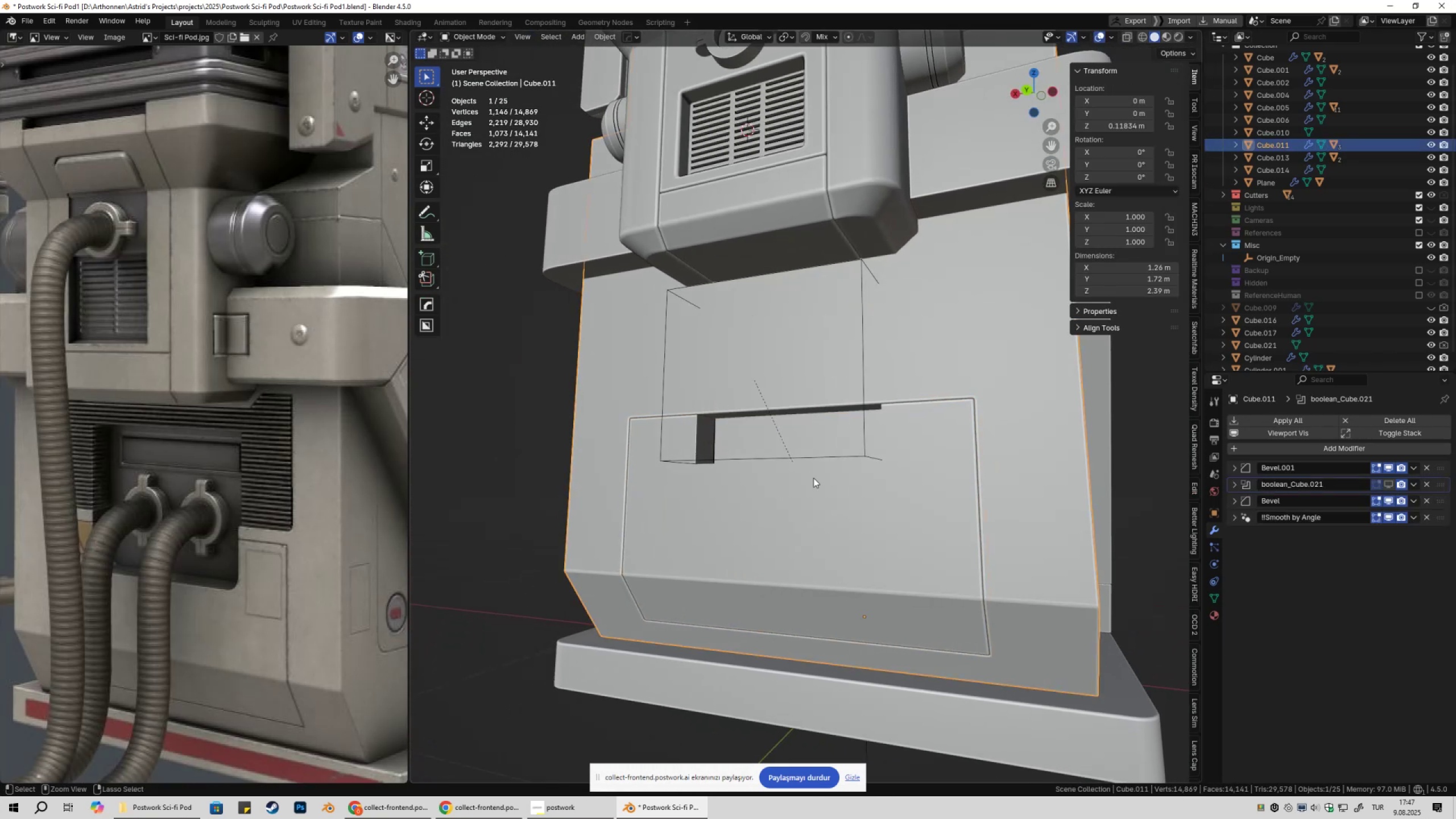 
key(Control+Z)
 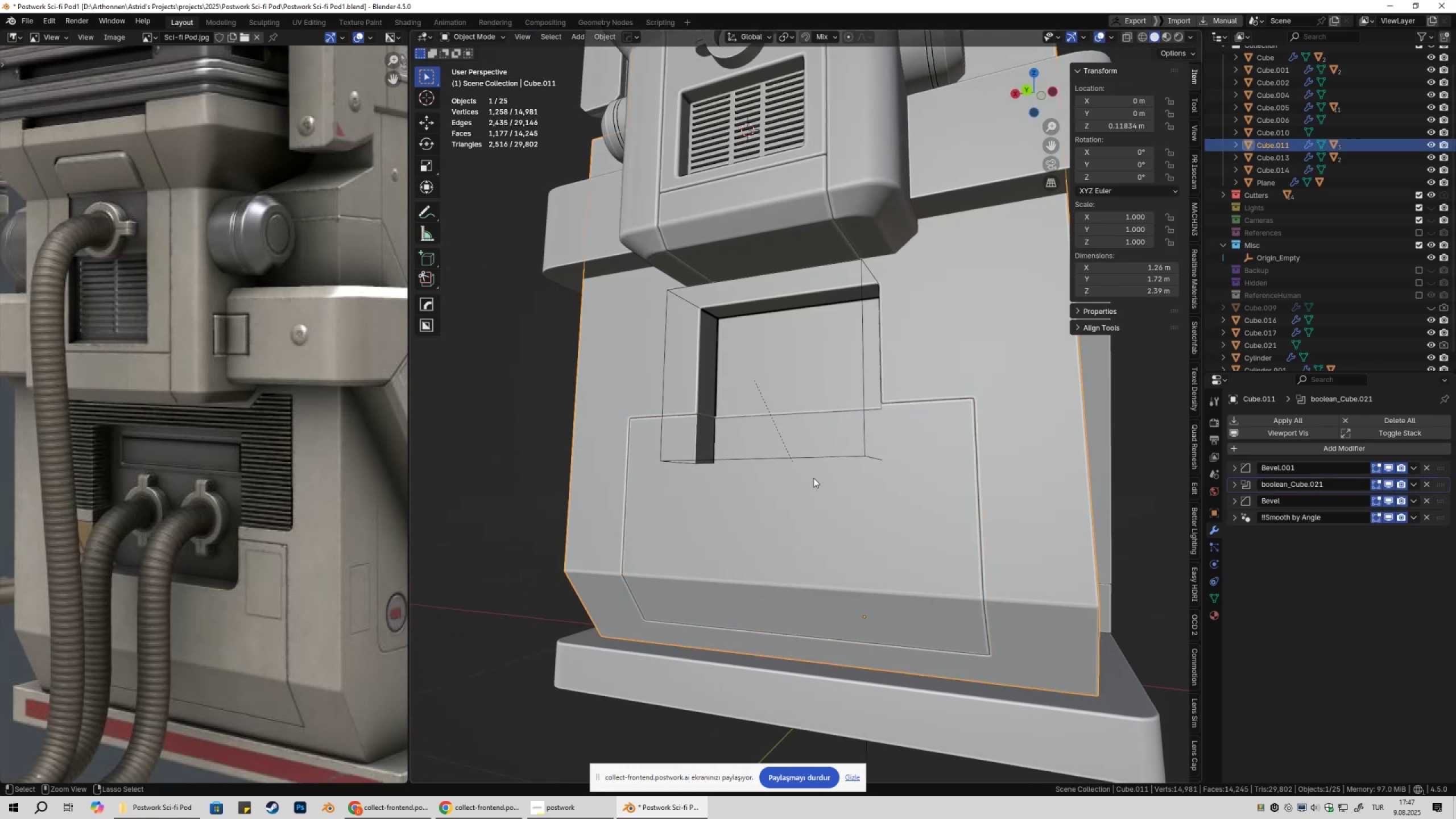 
key(Control+Z)
 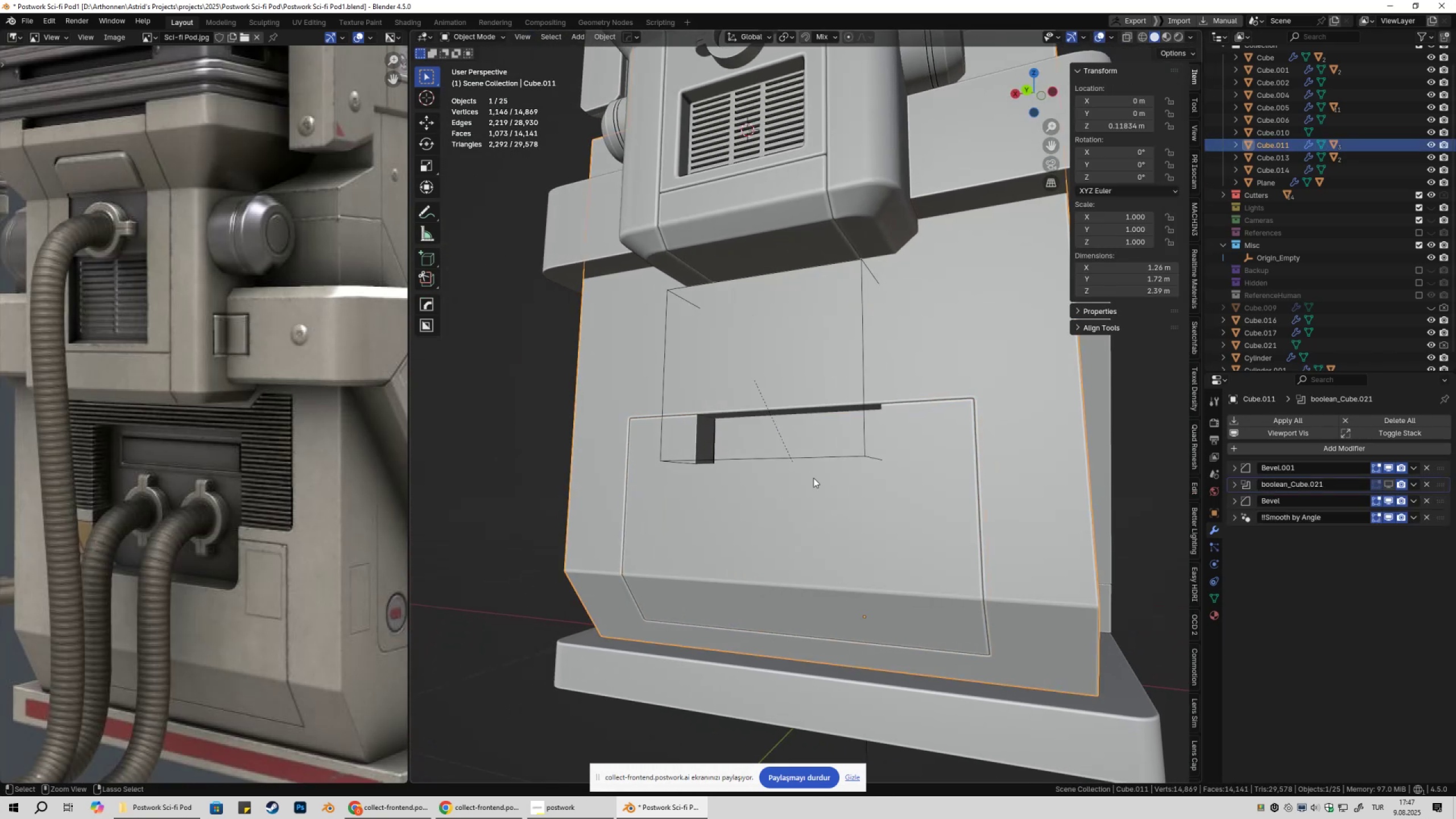 
key(Control+Z)
 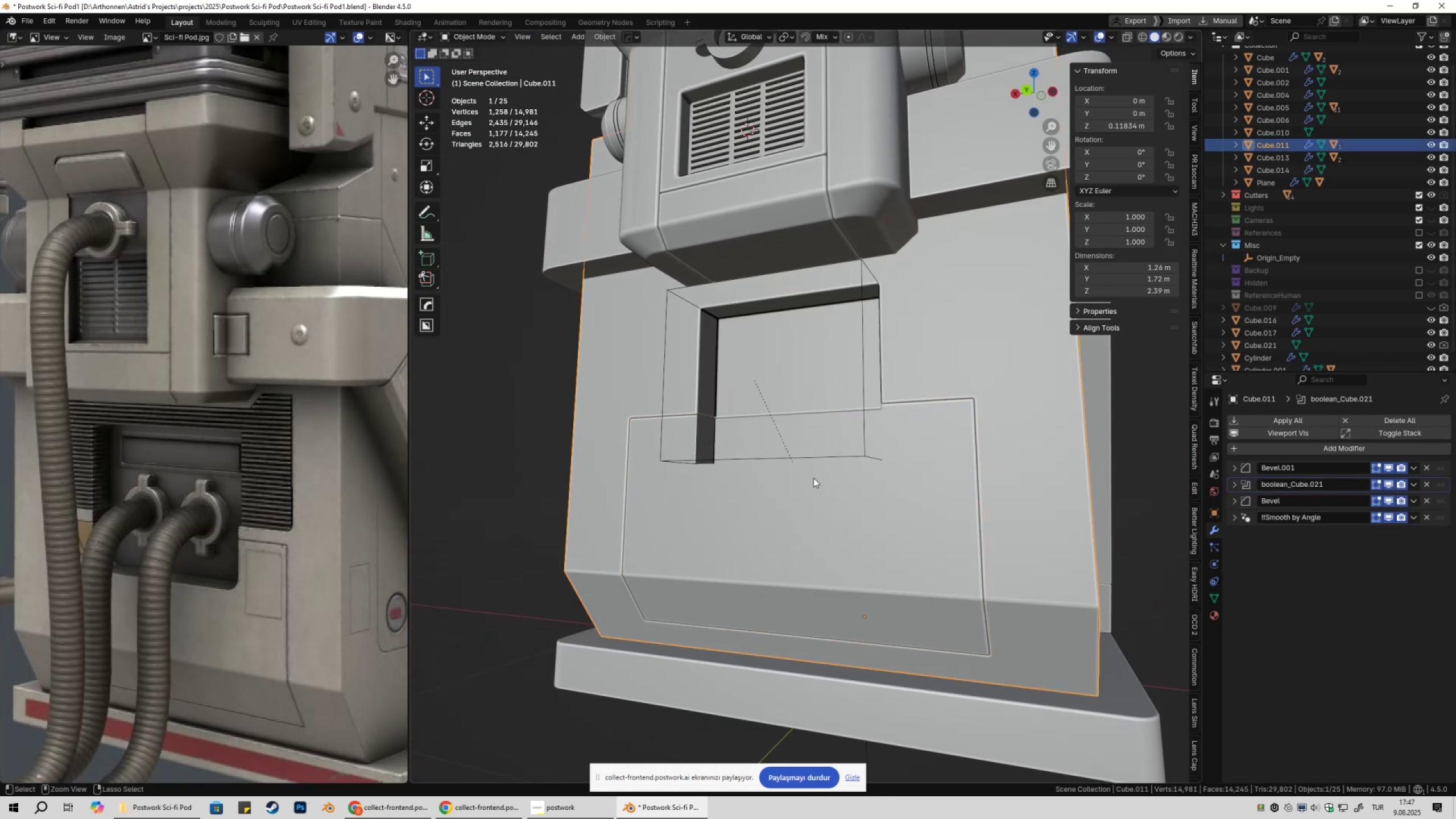 
key(Control+Z)
 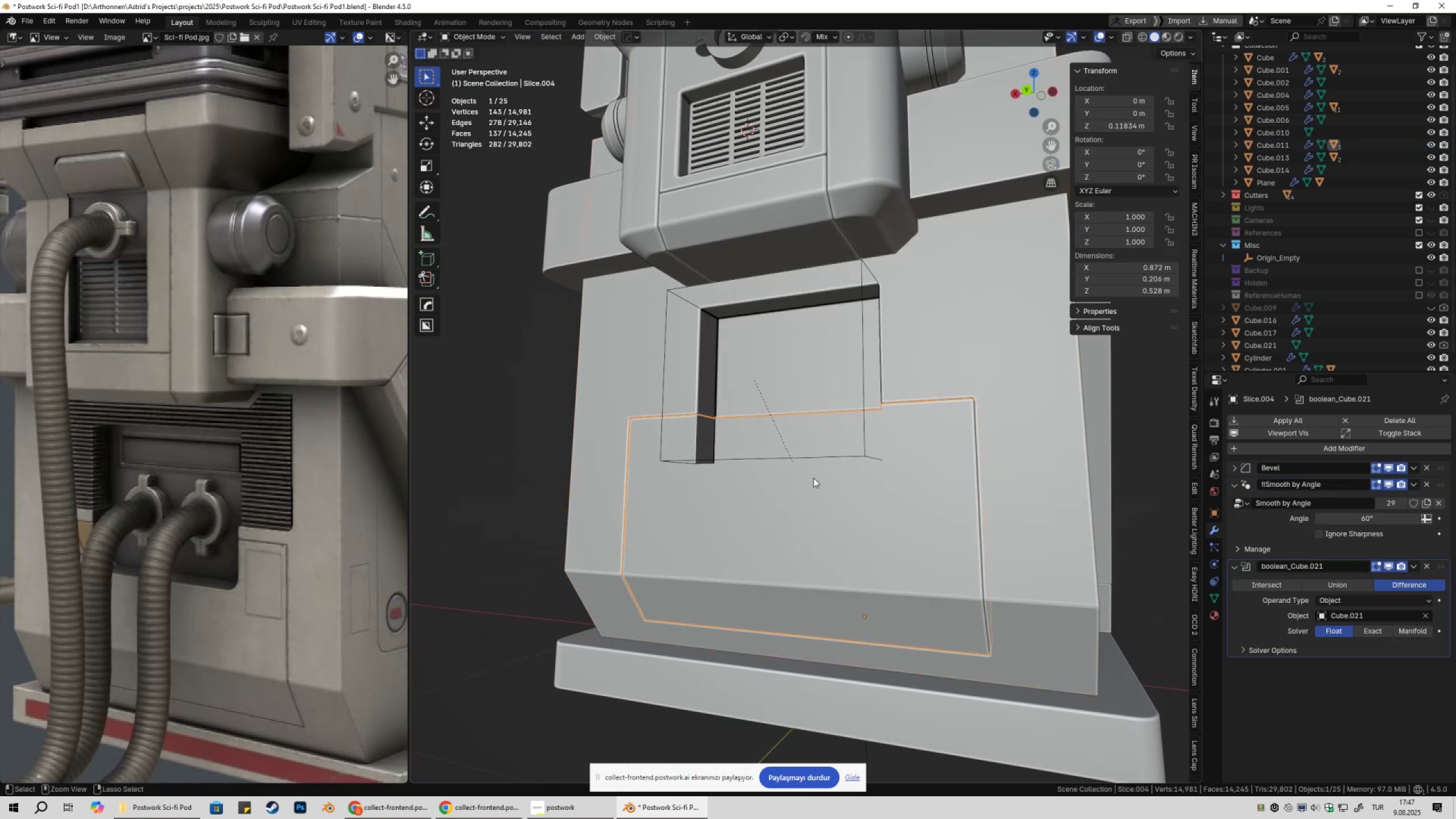 
key(Control+Z)
 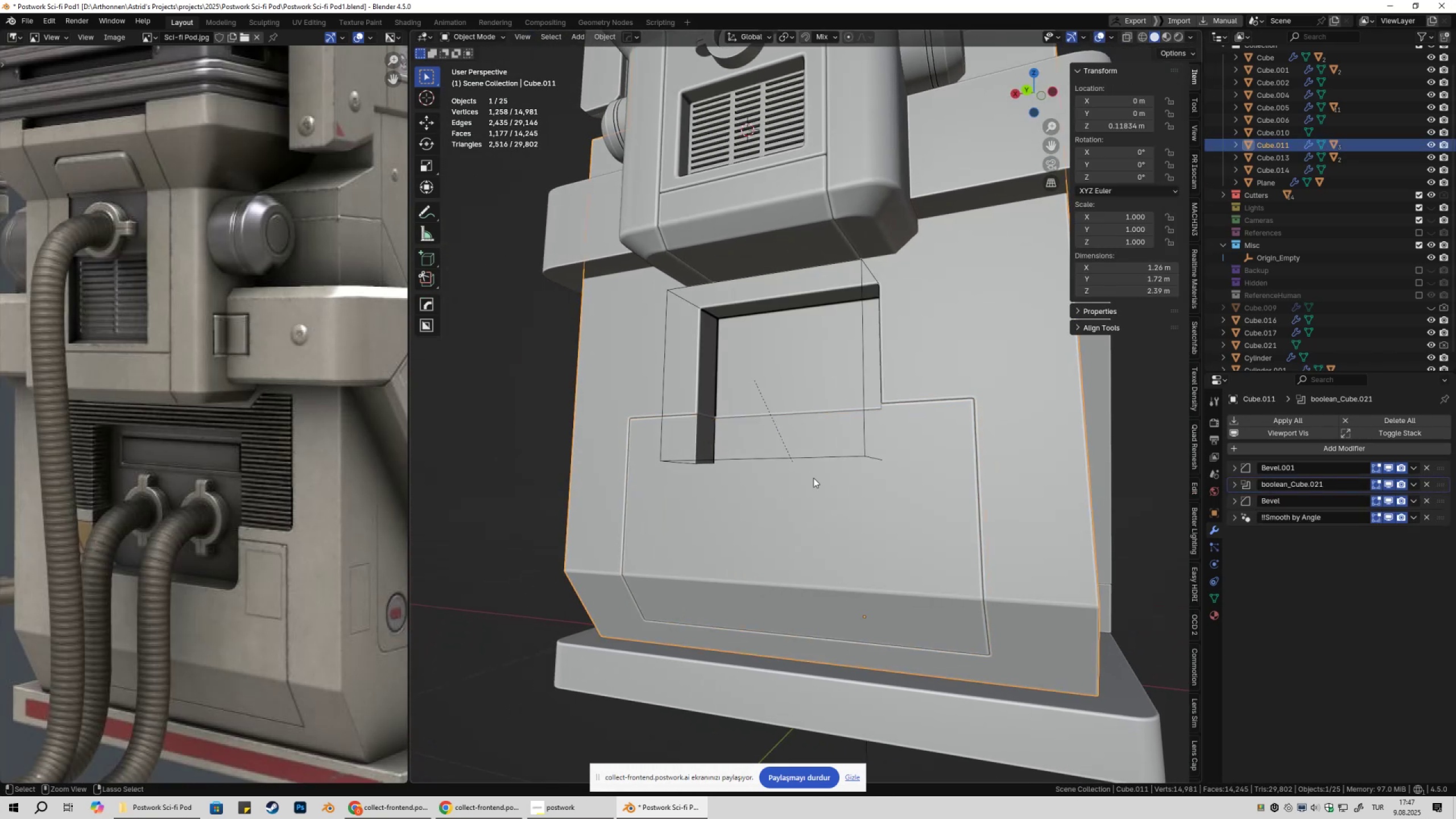 
key(Control+Z)
 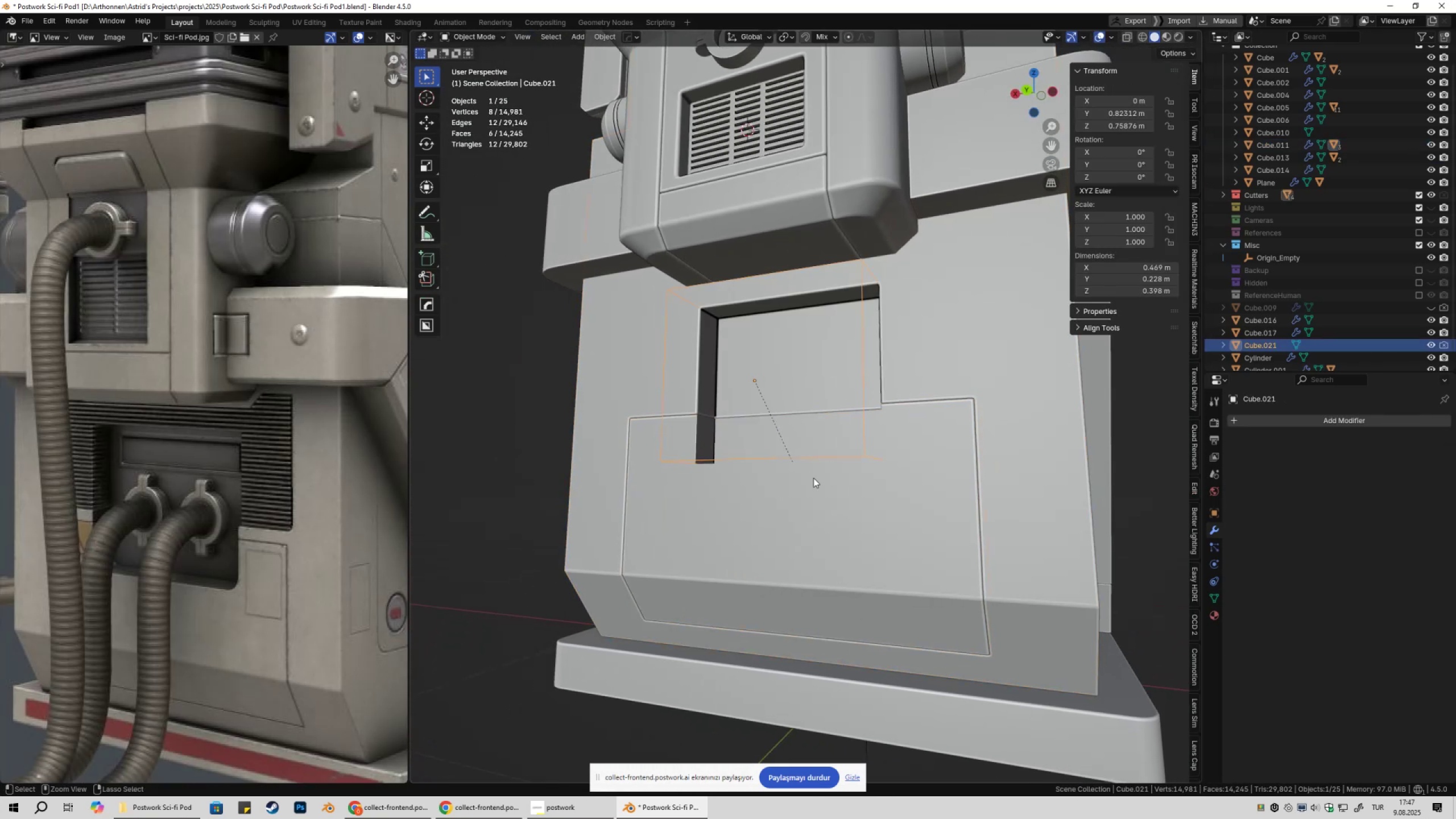 
key(Control+Z)
 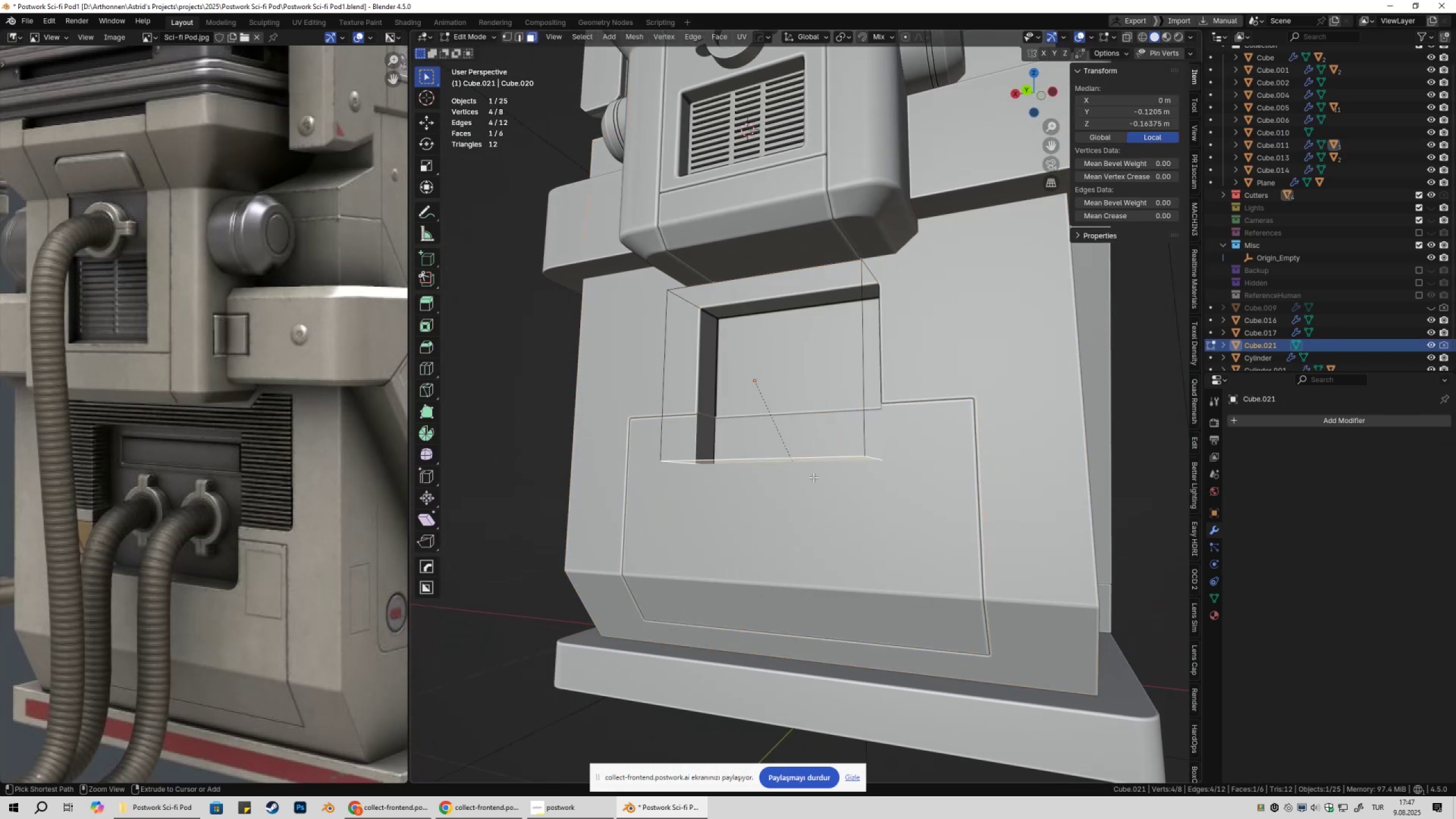 
key(Control+Z)
 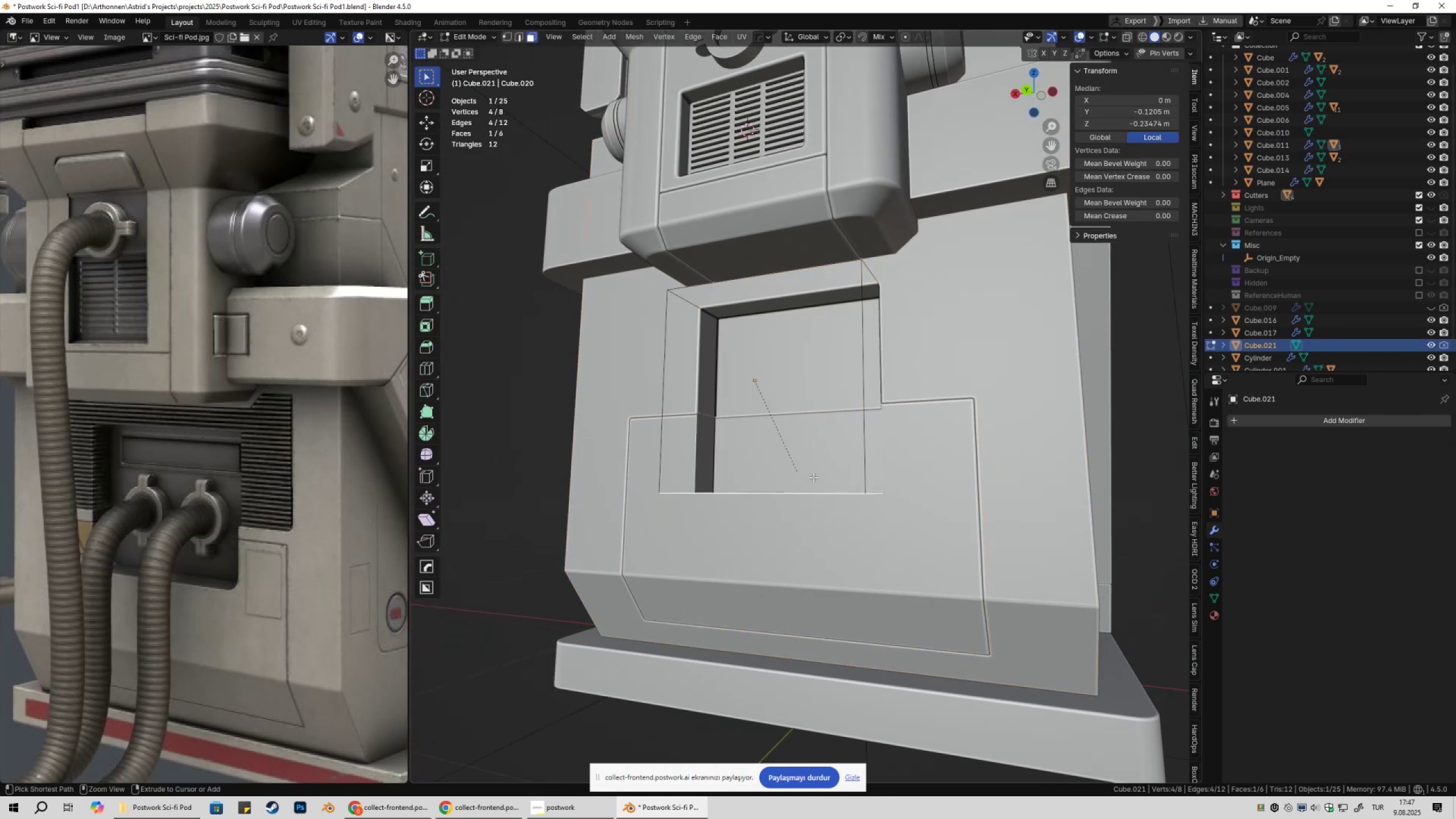 
key(Control+Z)
 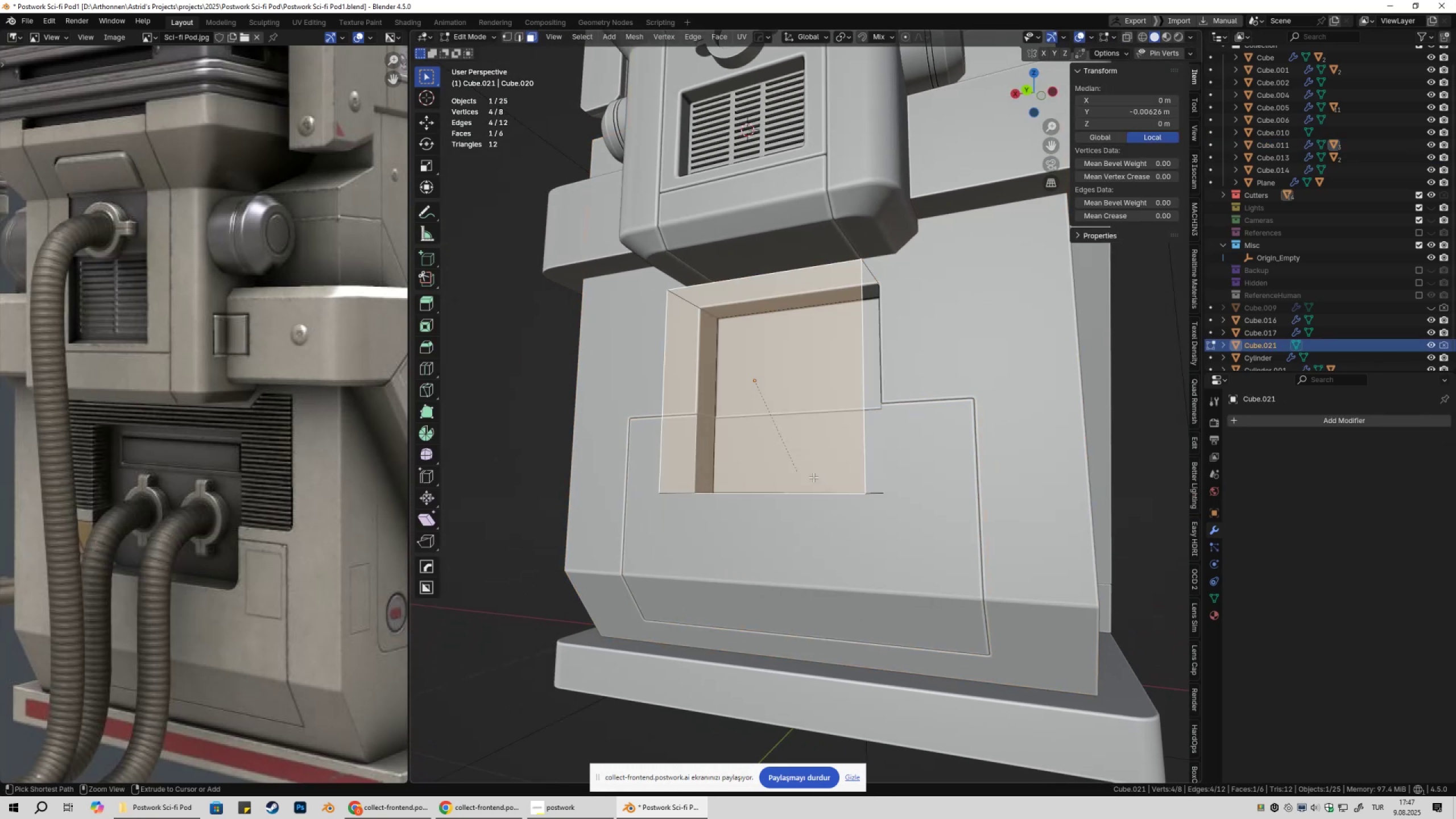 
key(Control+Z)
 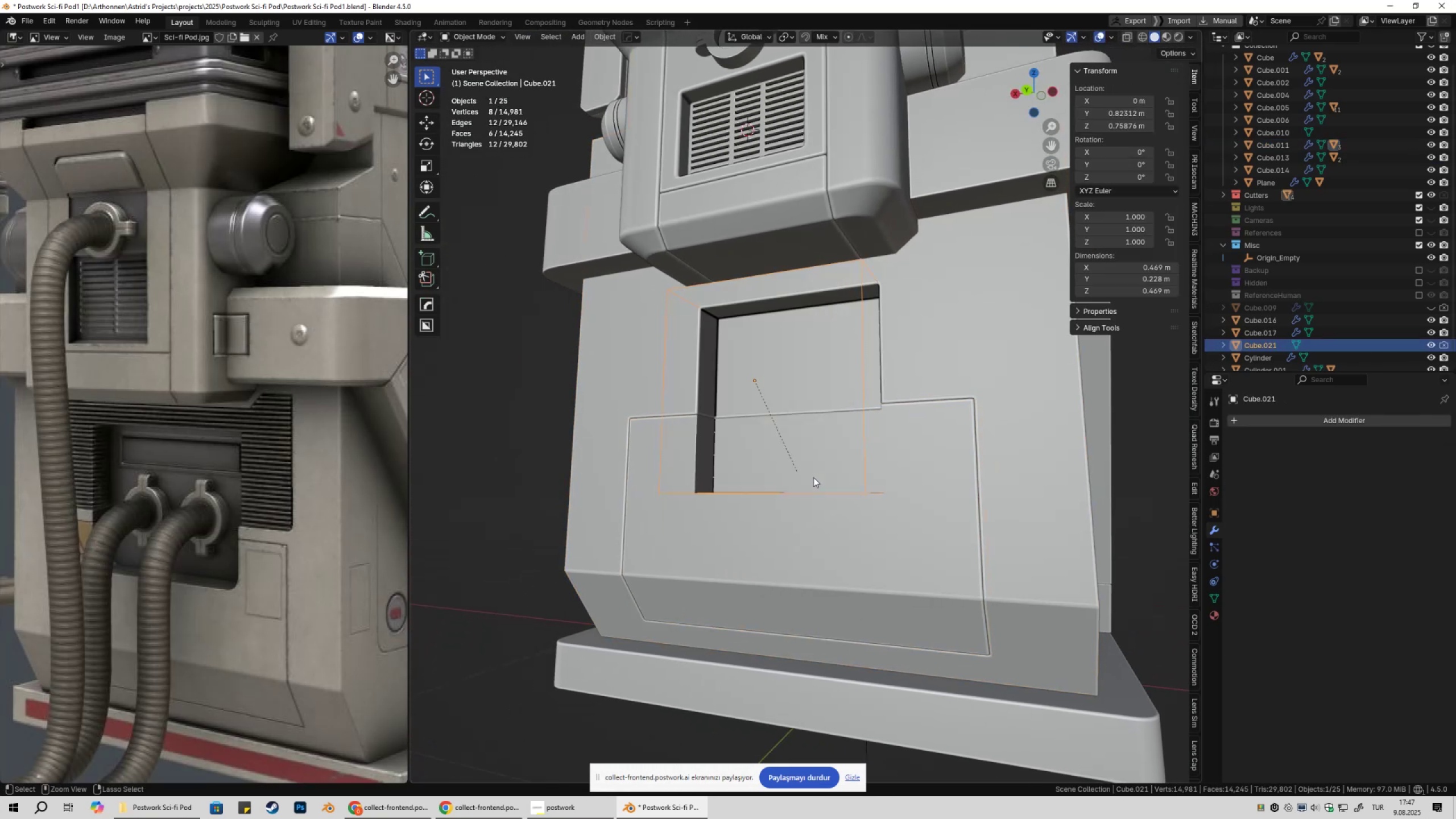 
key(Control+Z)
 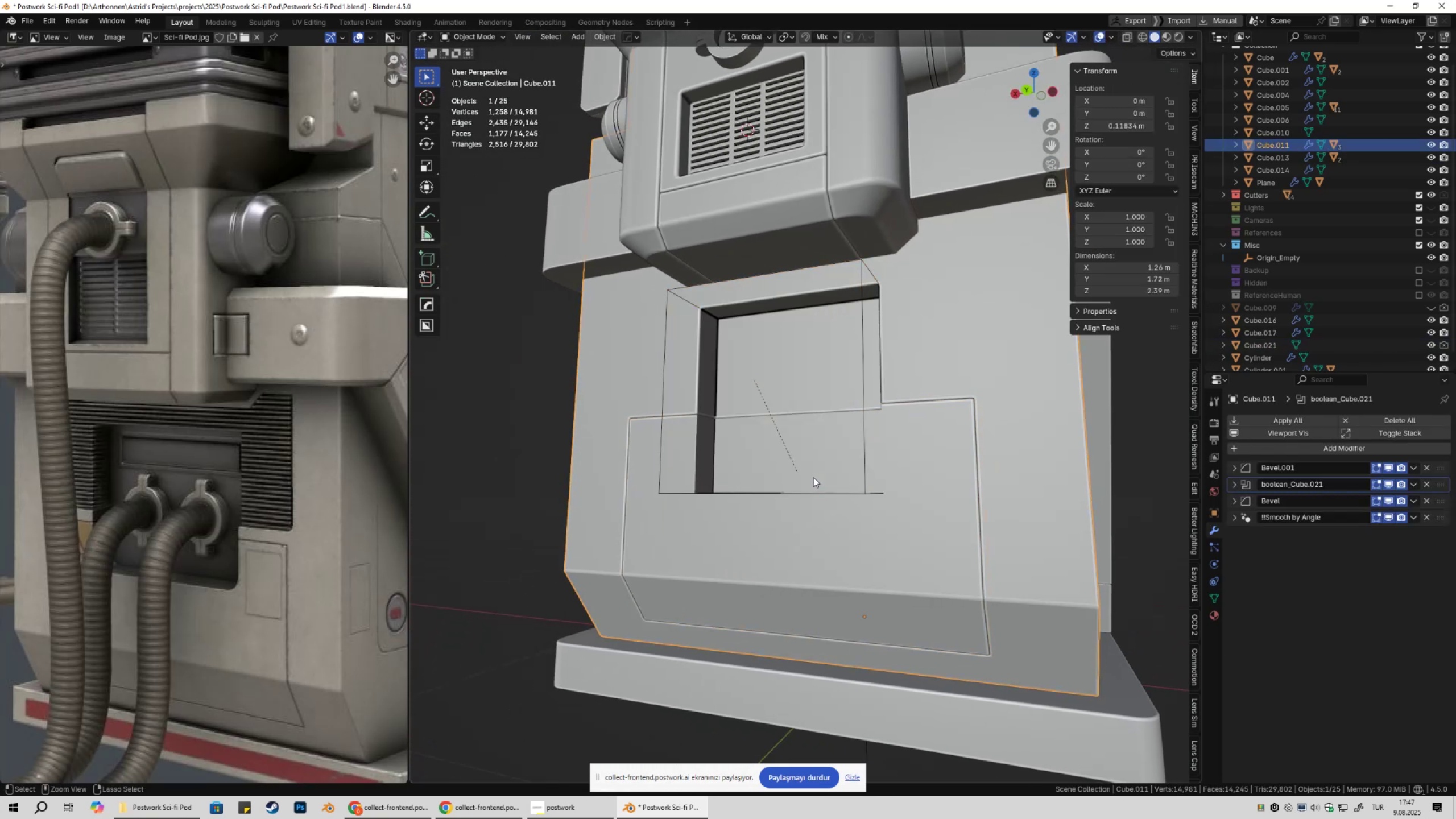 
key(Control+Z)
 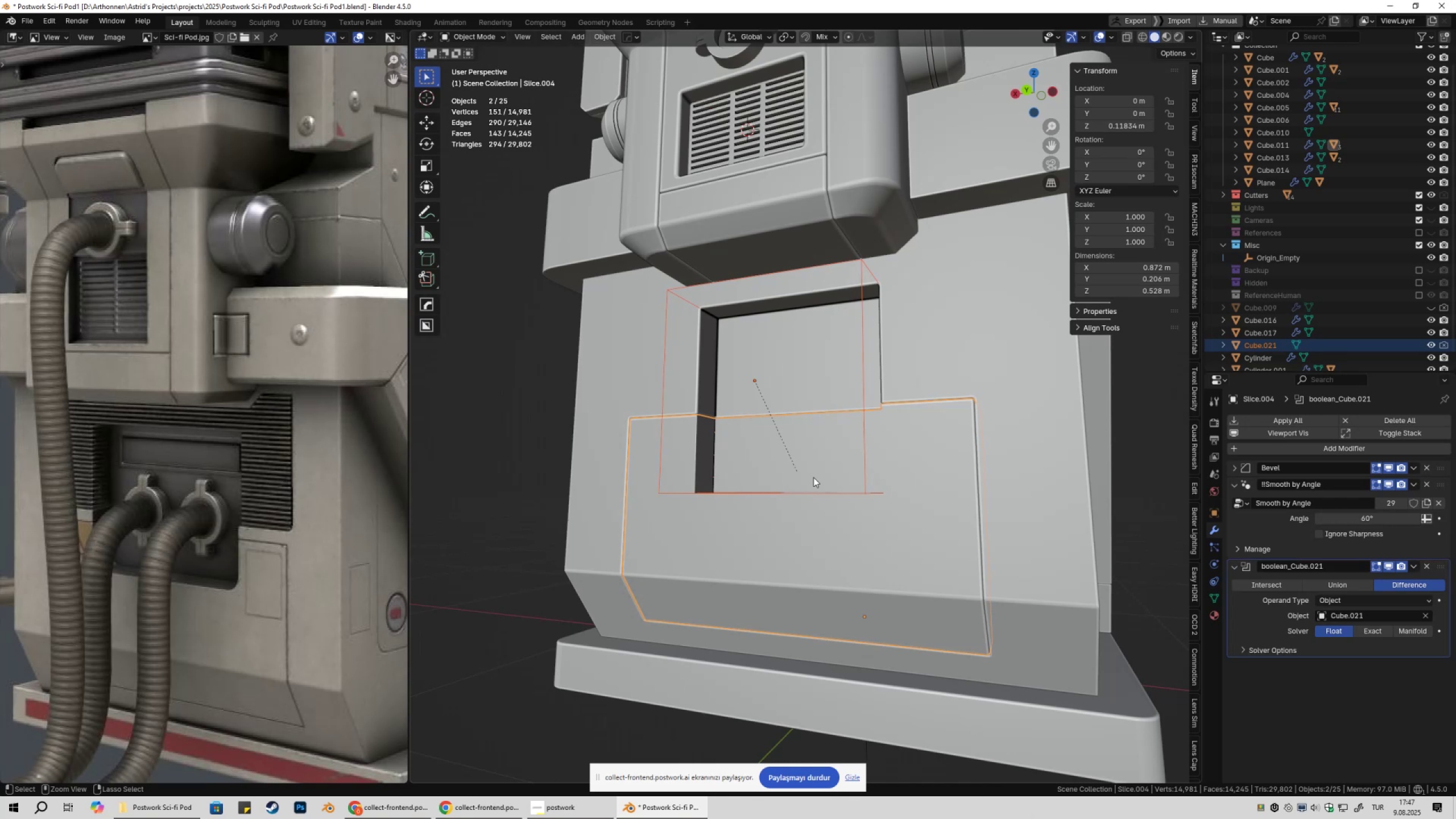 
key(Control+Z)
 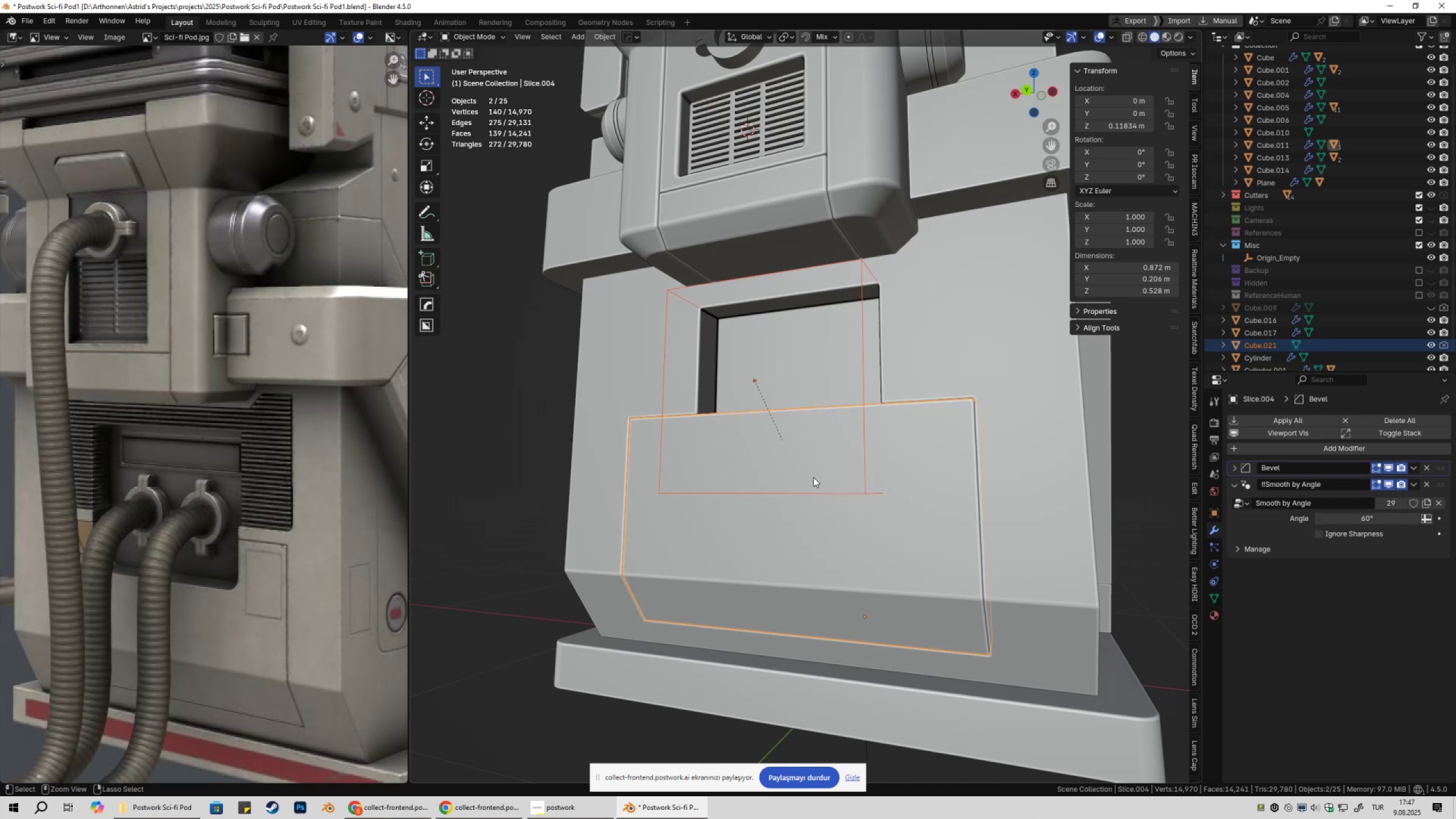 
key(Control+Z)
 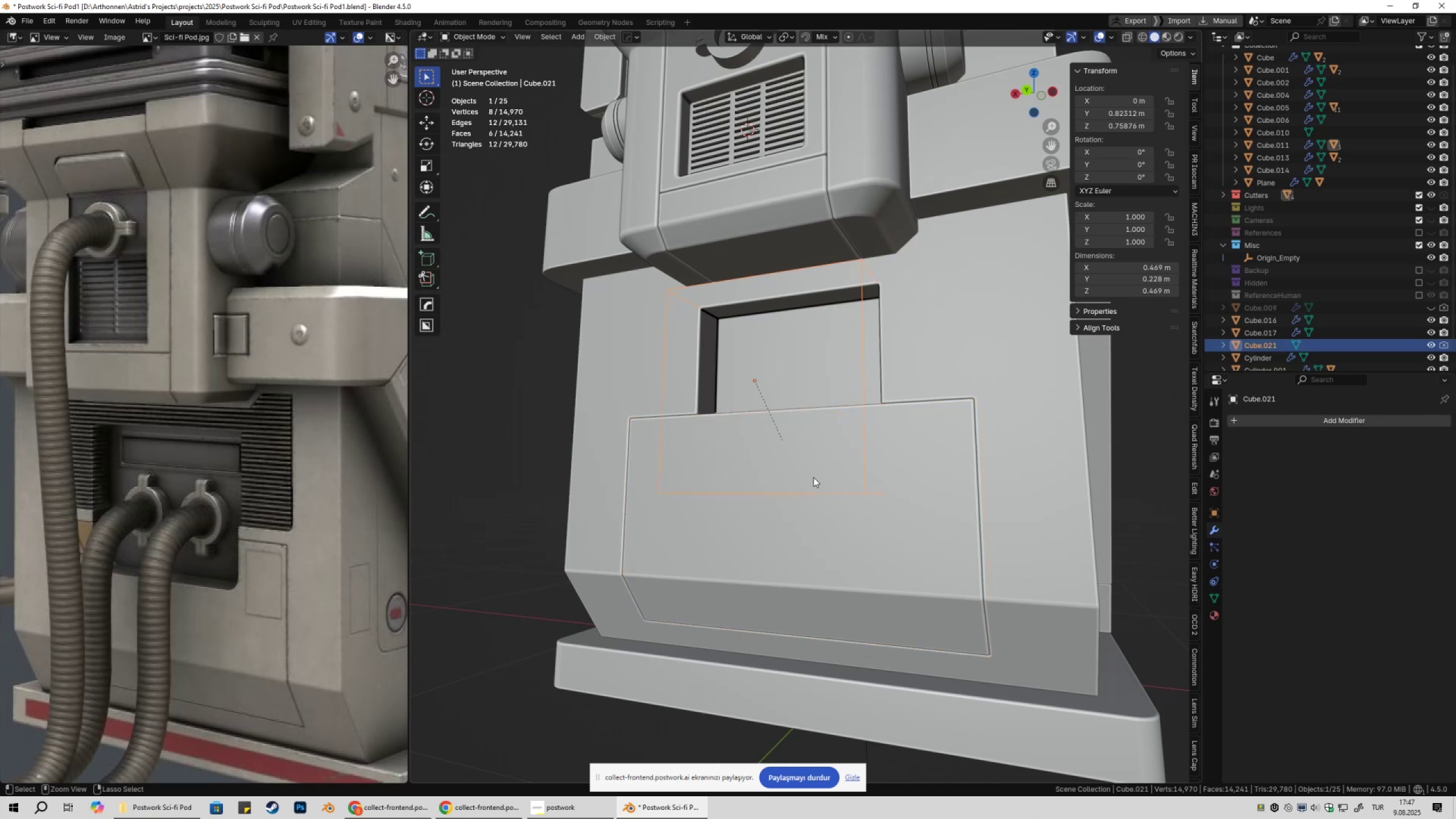 
key(Control+Z)
 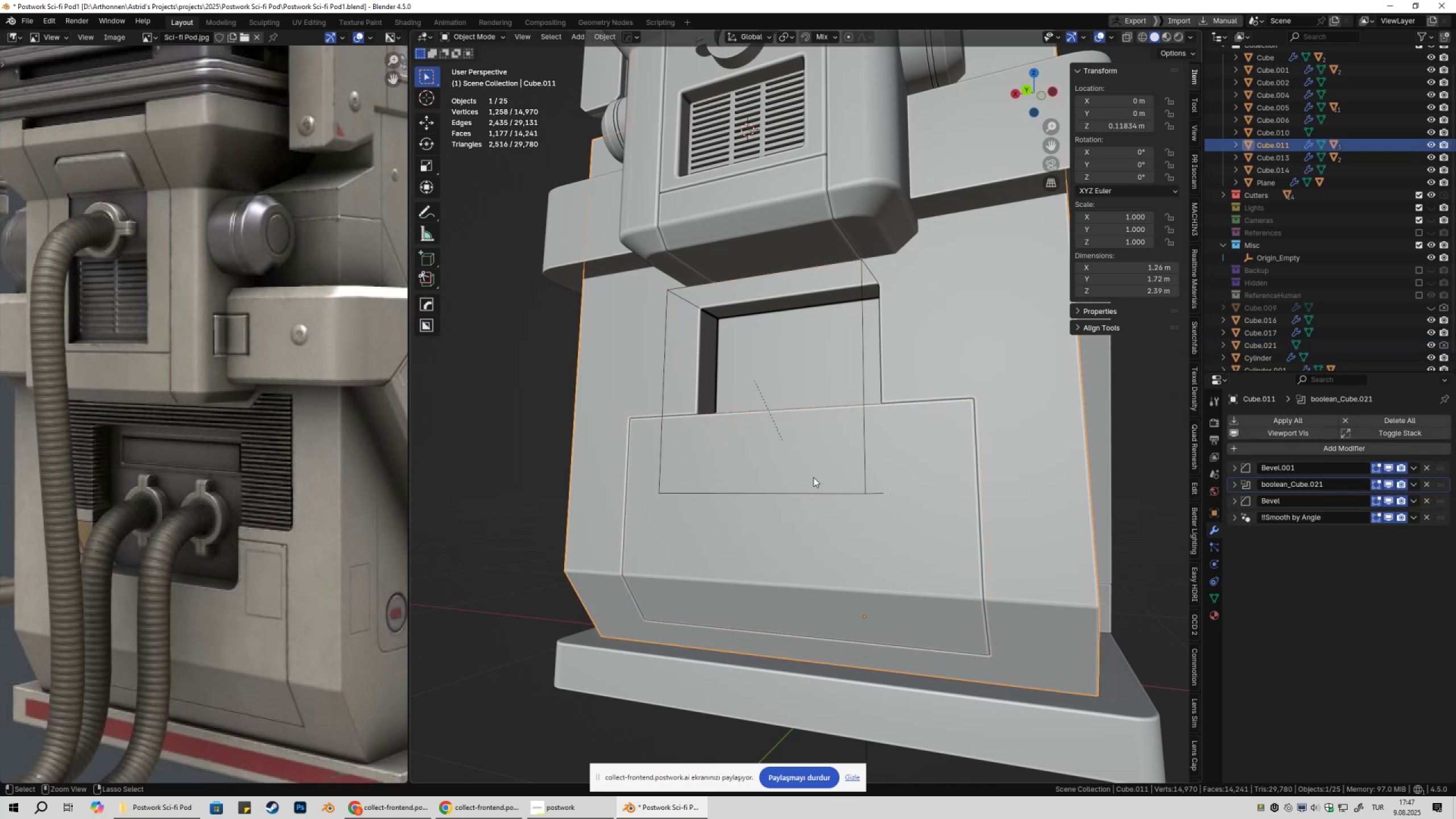 
key(Control+Z)
 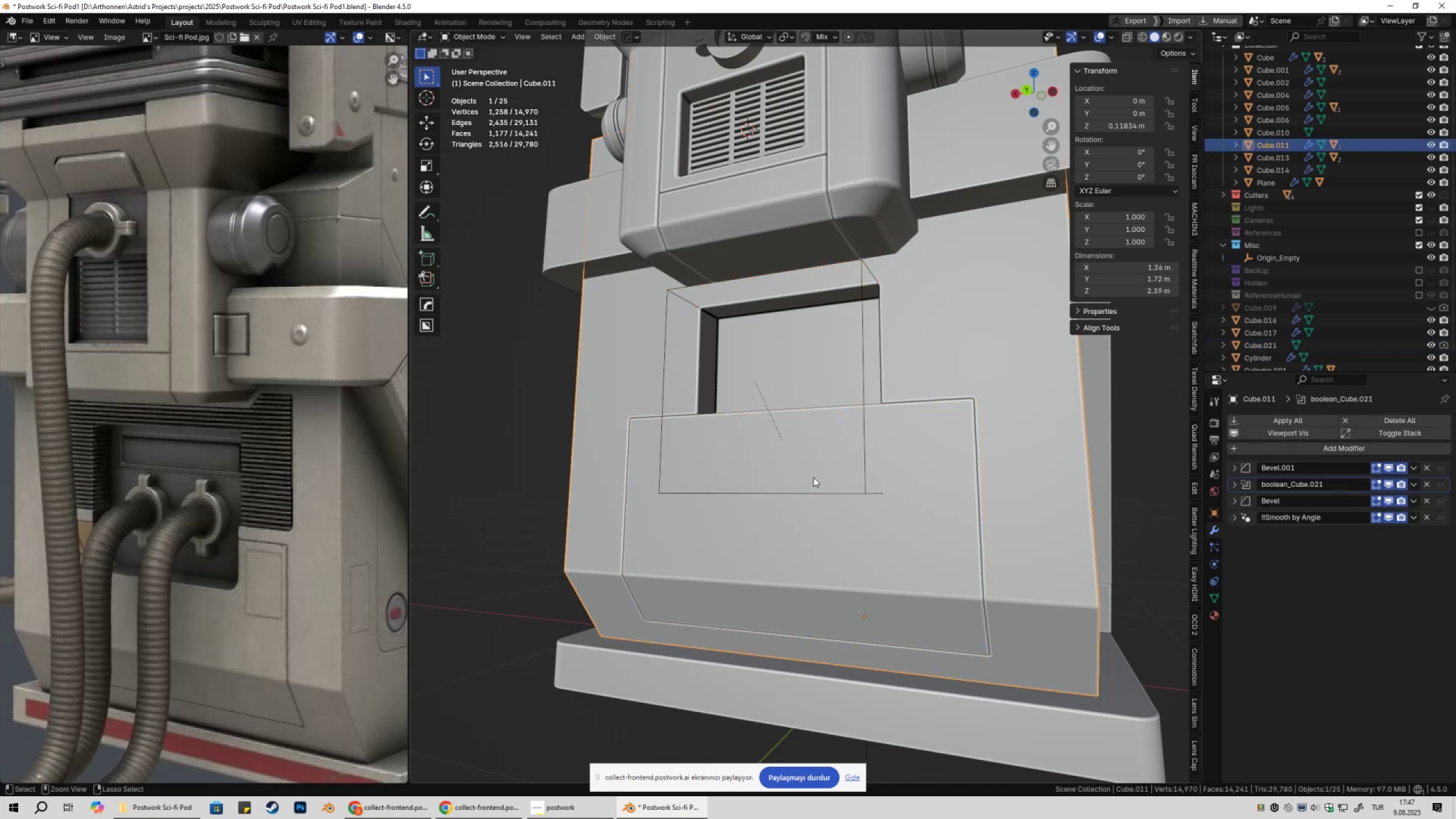 
key(Control+Z)
 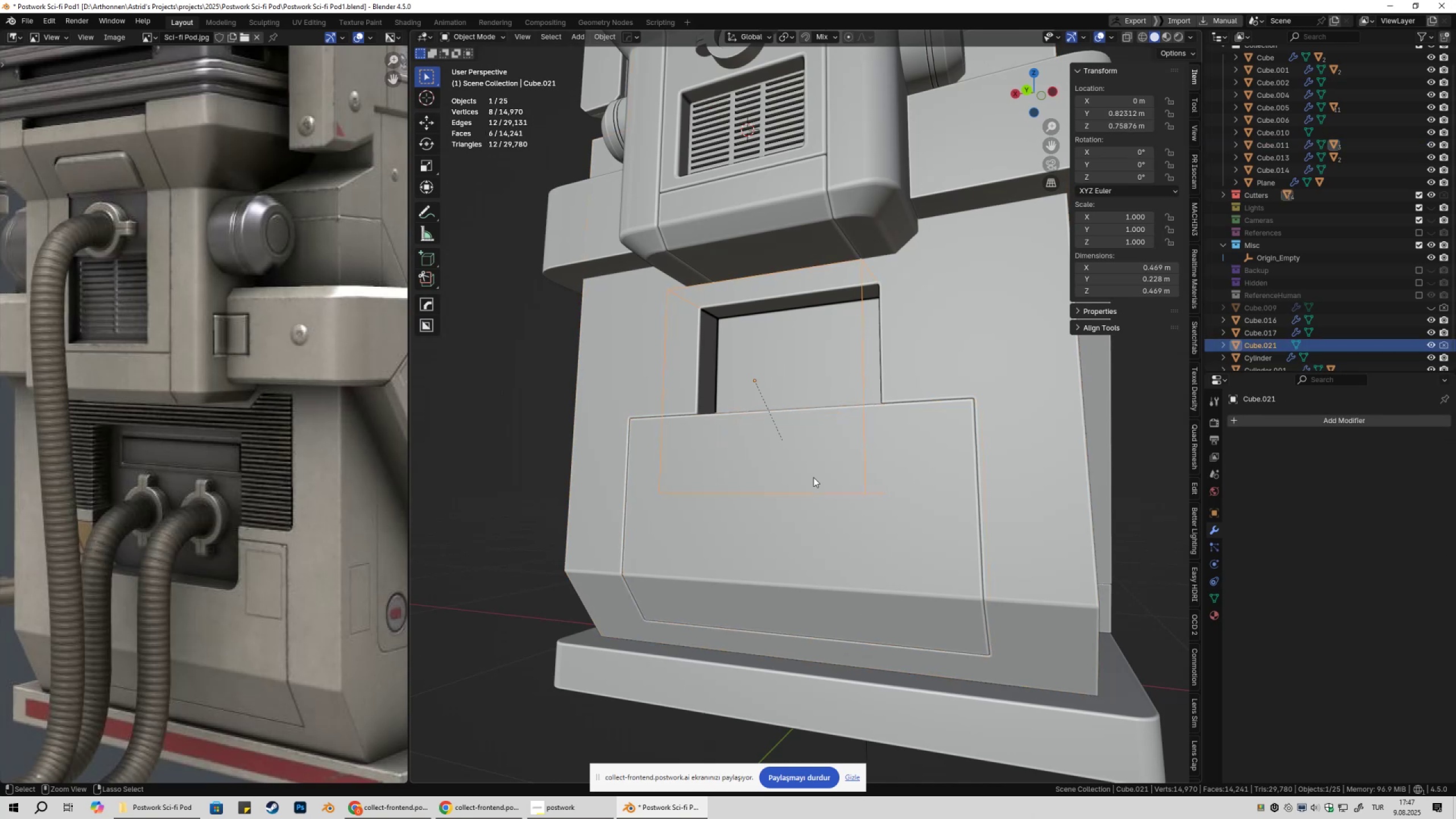 
key(Control+Z)
 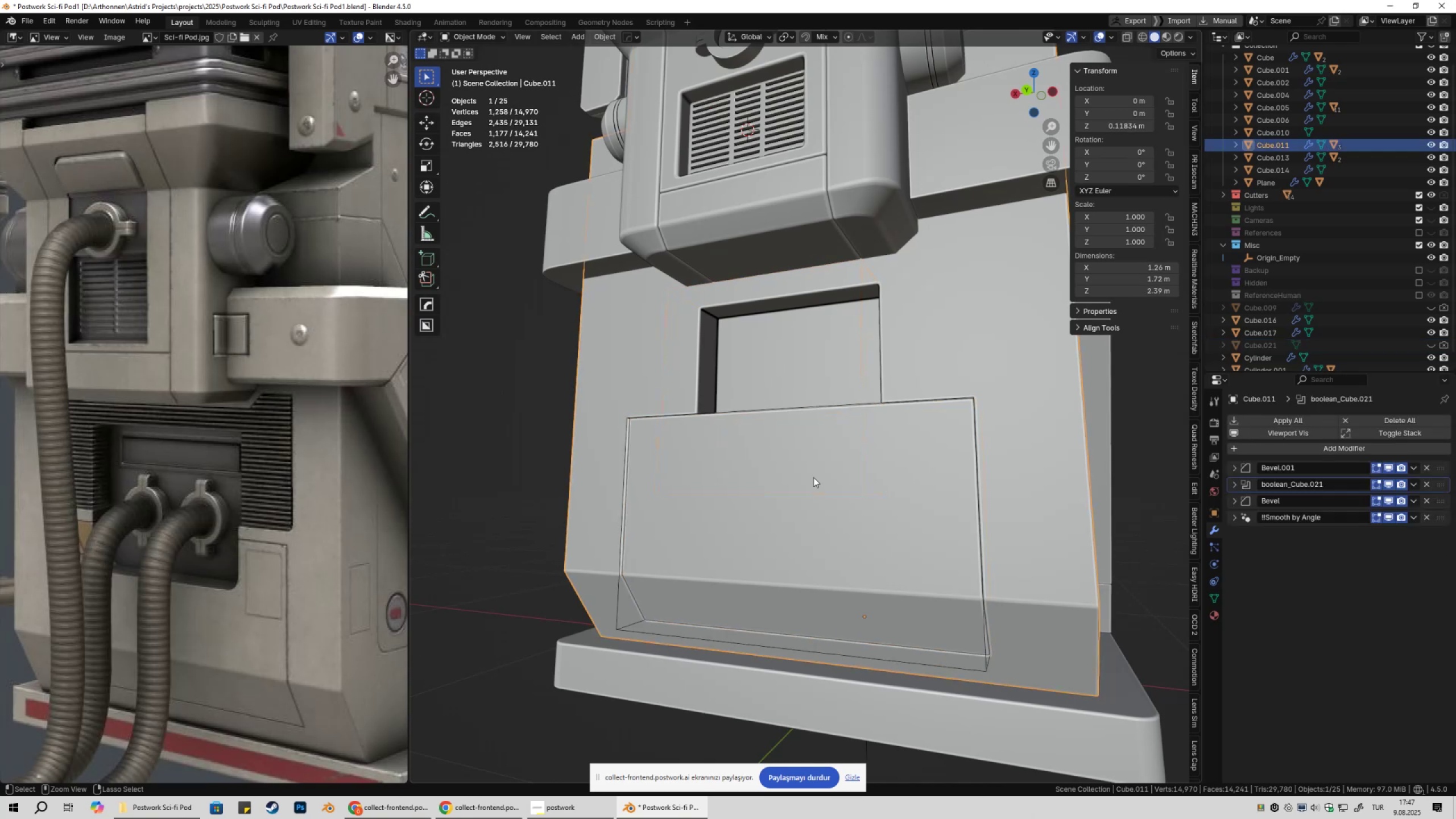 
key(Control+Z)
 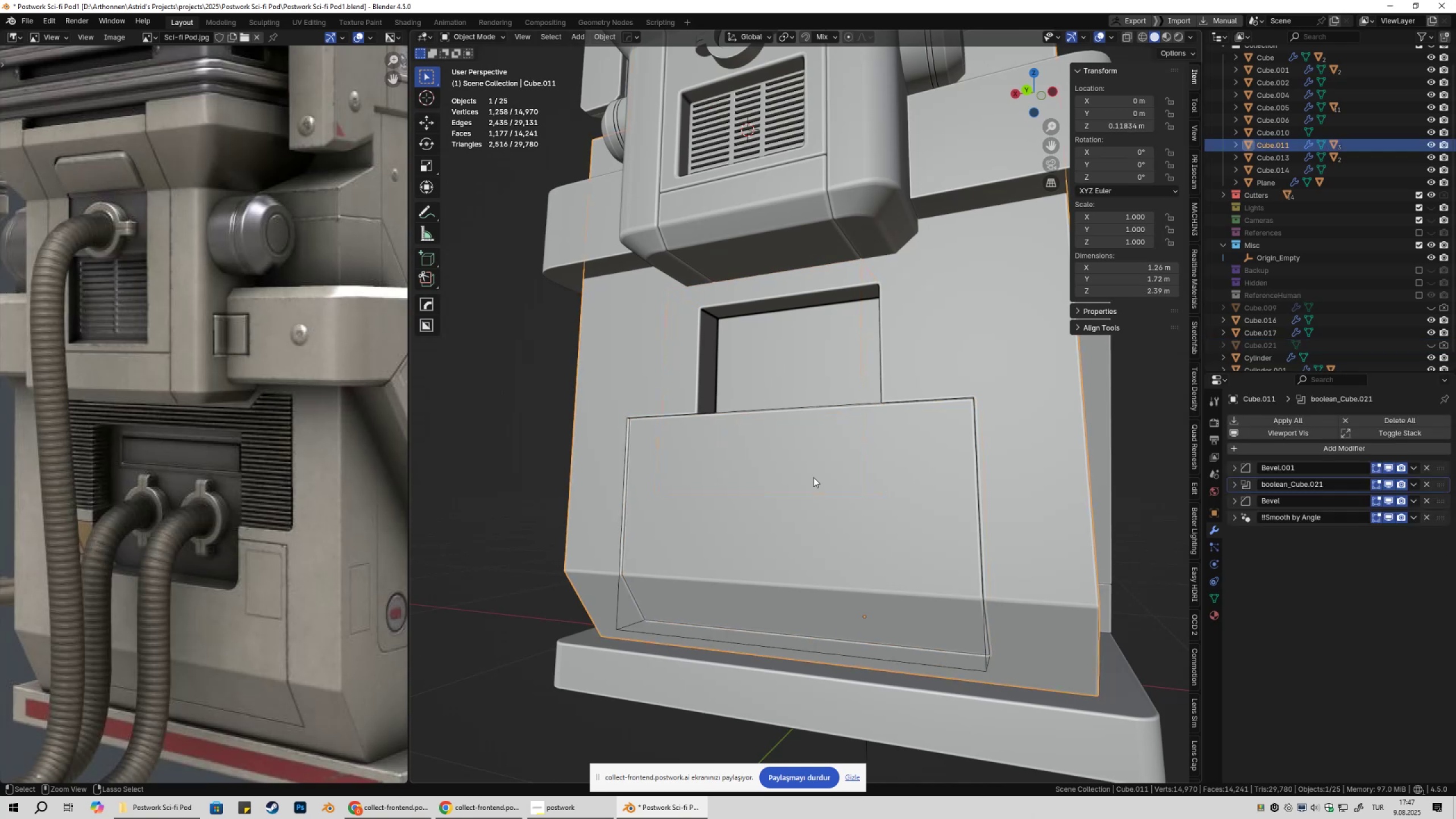 
key(Control+Z)
 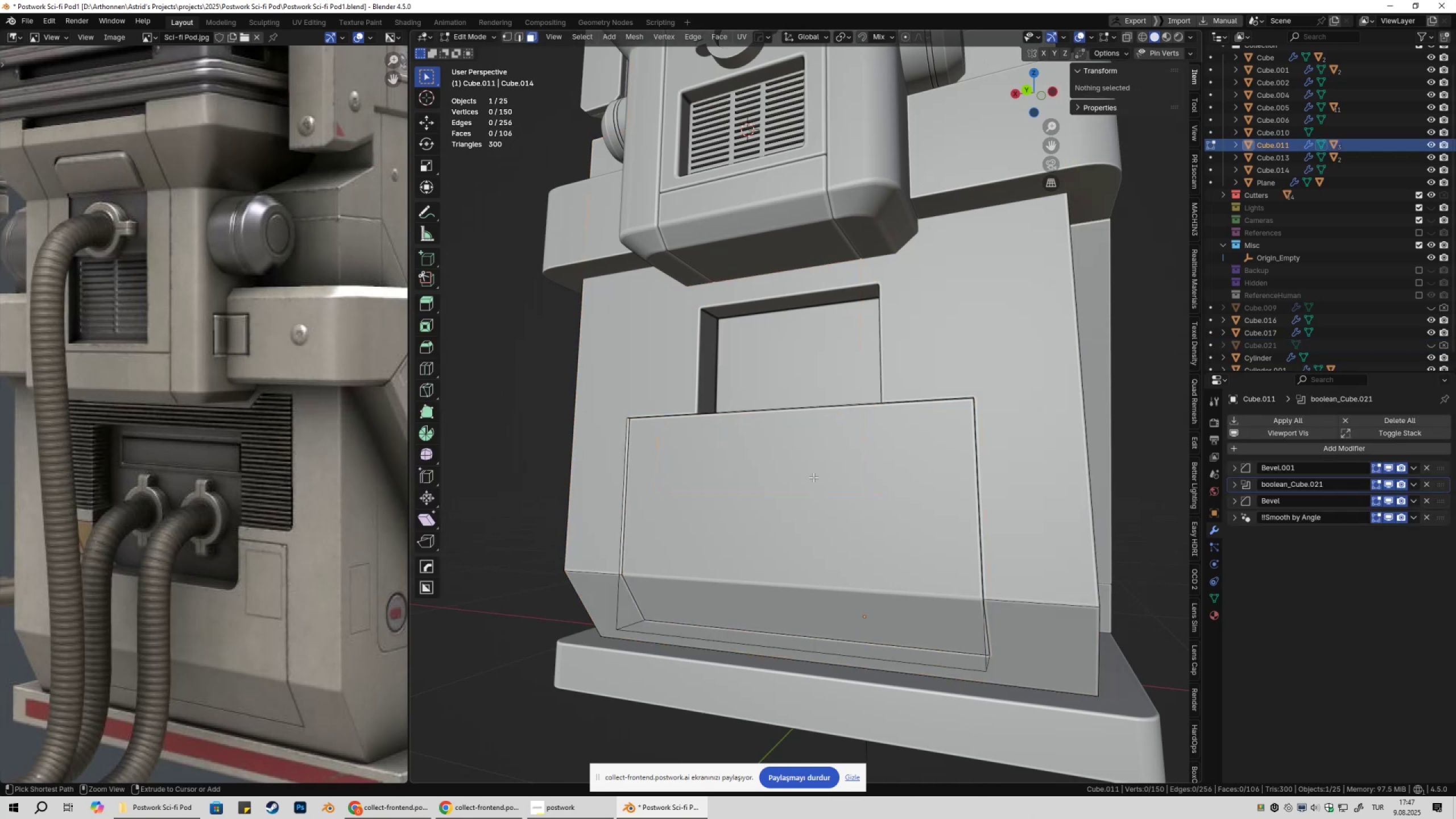 
key(Control+Z)
 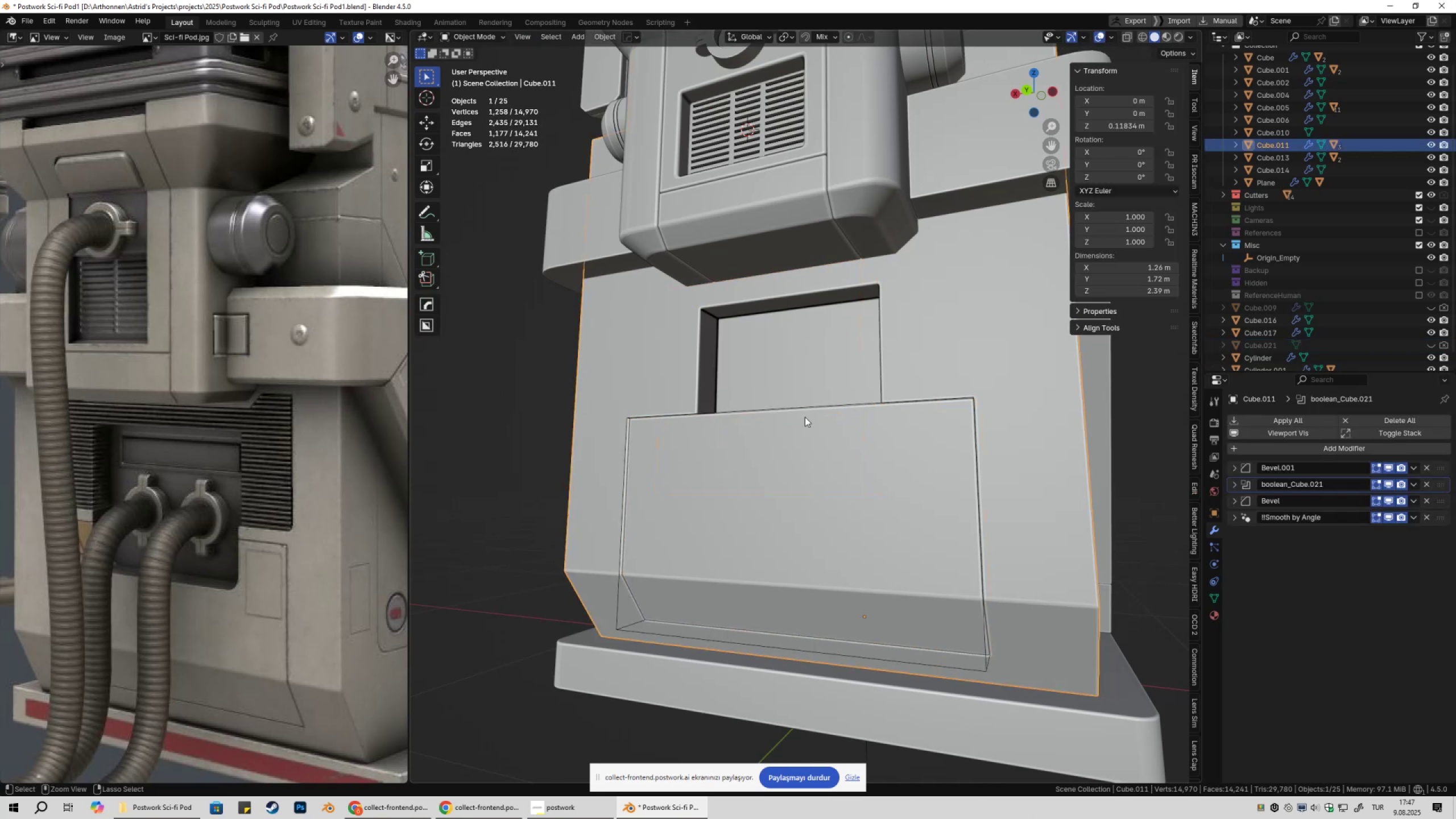 
key(Control+Z)
 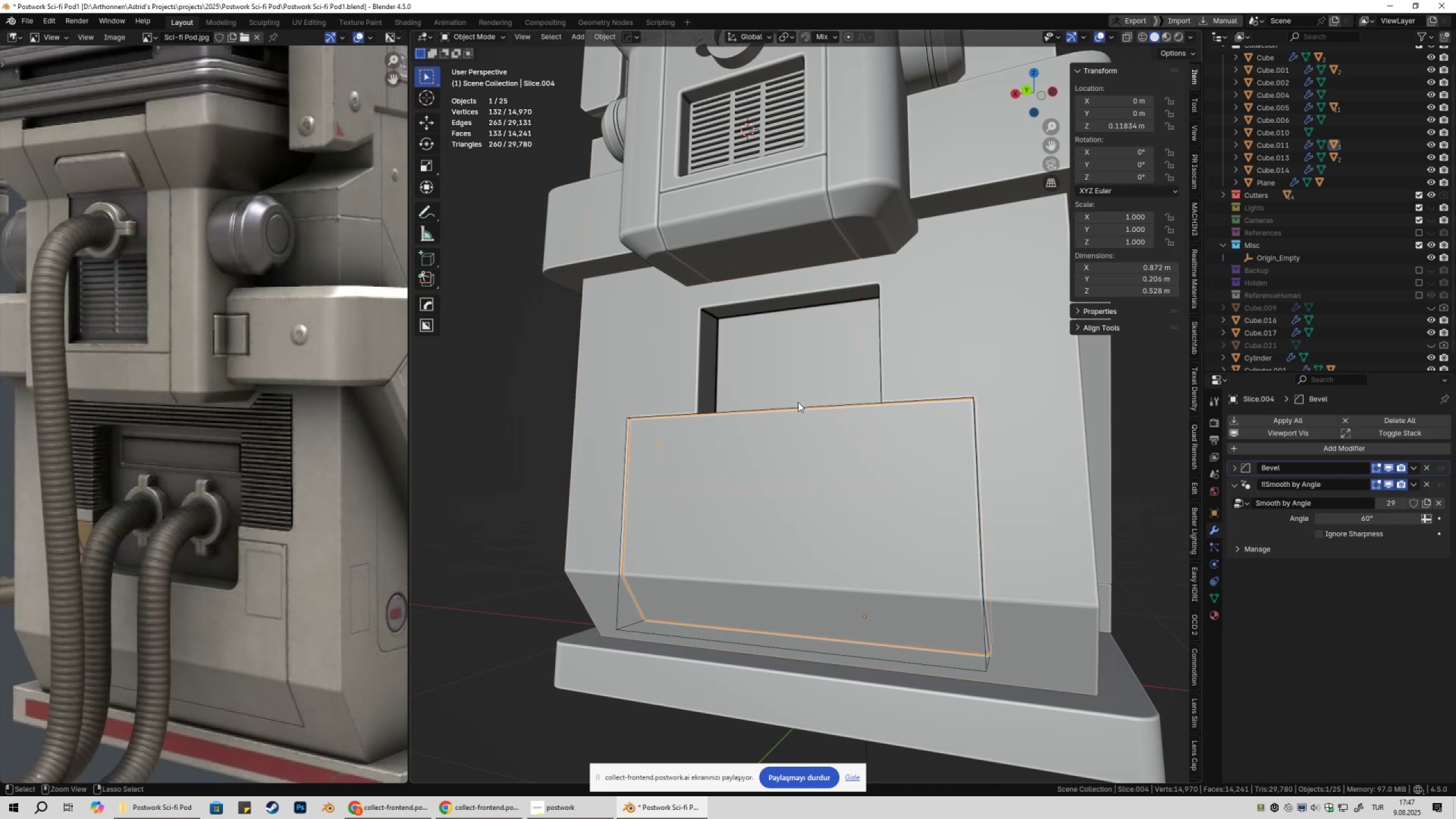 
key(Control+Z)
 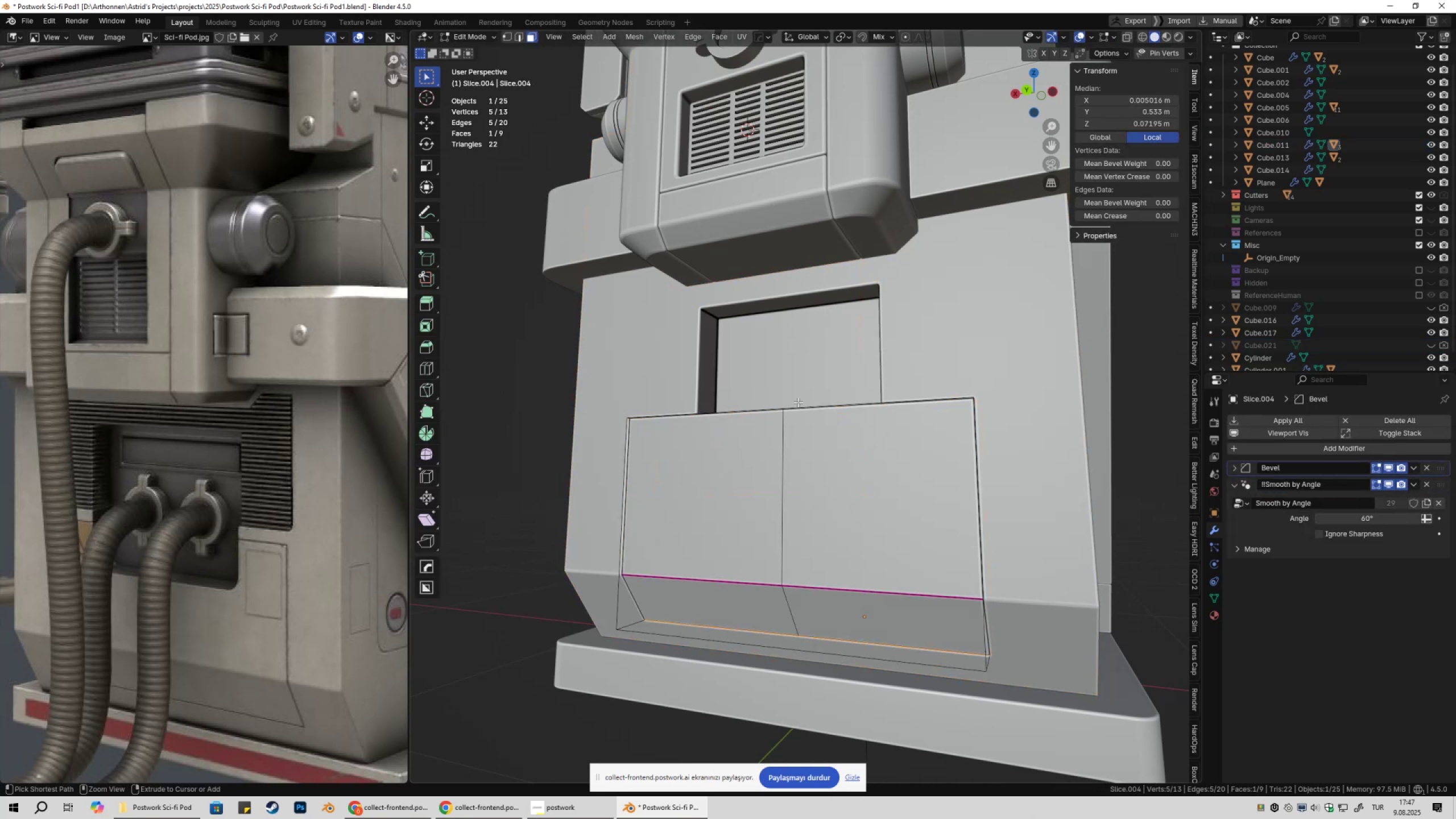 
key(Control+Z)
 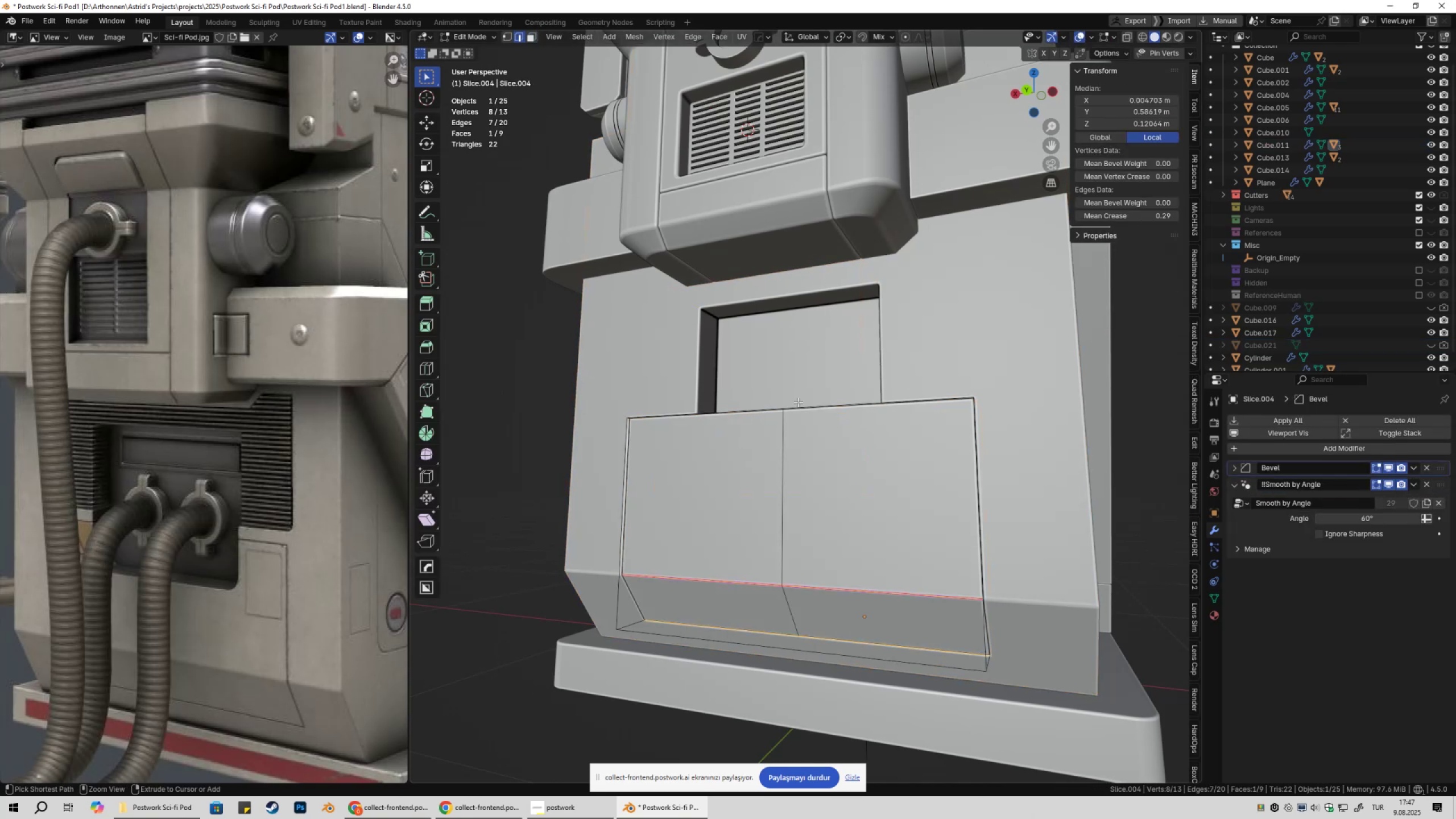 
key(Control+Z)
 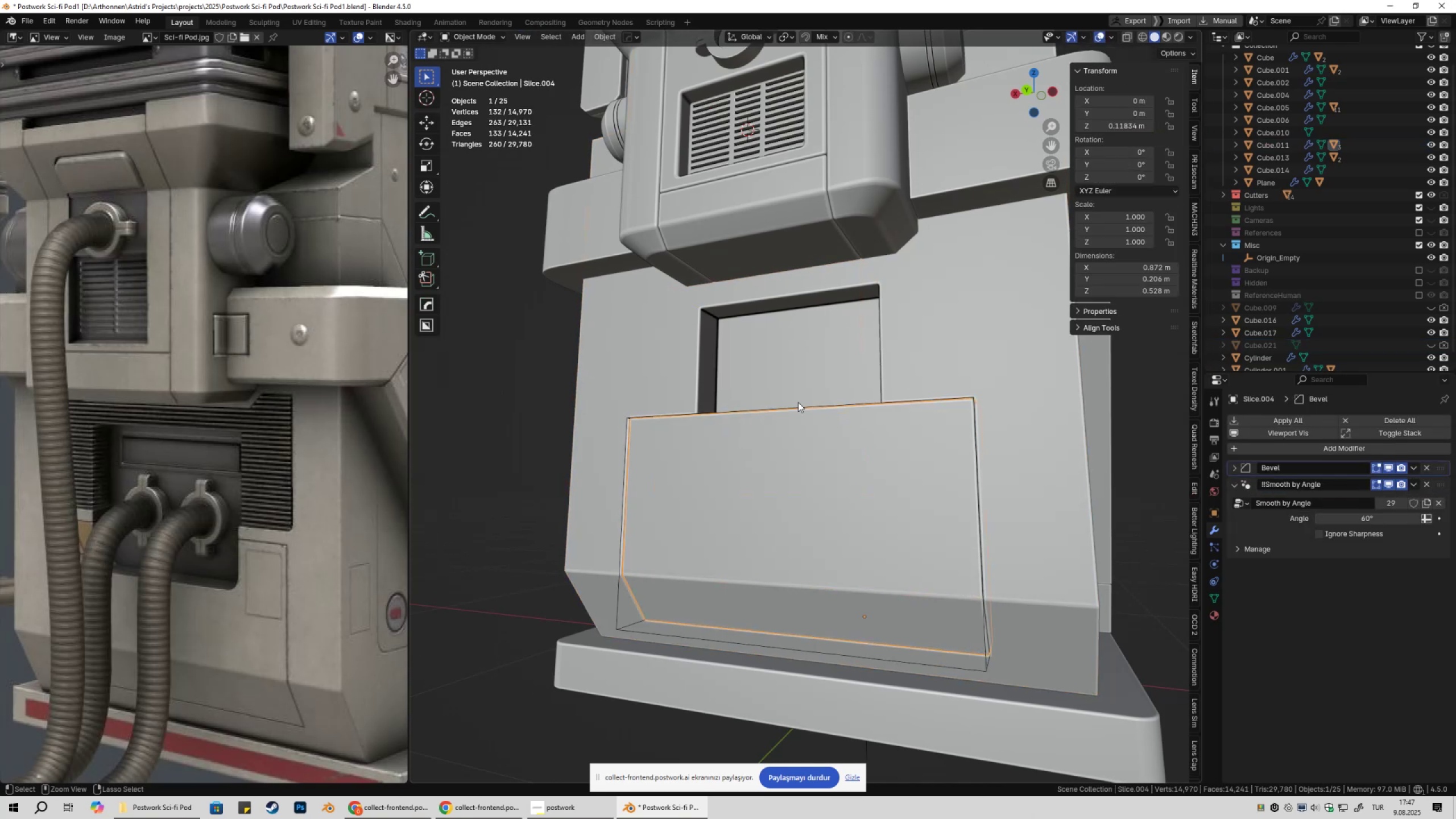 
key(Control+Z)
 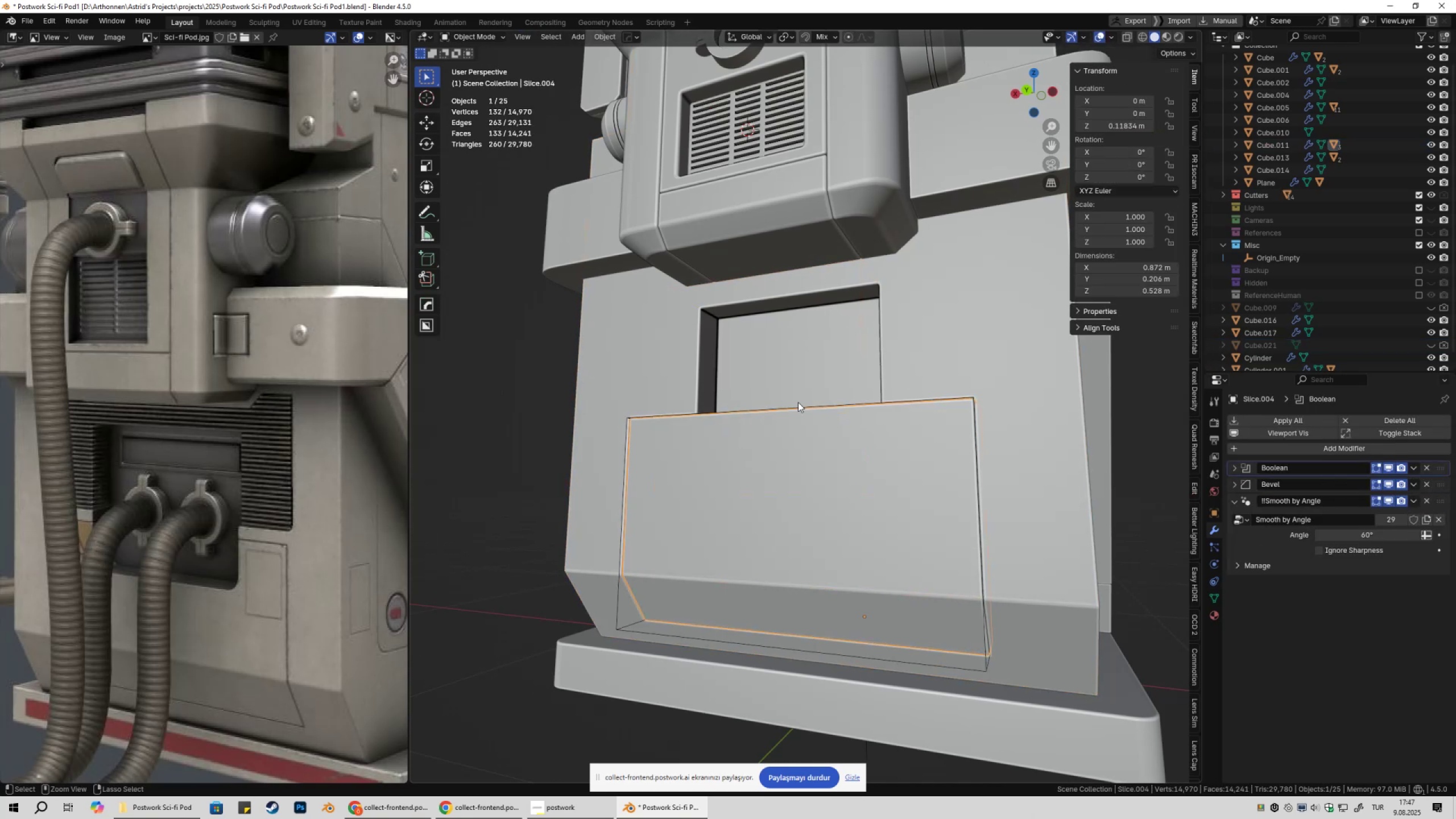 
key(Control+Z)
 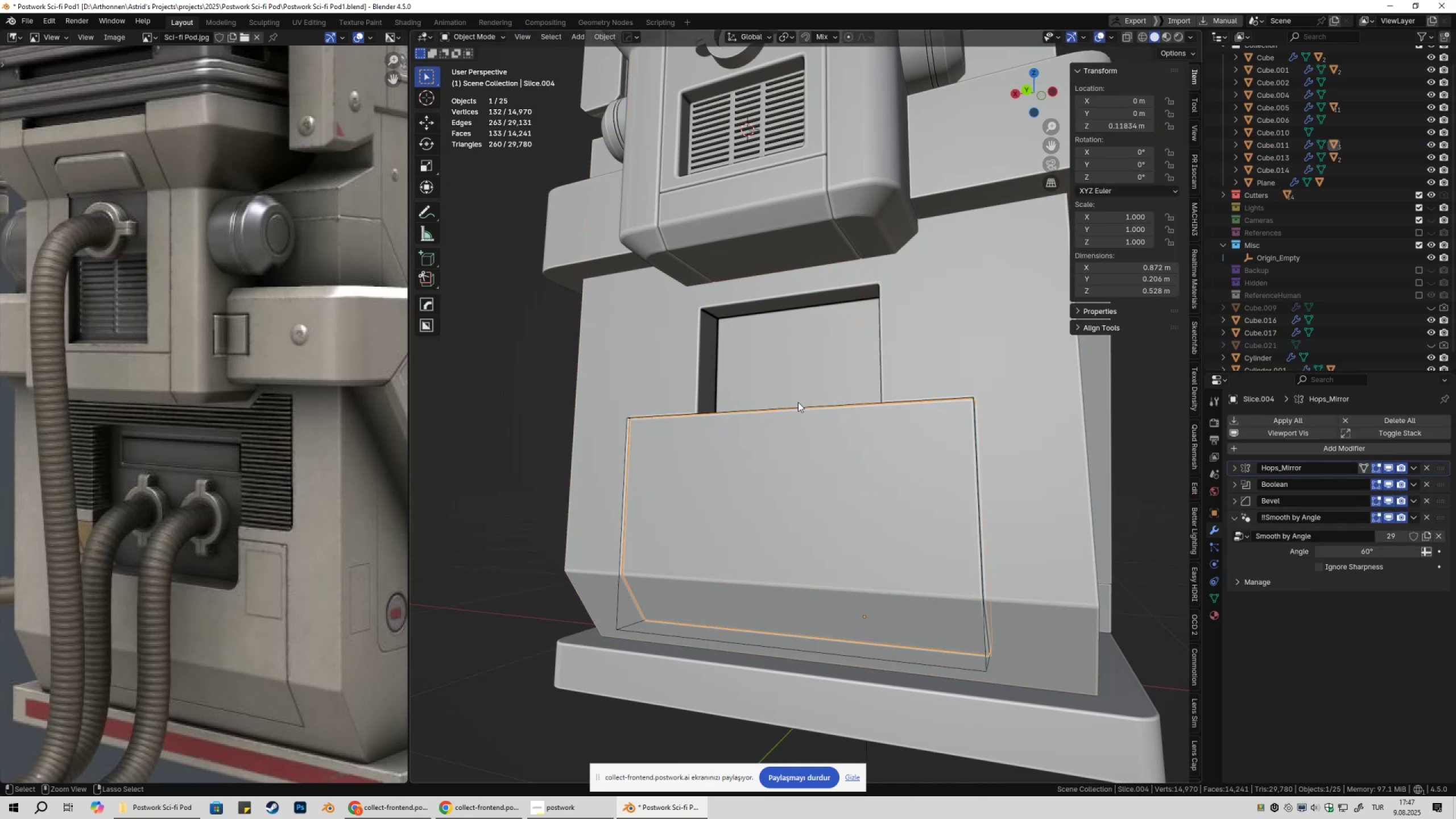 
key(Control+Z)
 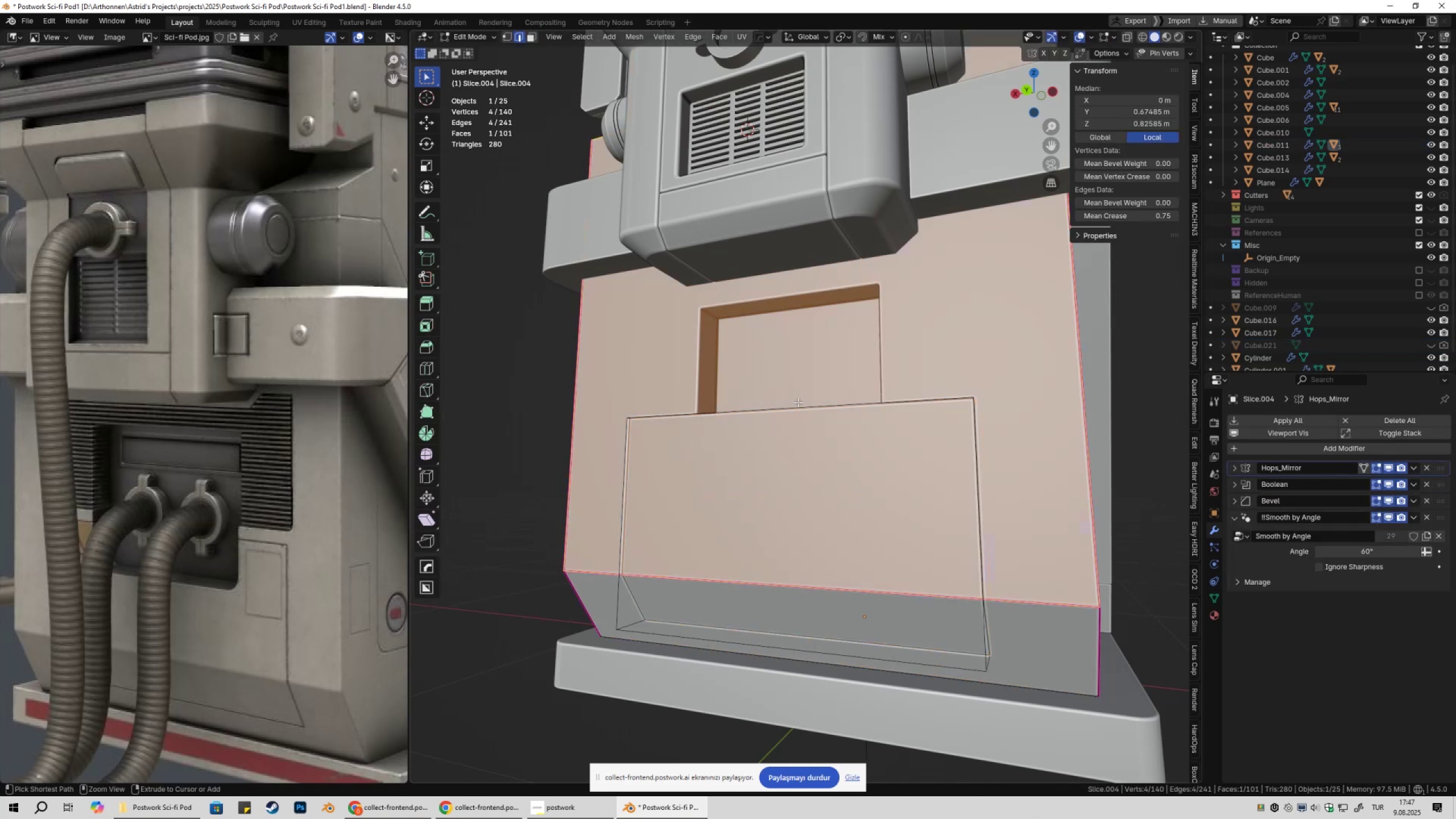 
key(Control+Z)
 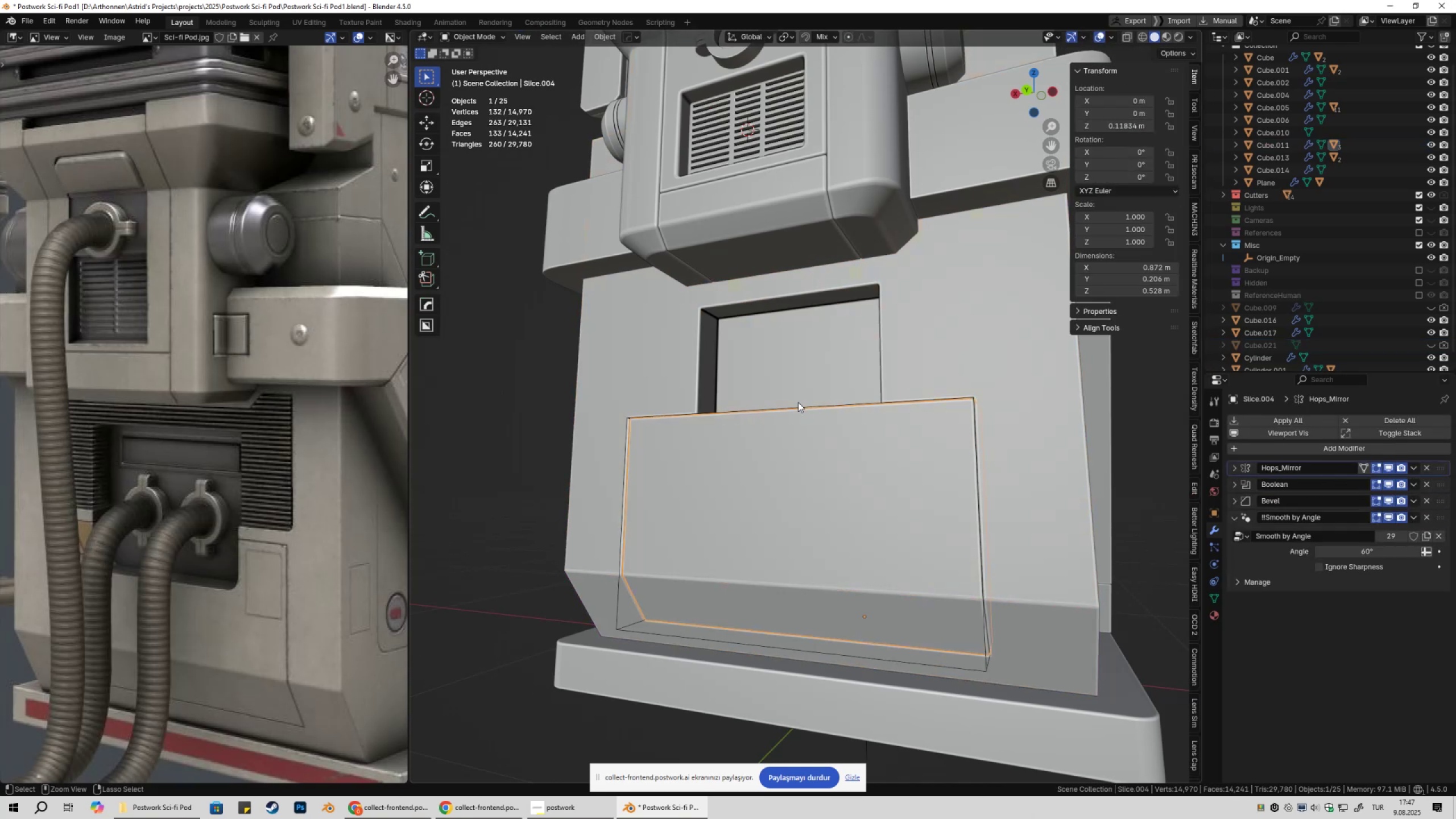 
scroll: coordinate [799, 414], scroll_direction: down, amount: 3.0
 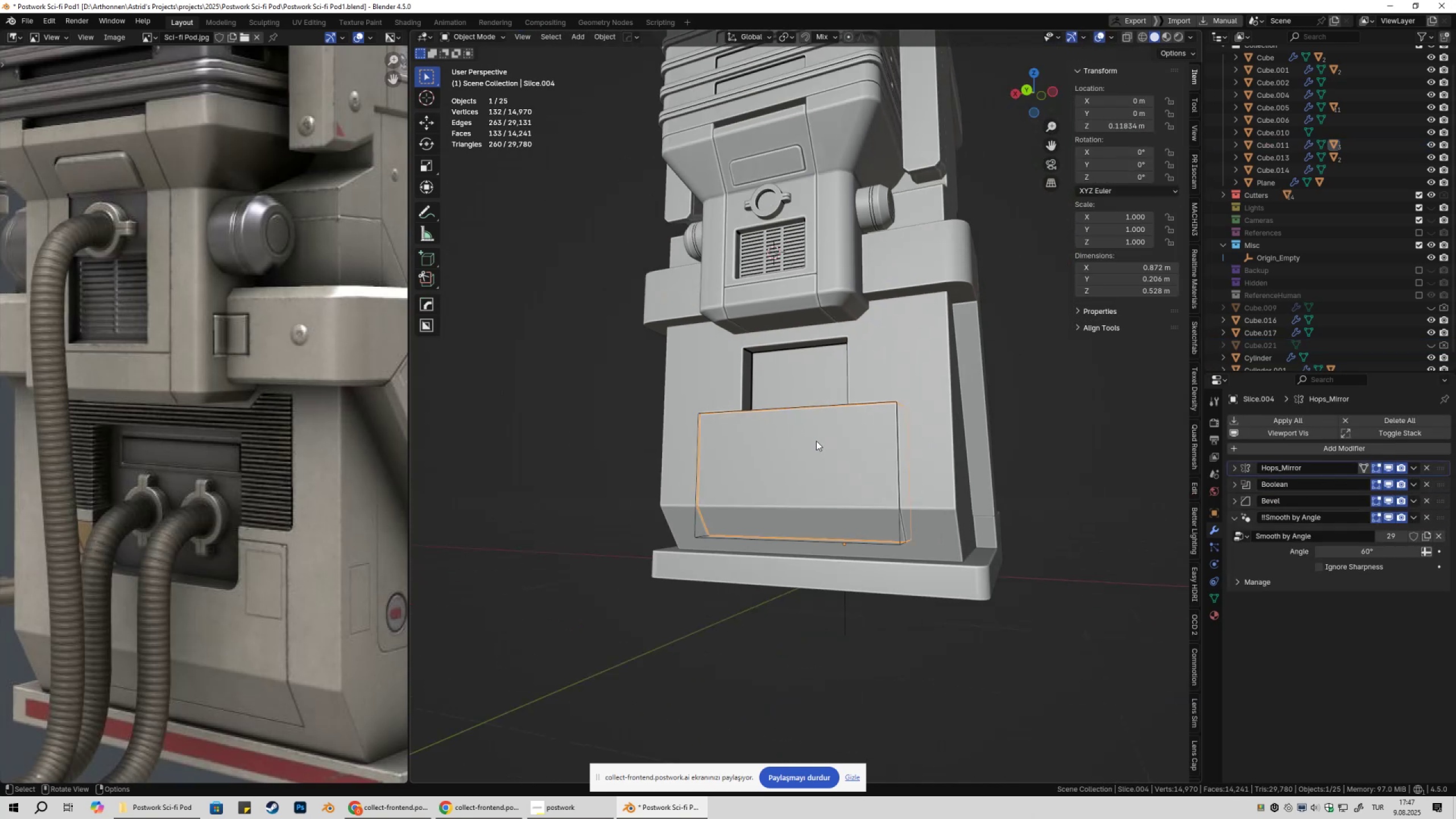 
key(G)
 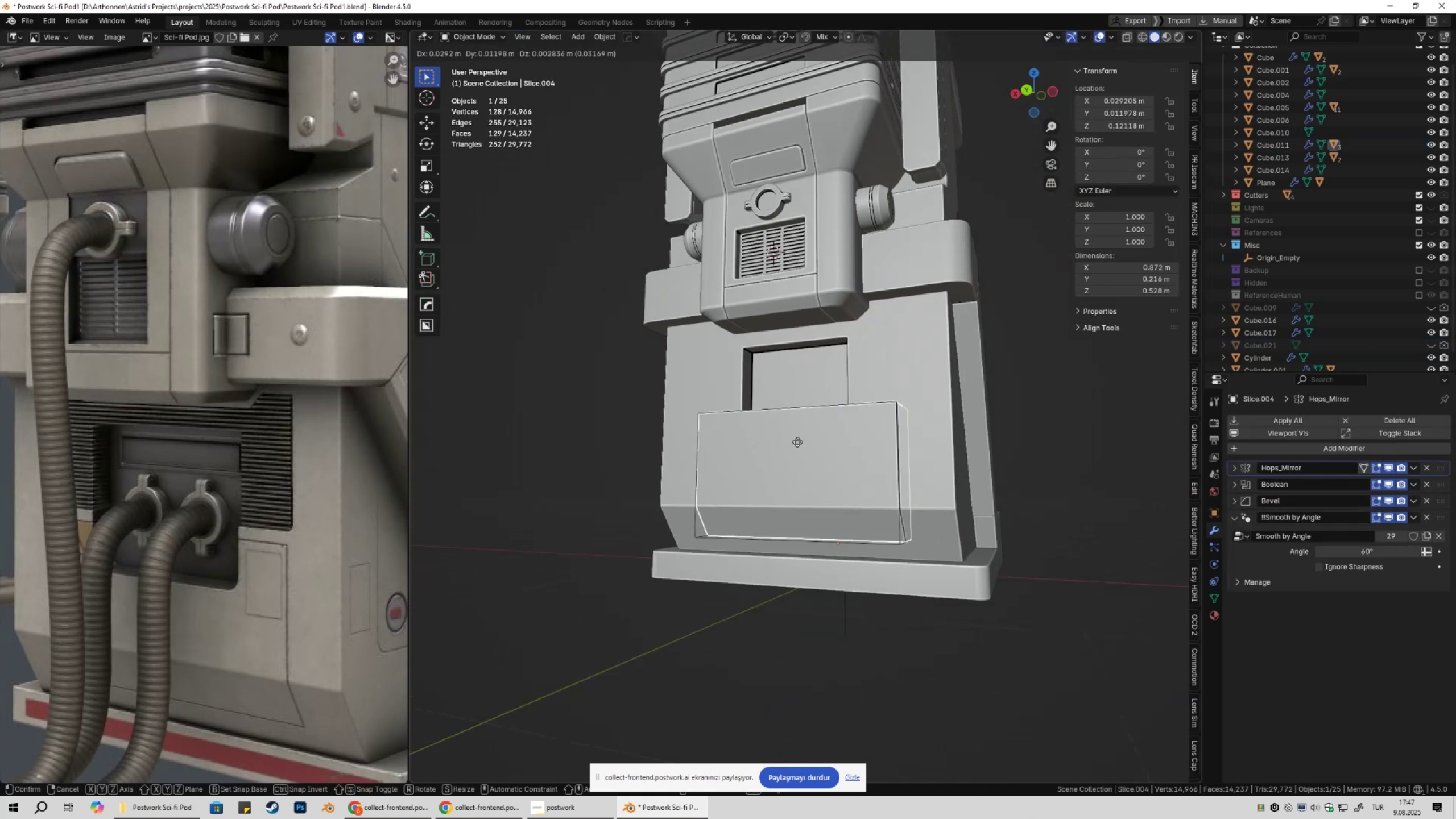 
key(Escape)
 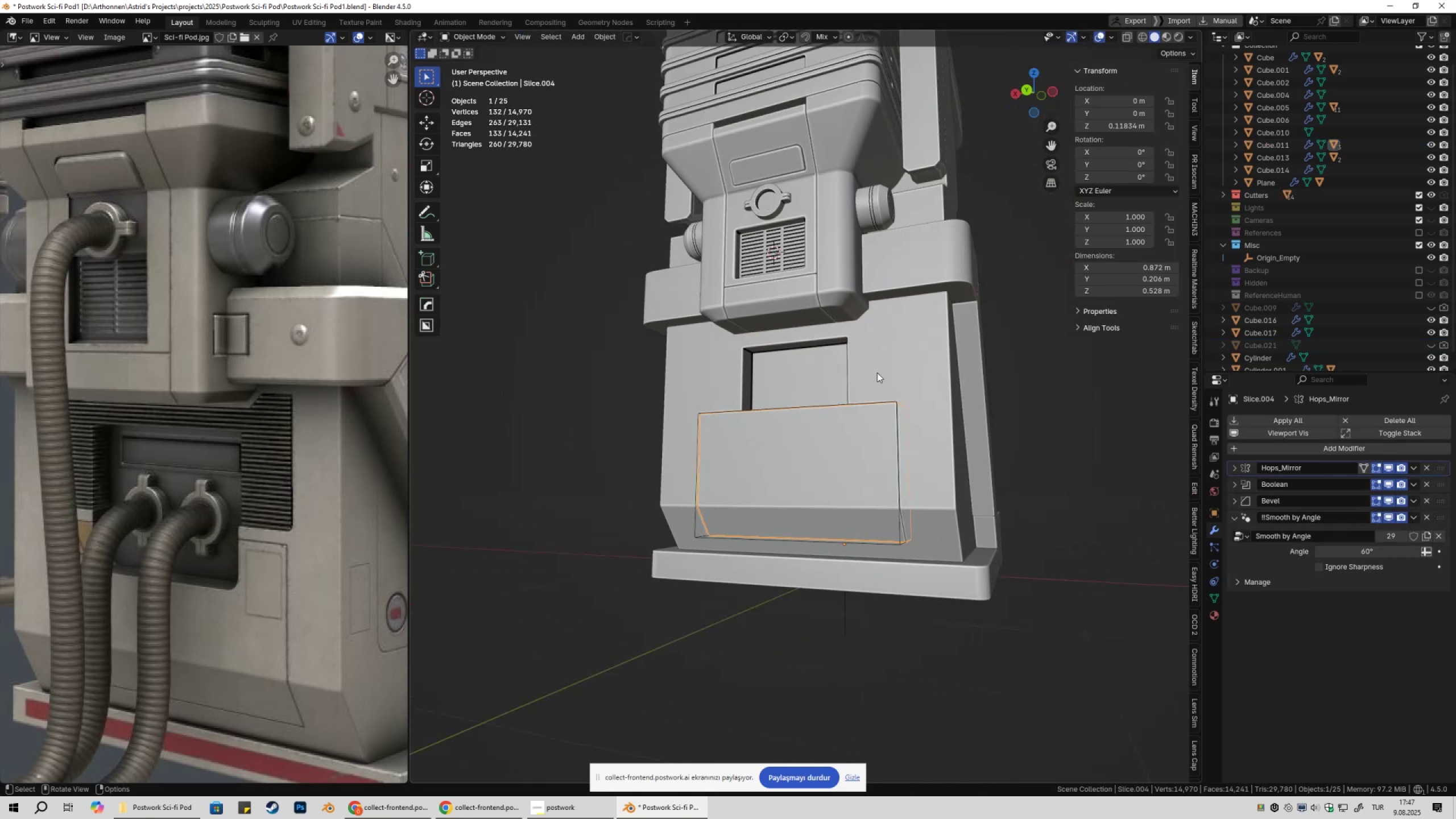 
left_click([877, 373])
 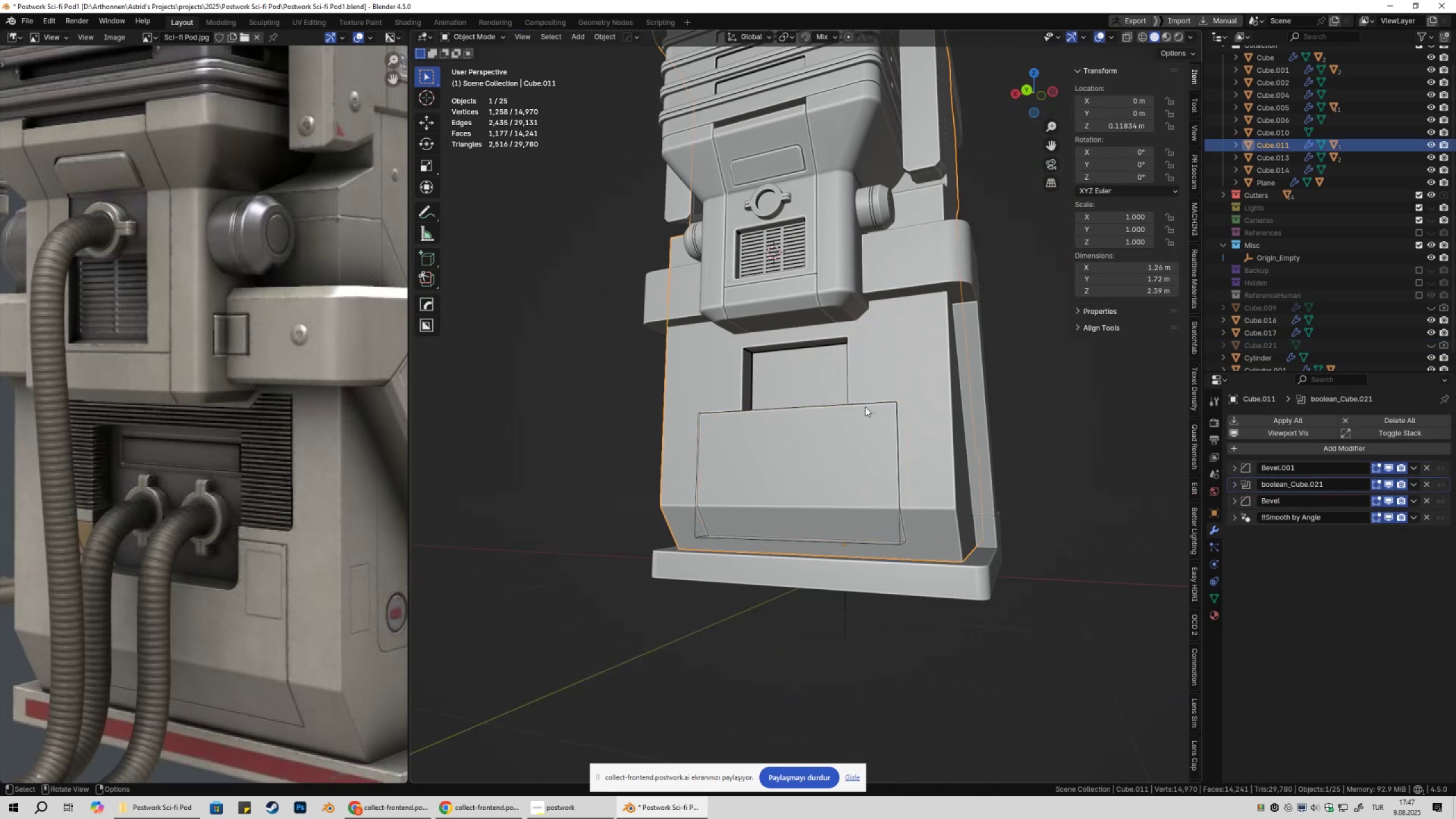 
key(G)
 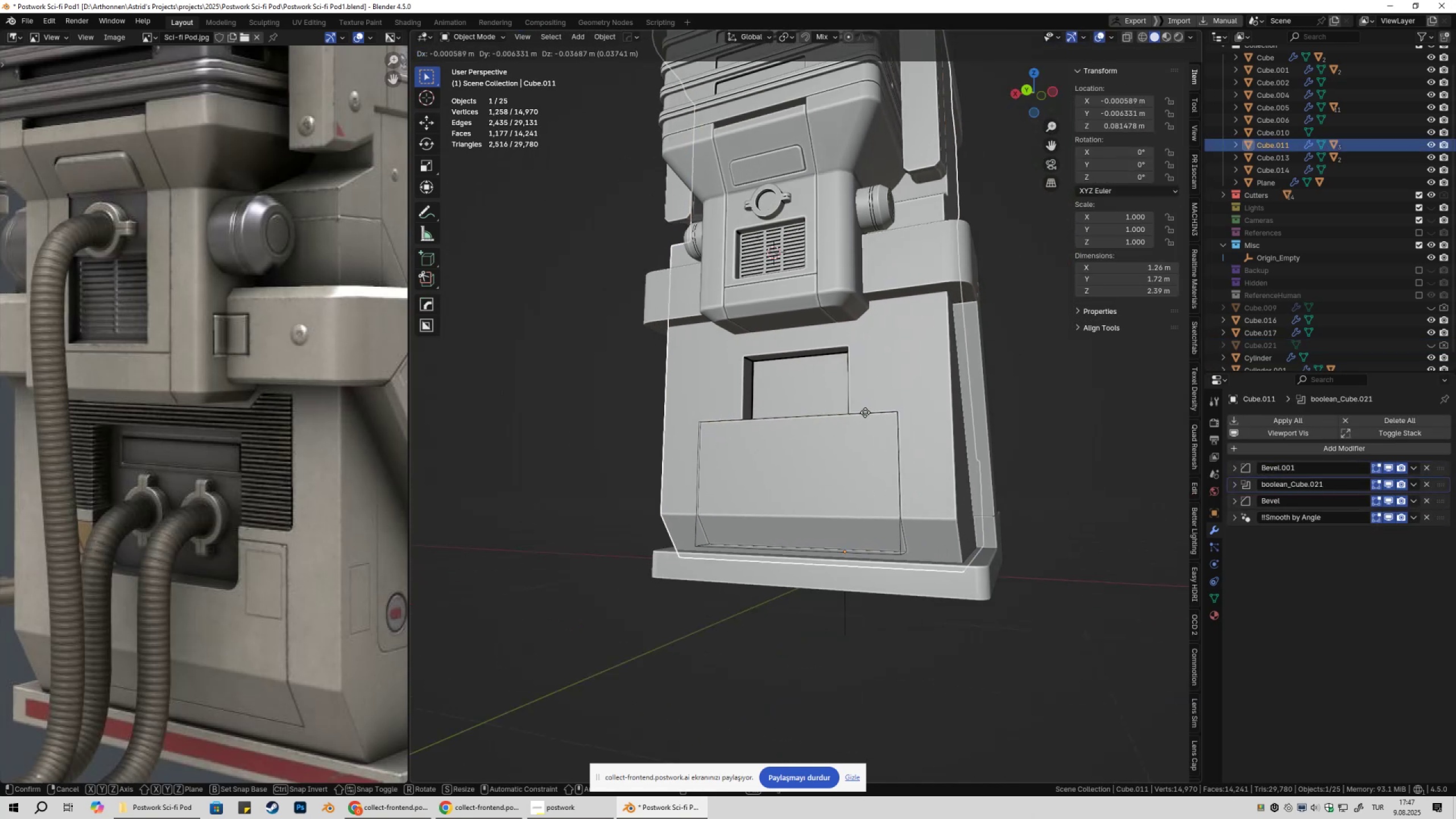 
key(Escape)
 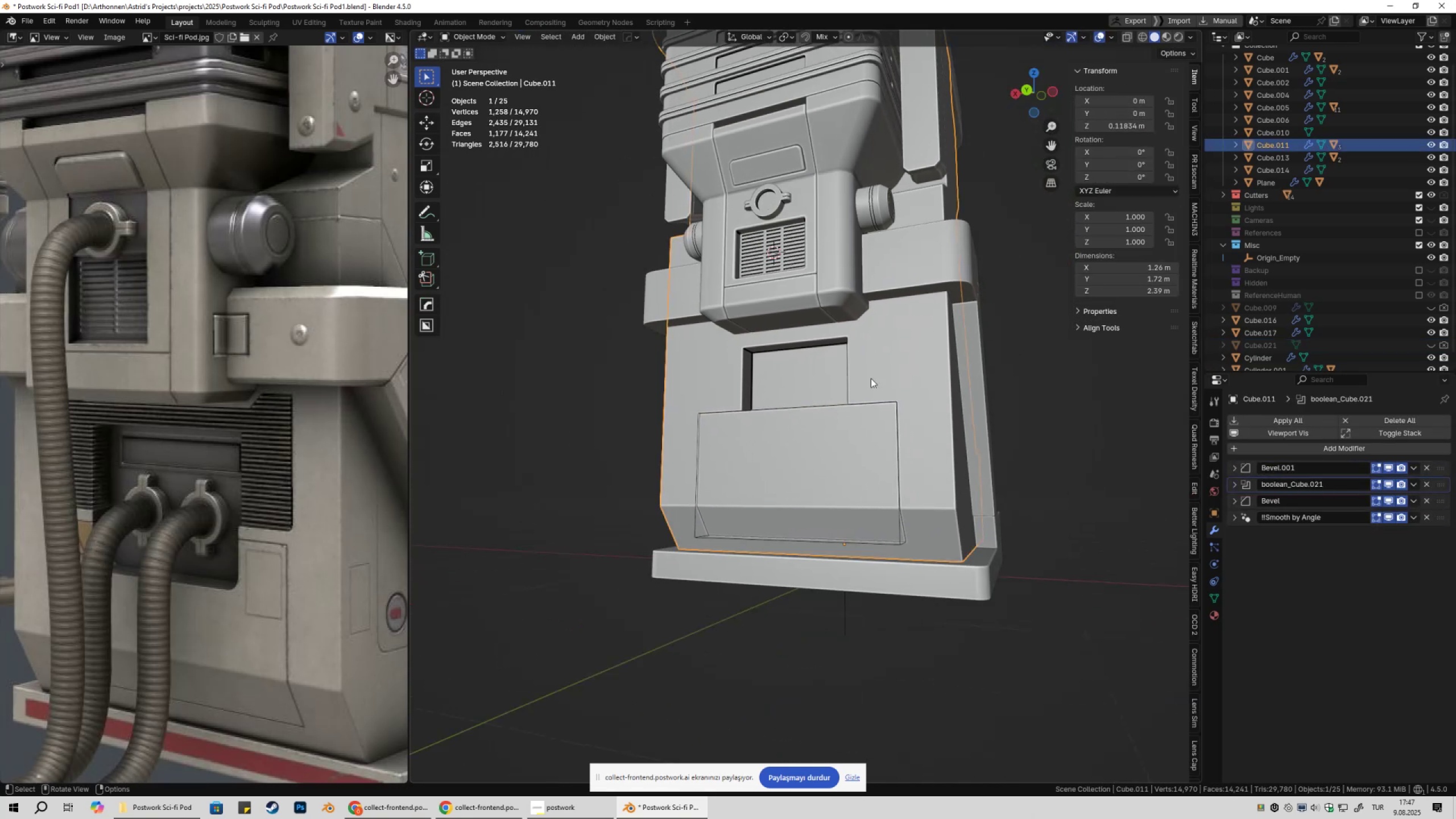 
key(Q)
 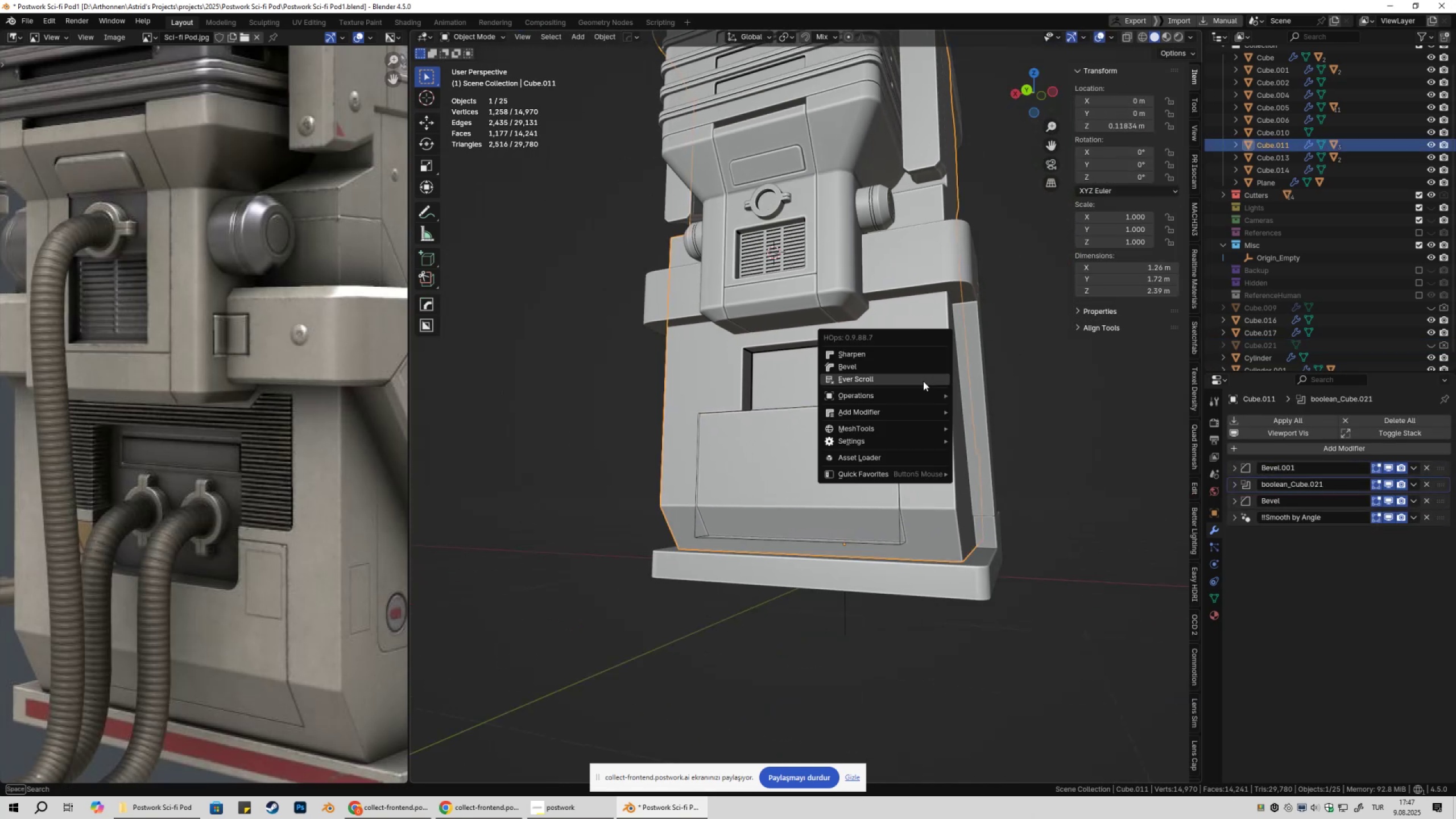 
left_click([923, 381])
 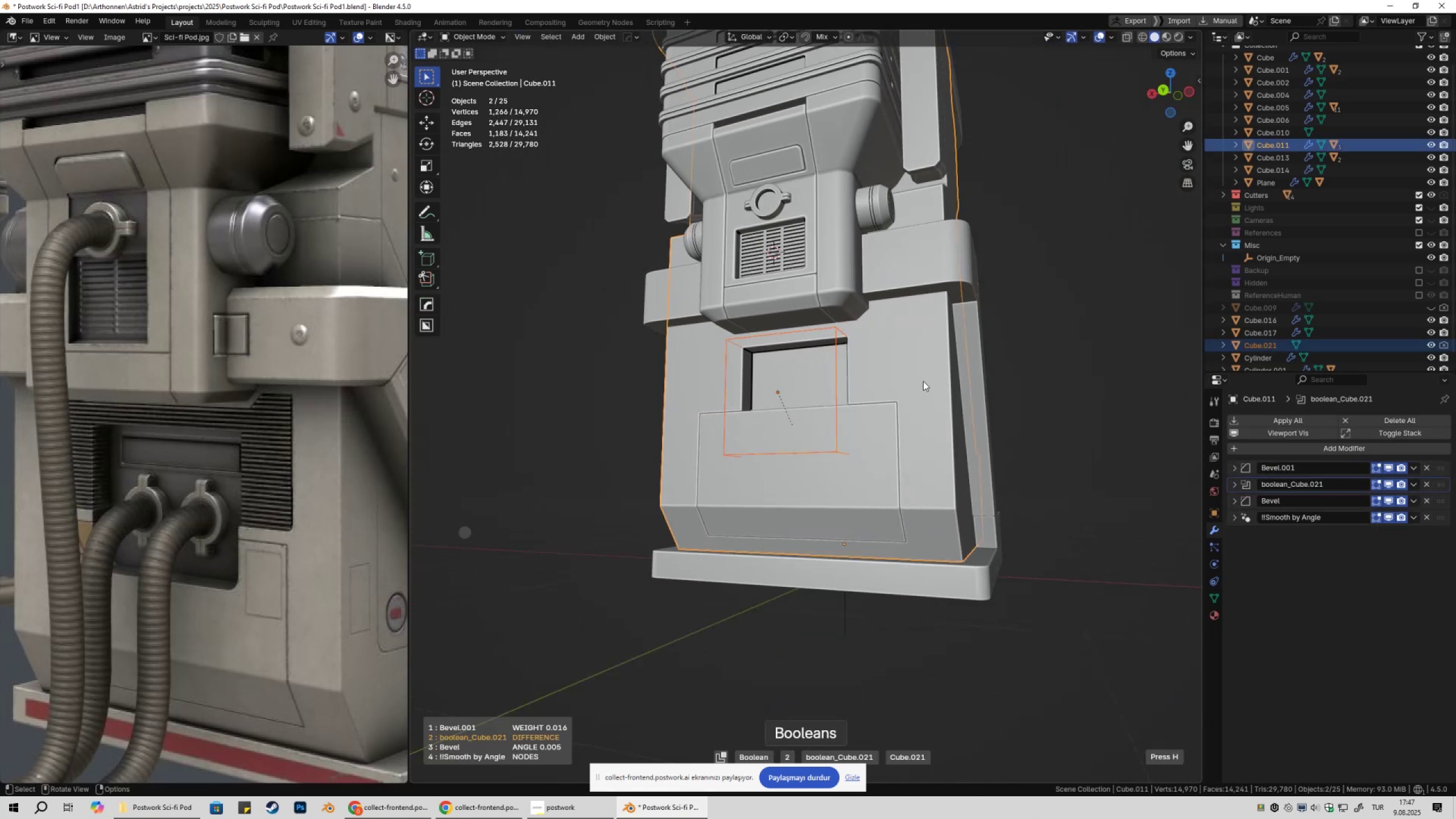 
left_click([923, 381])
 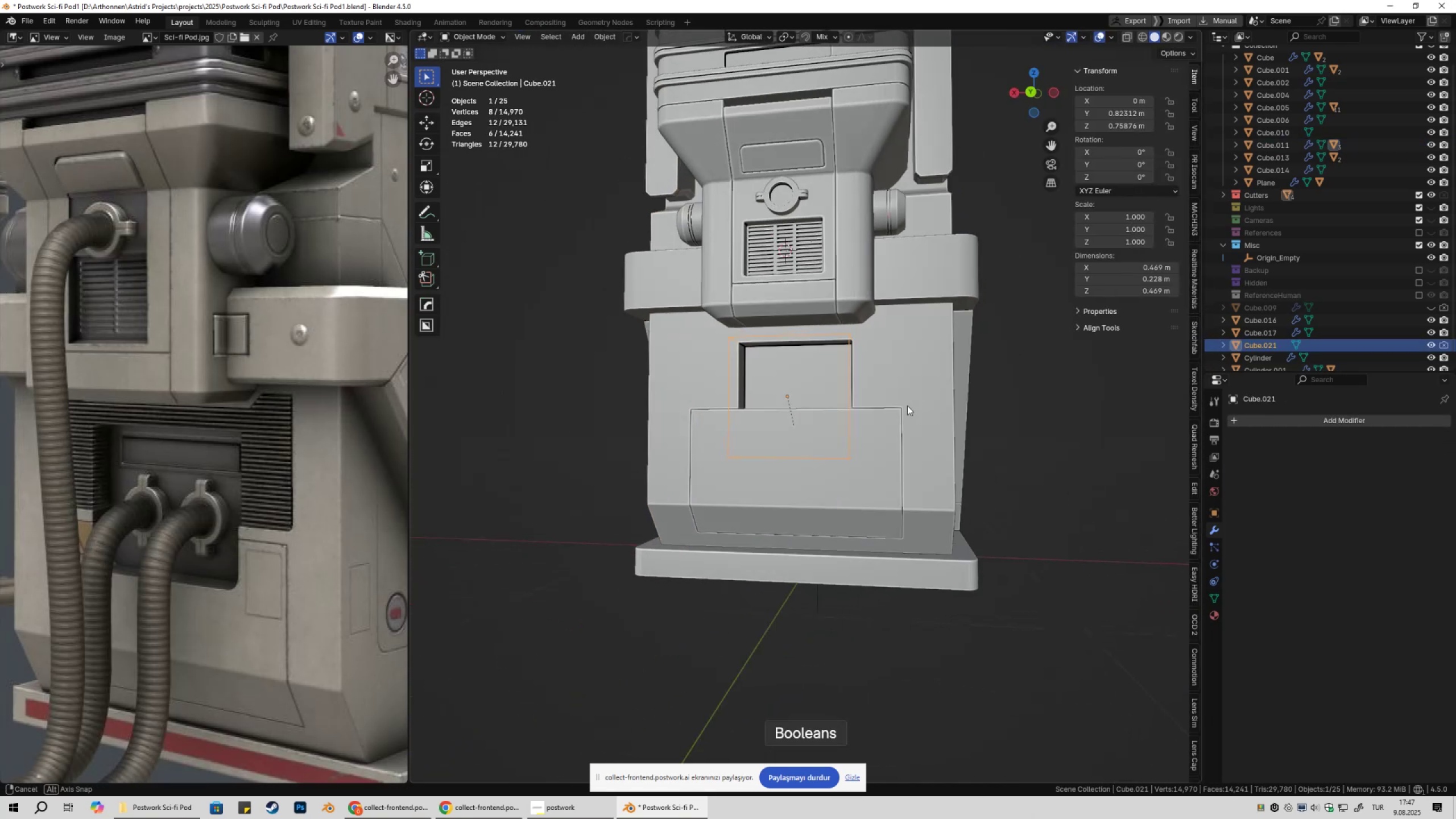 
type(gz)
key(Escape)
 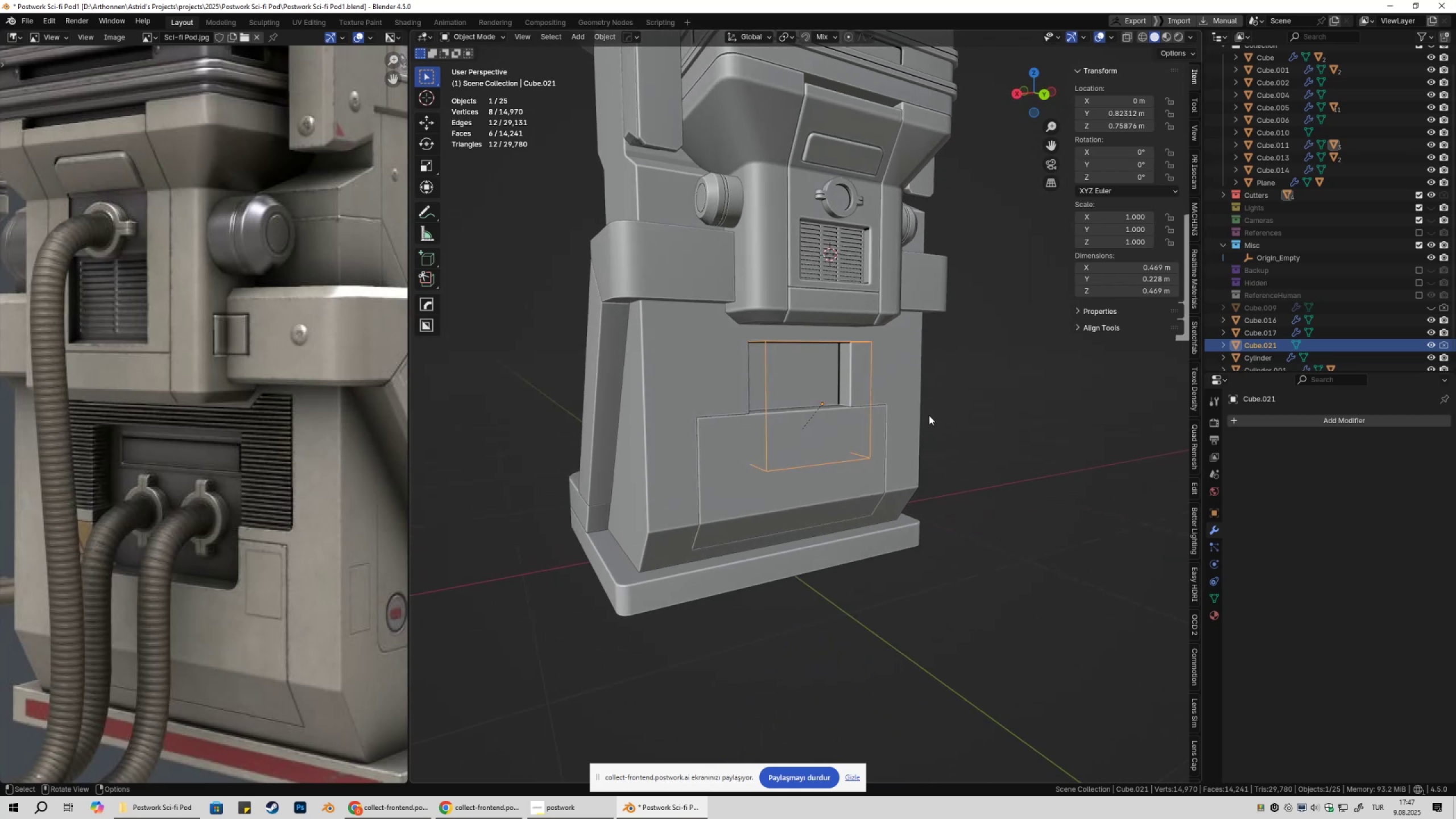 
hold_key(key=ShiftLeft, duration=0.41)
left_click([739, 448])
 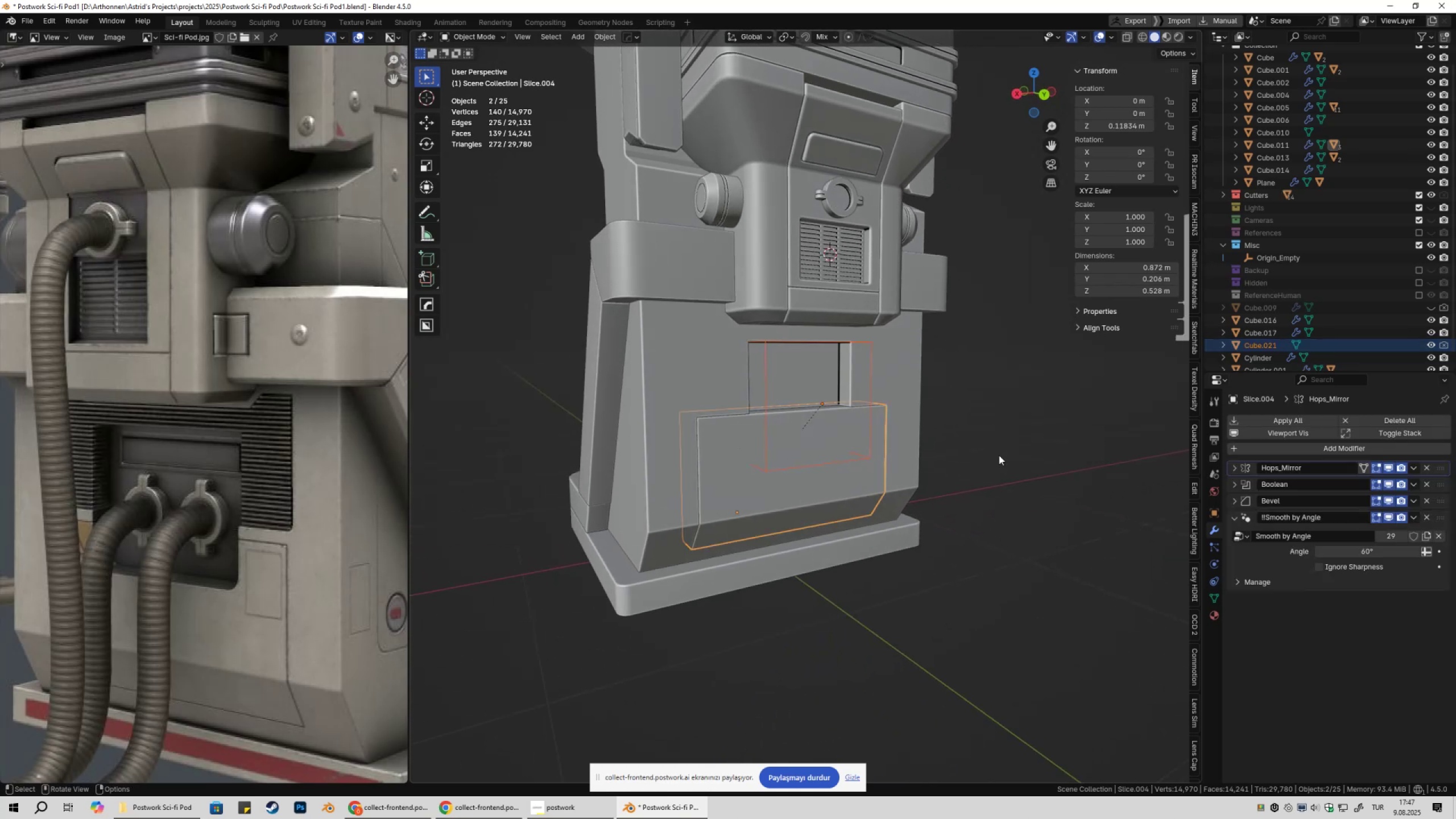 
key(Control+NumpadSubtract)
 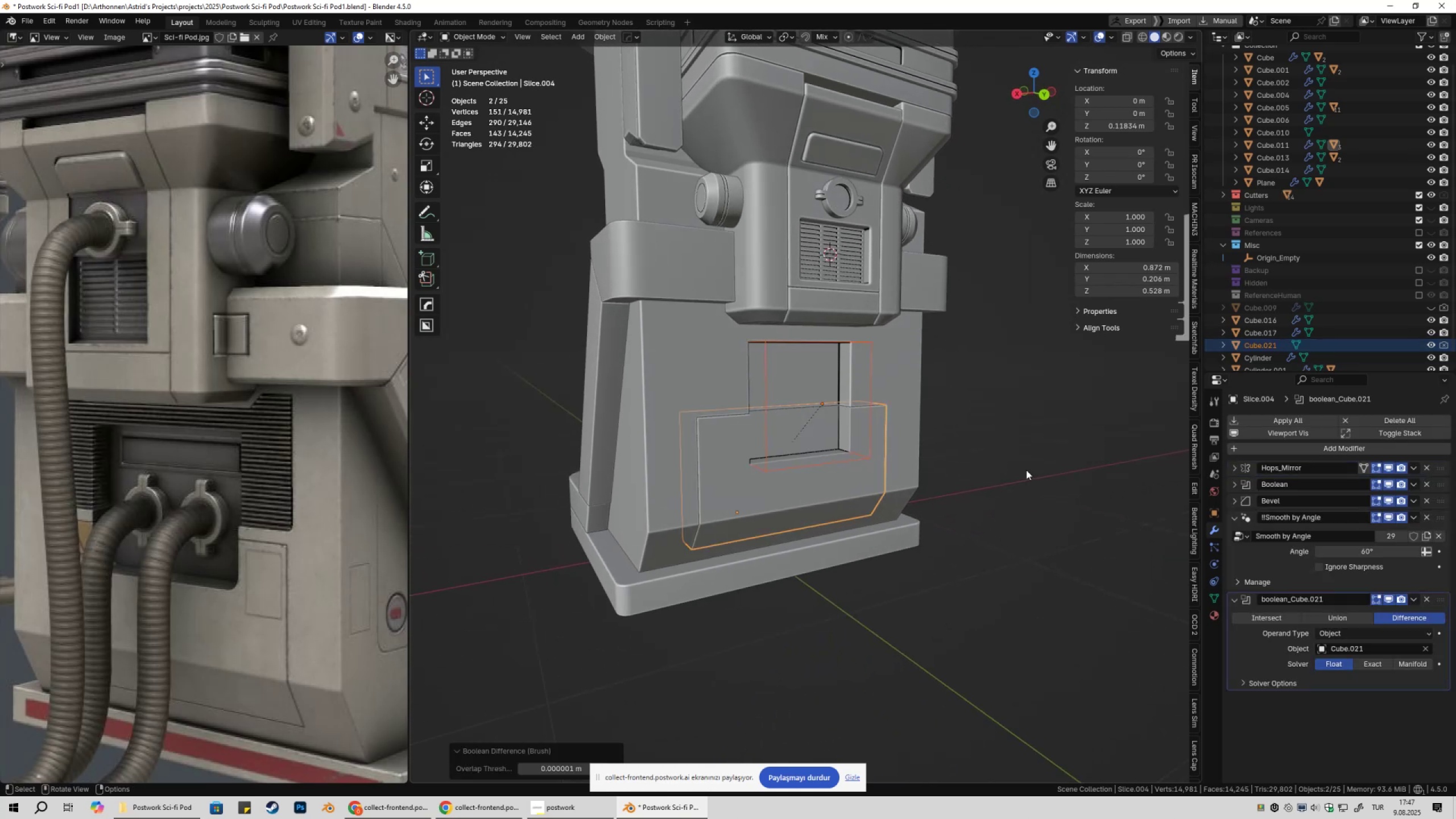 
left_click([1029, 458])
 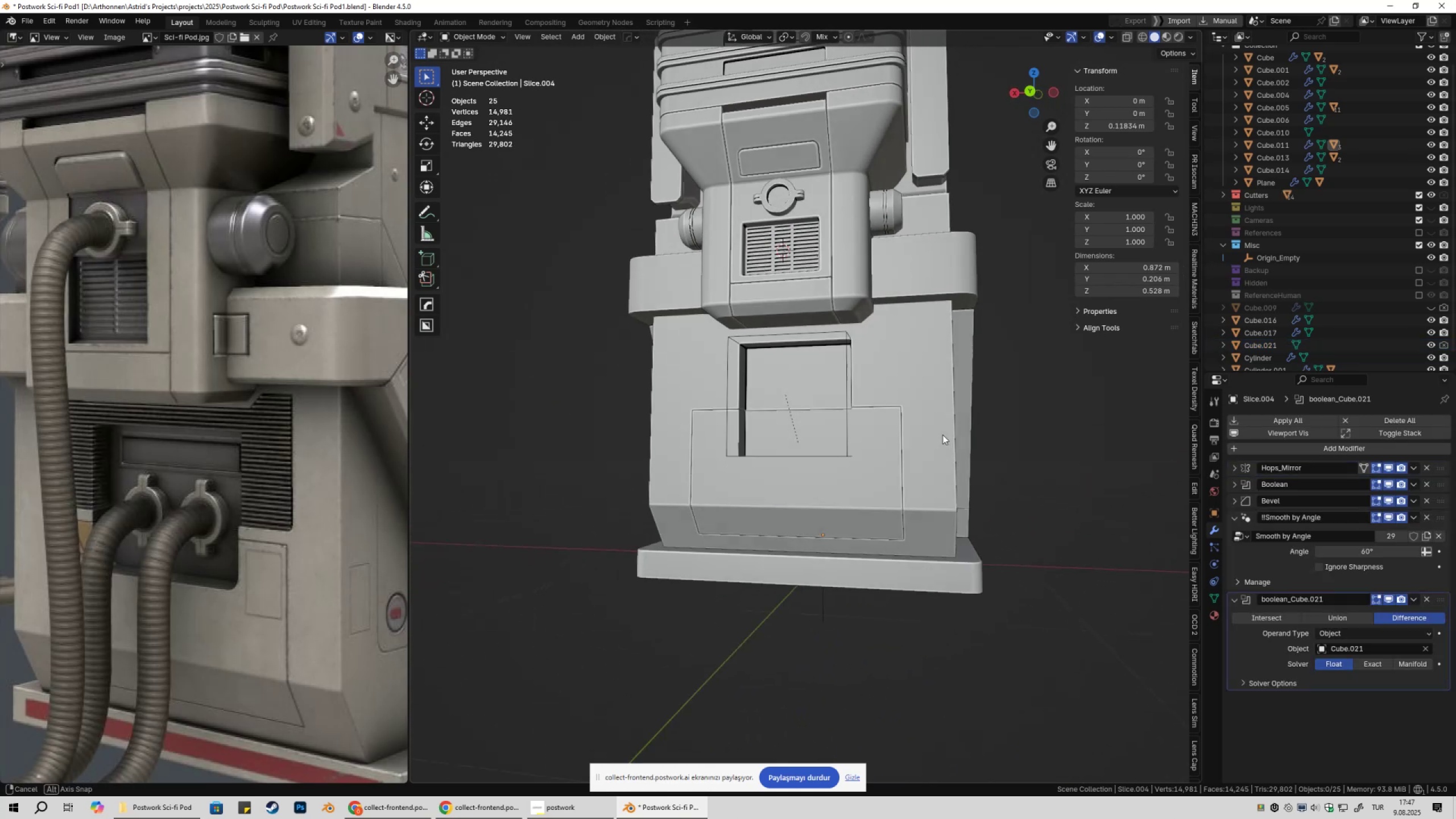 
scroll: coordinate [945, 442], scroll_direction: up, amount: 2.0
 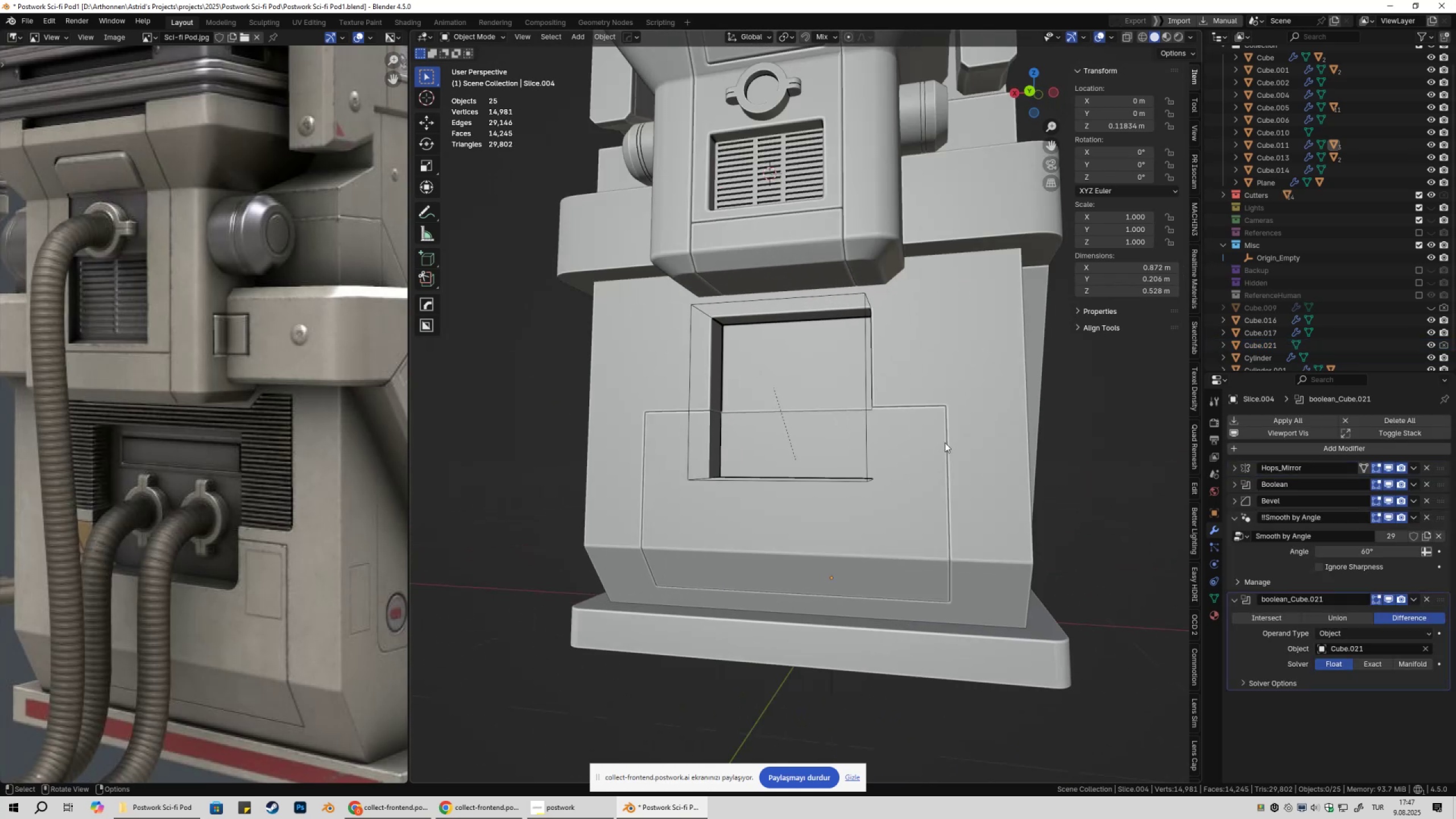 
type(@@)
 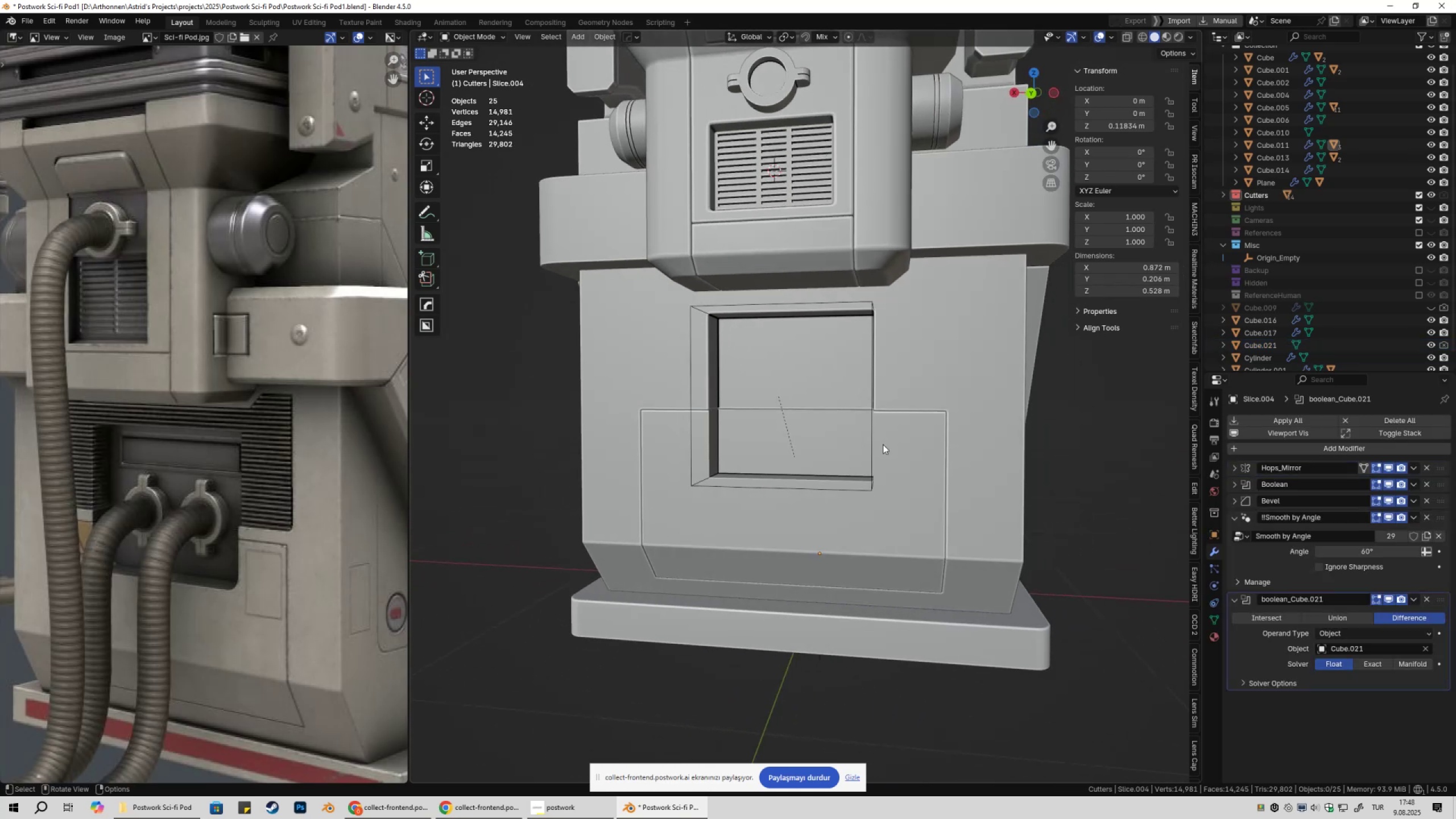 
left_click([867, 303])
 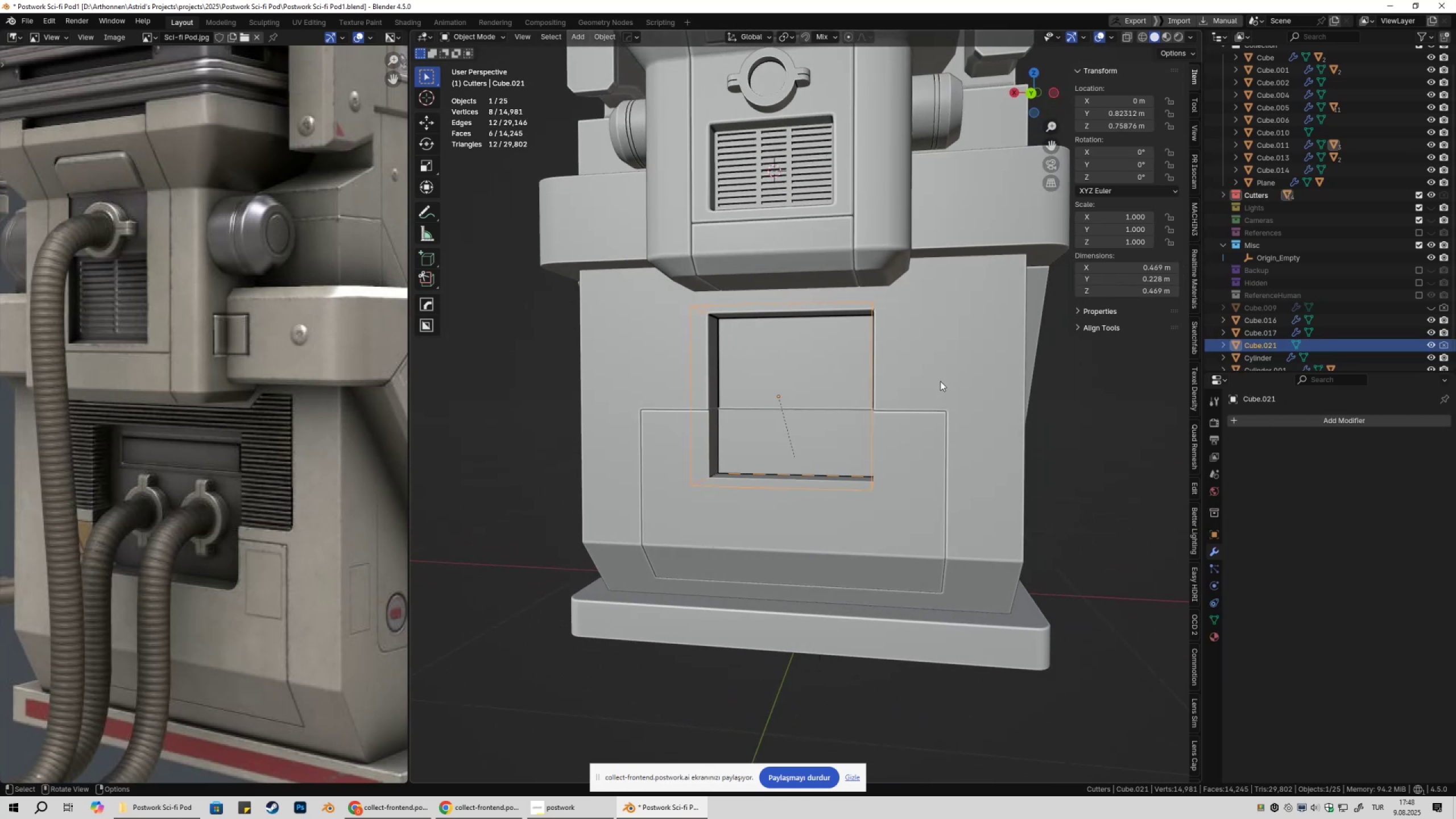 
key(M)
 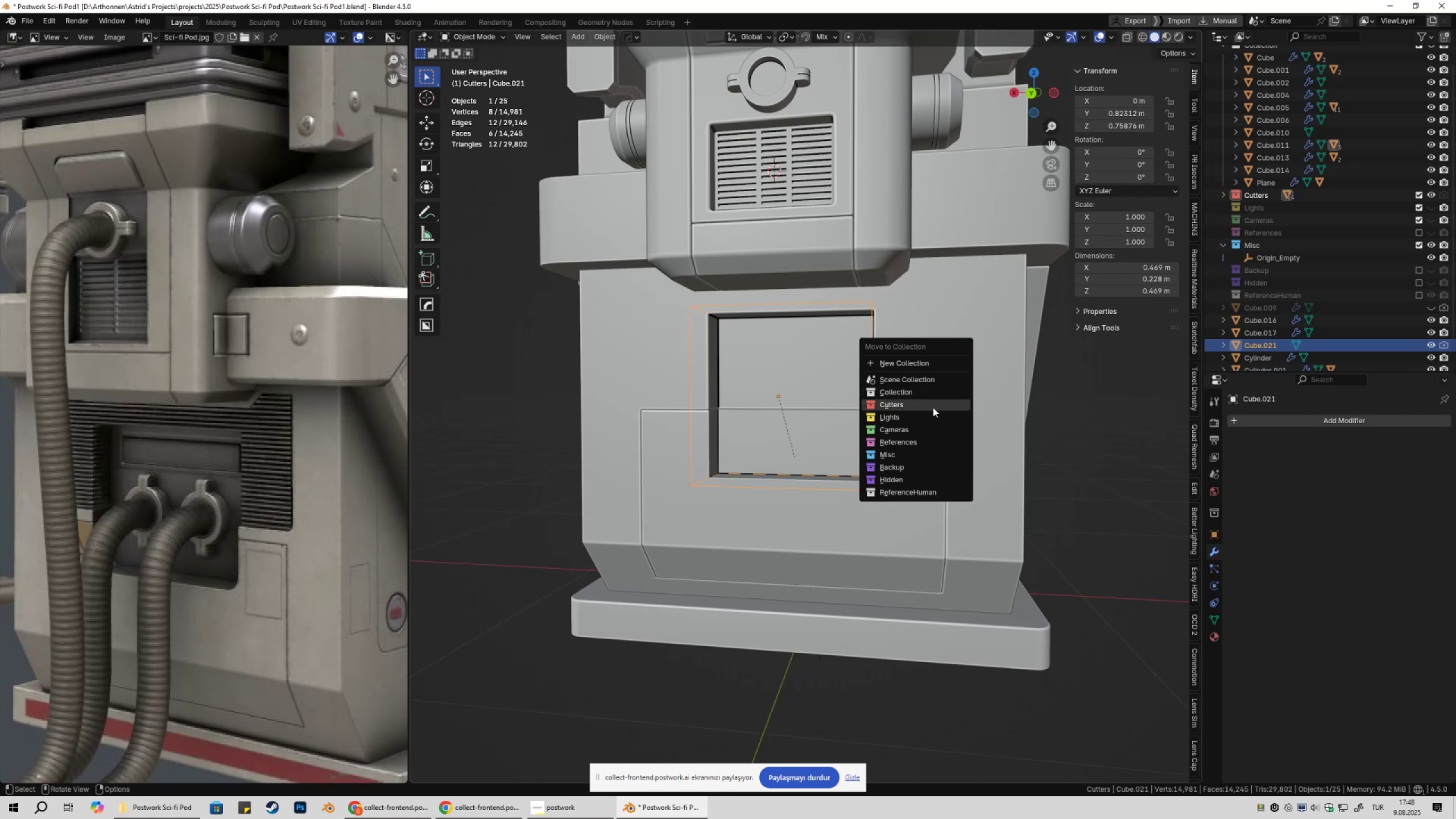 
left_click([932, 408])
 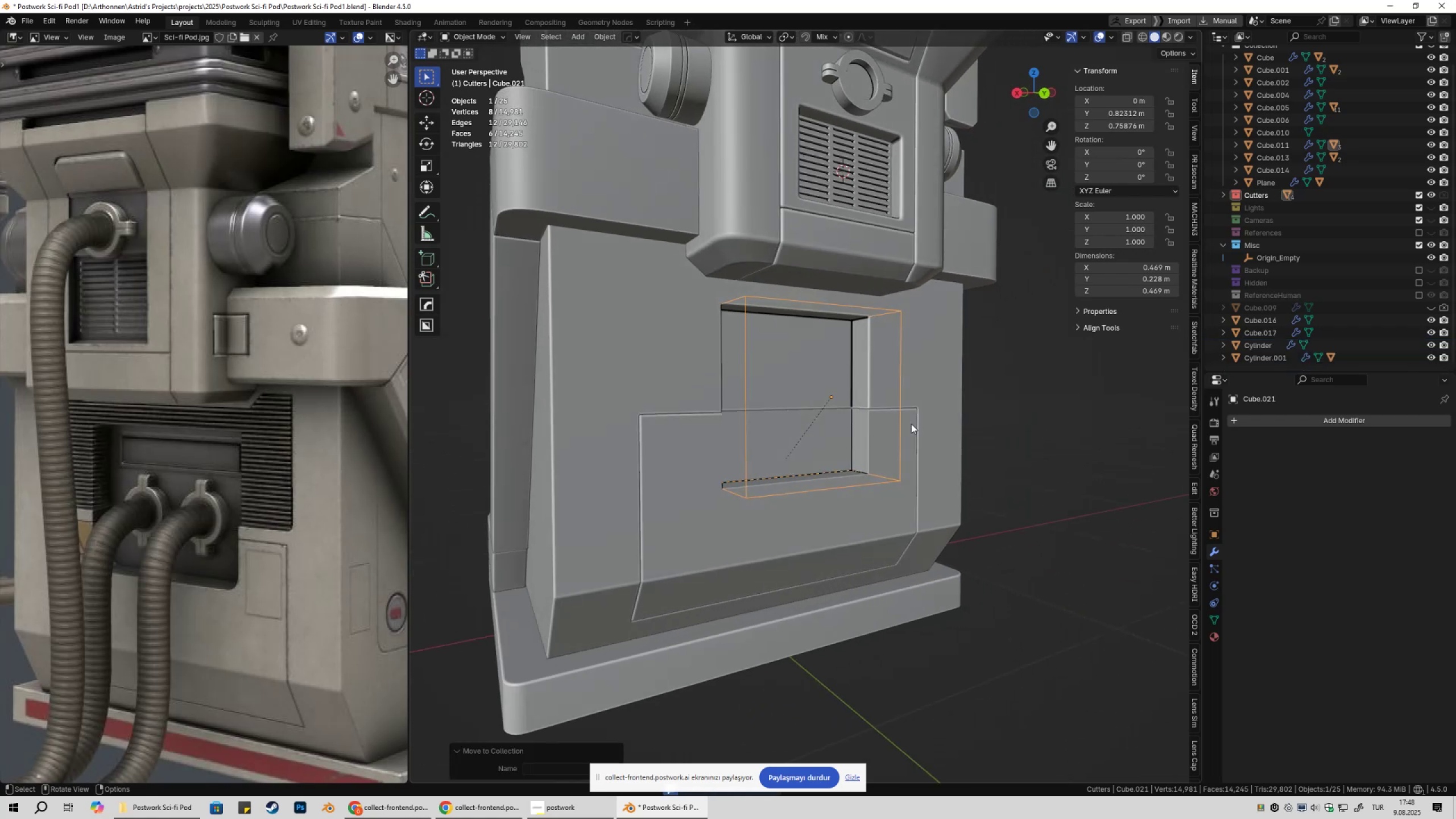 
key(Shift+2)
 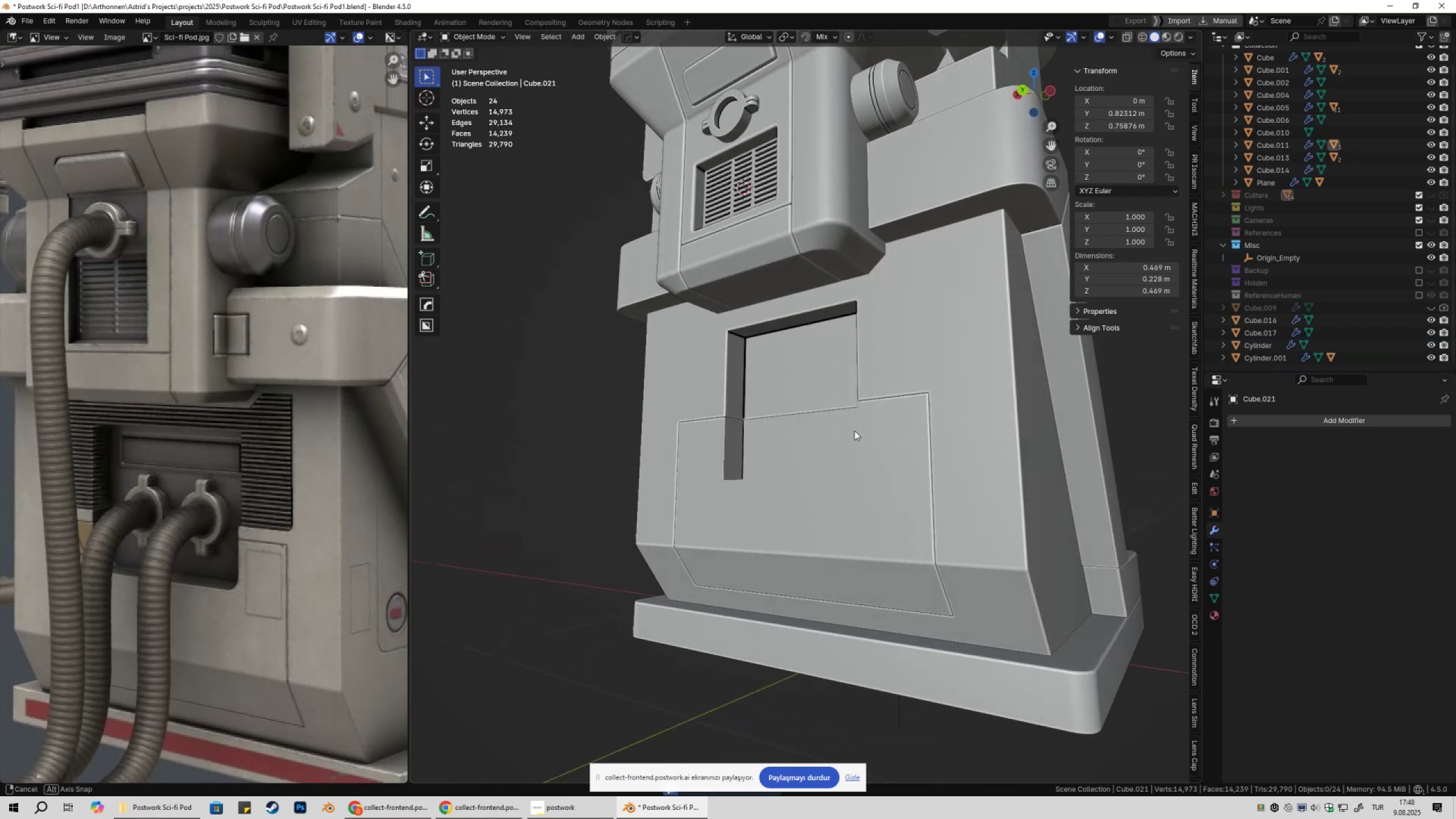 
key(Control+ControlLeft)
 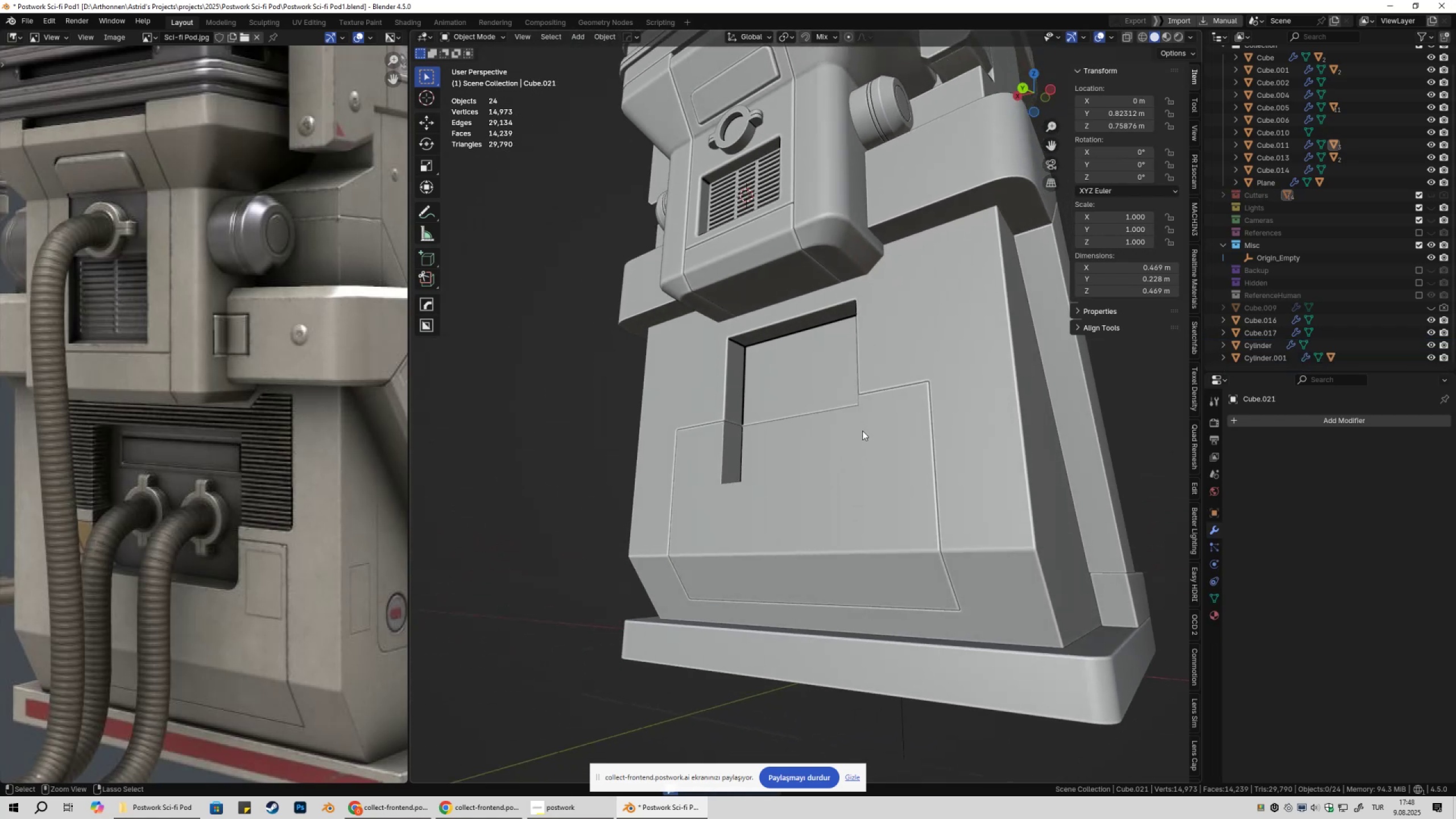 
key(Control+S)
 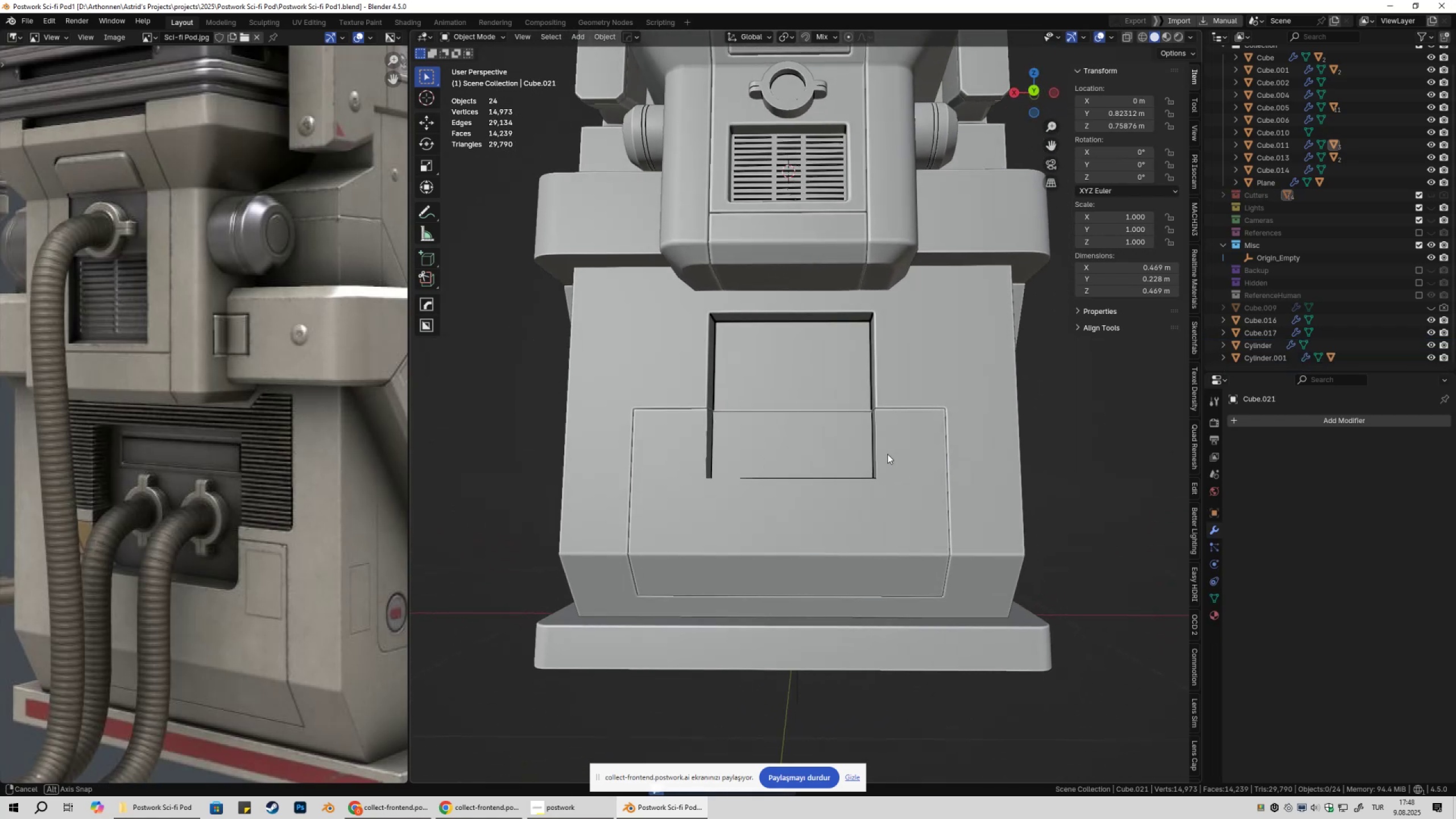 
left_click([851, 348])
 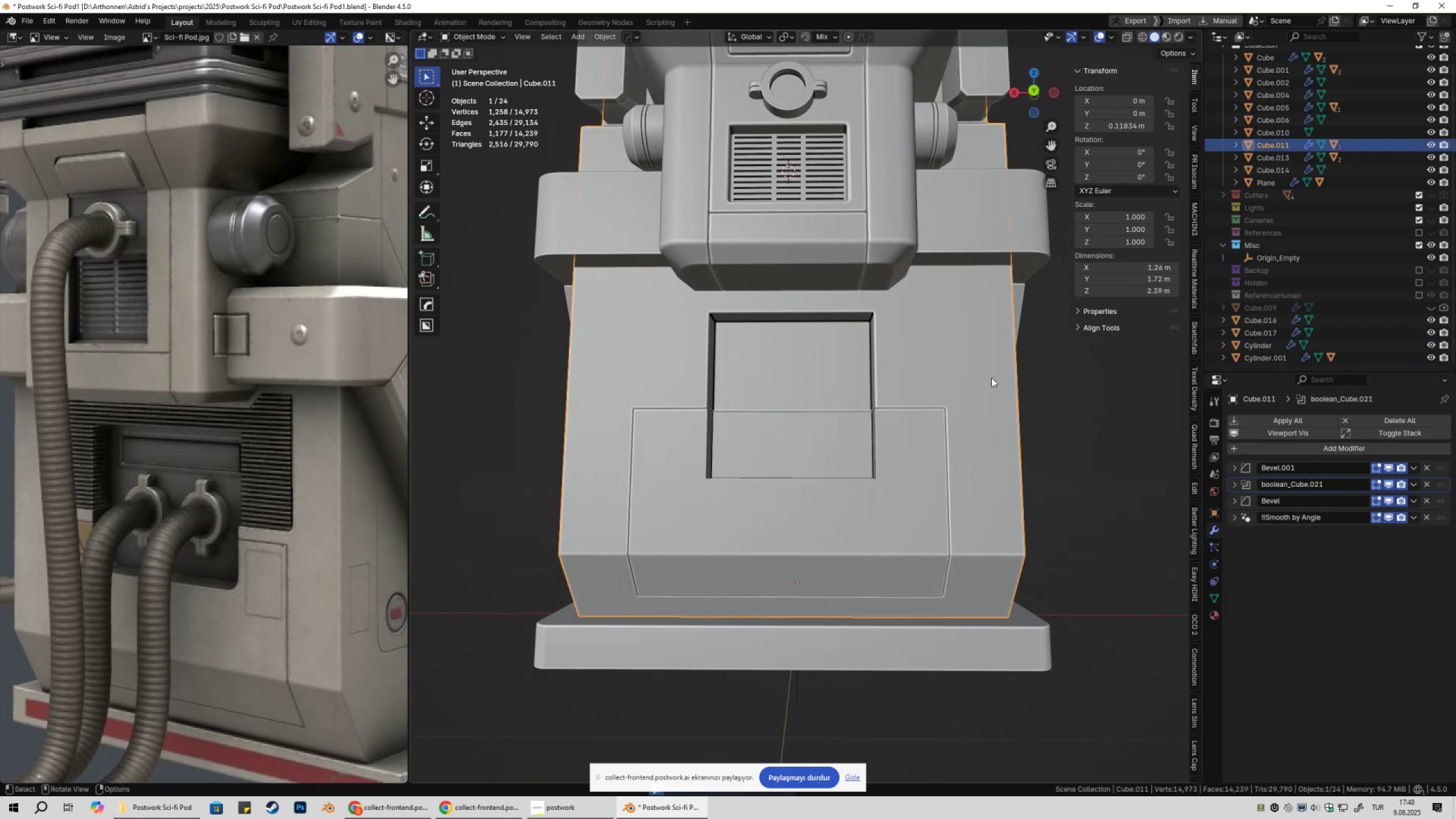 
key(Q)
 